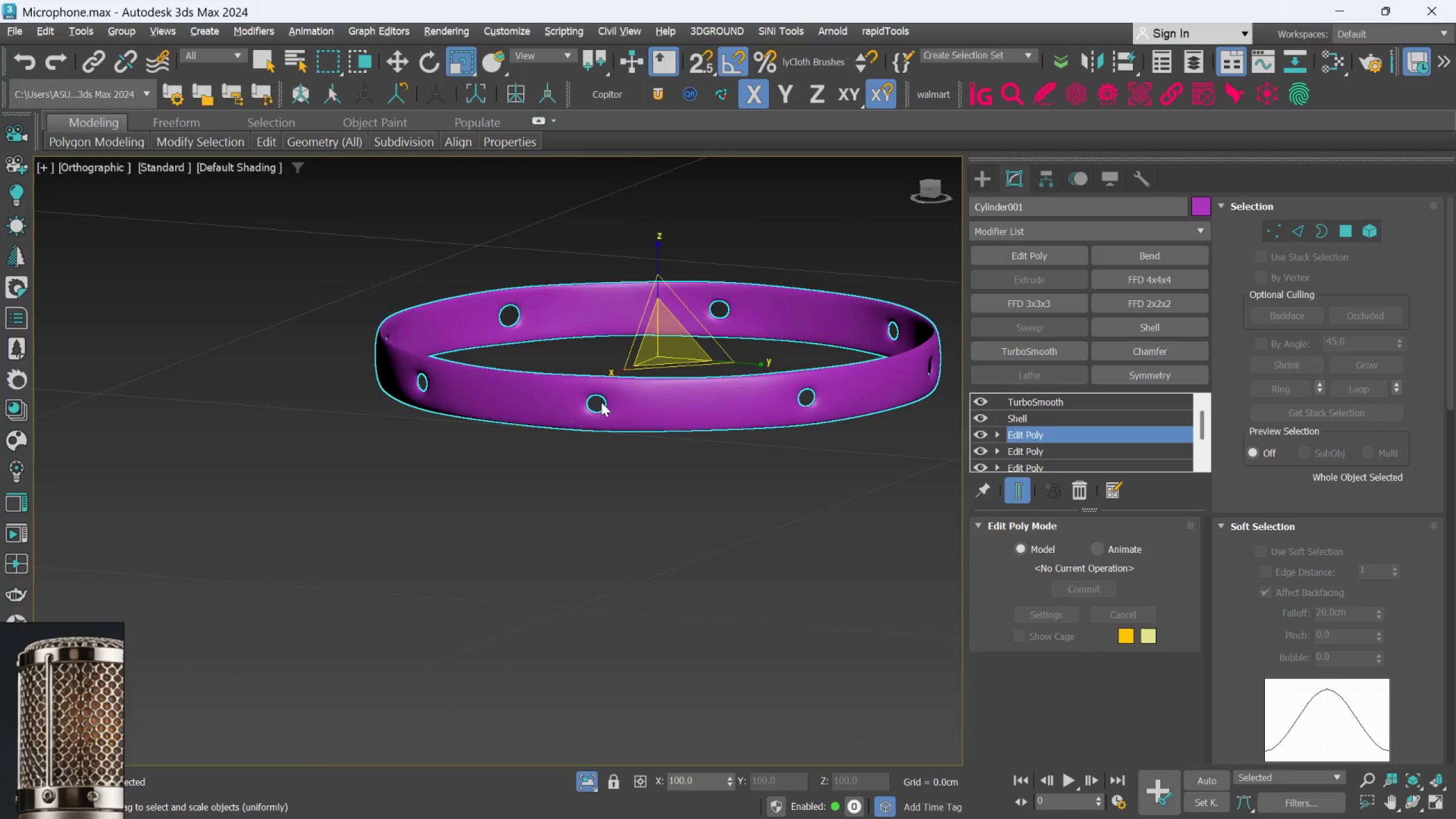 
key(F4)
 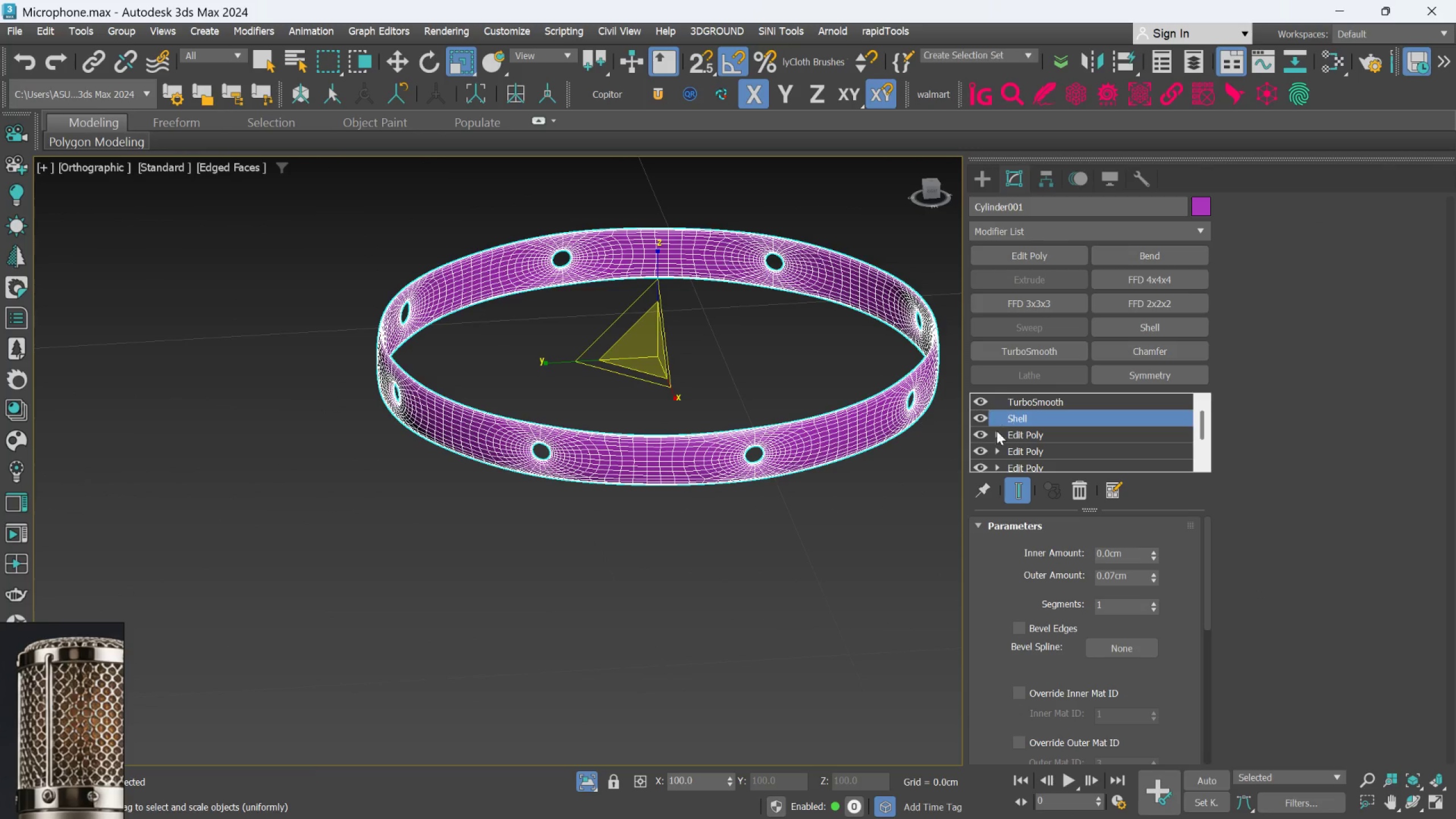 
scroll: coordinate [830, 429], scroll_direction: up, amount: 5.0
 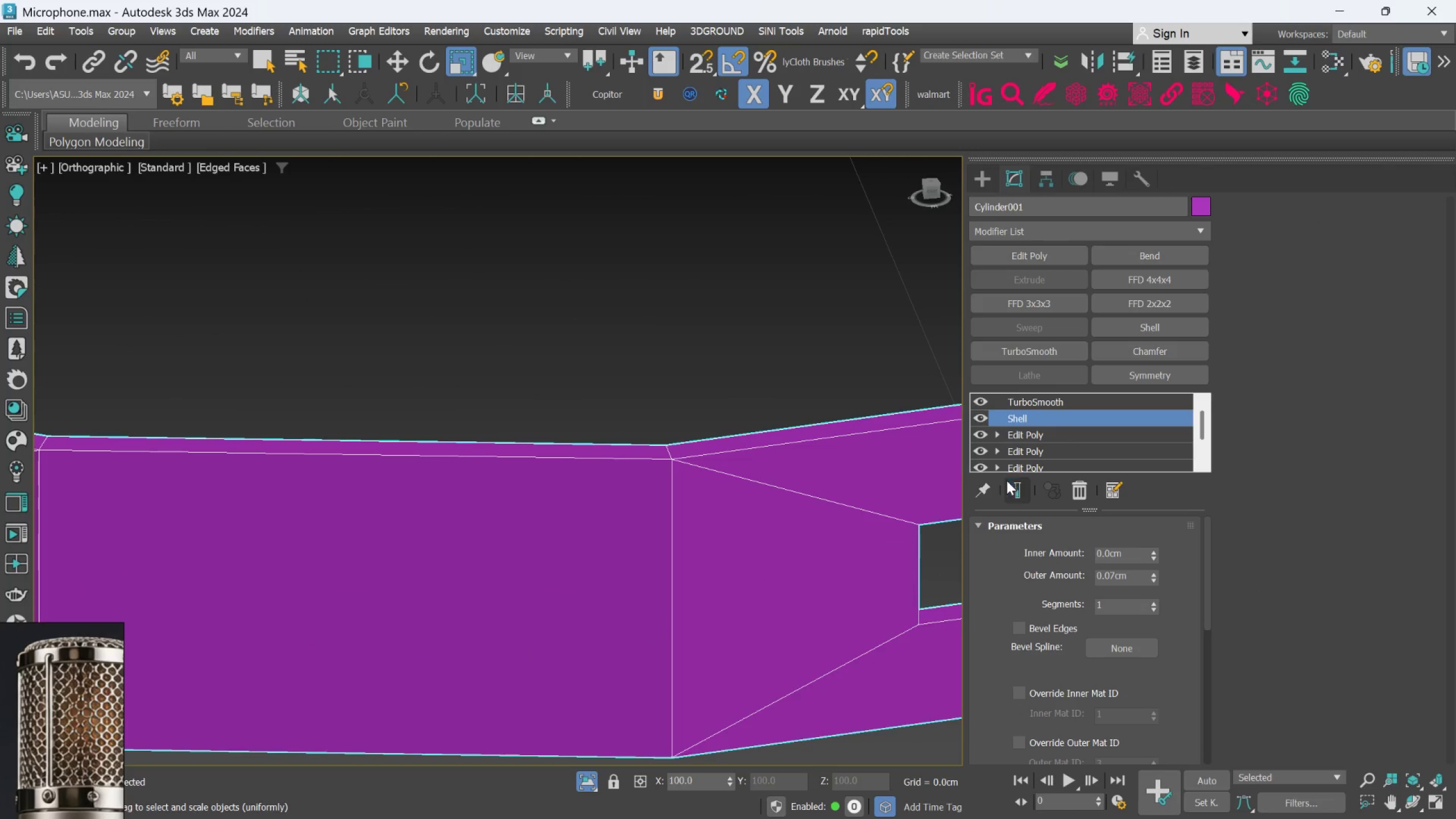 
scroll: coordinate [654, 466], scroll_direction: down, amount: 2.0
 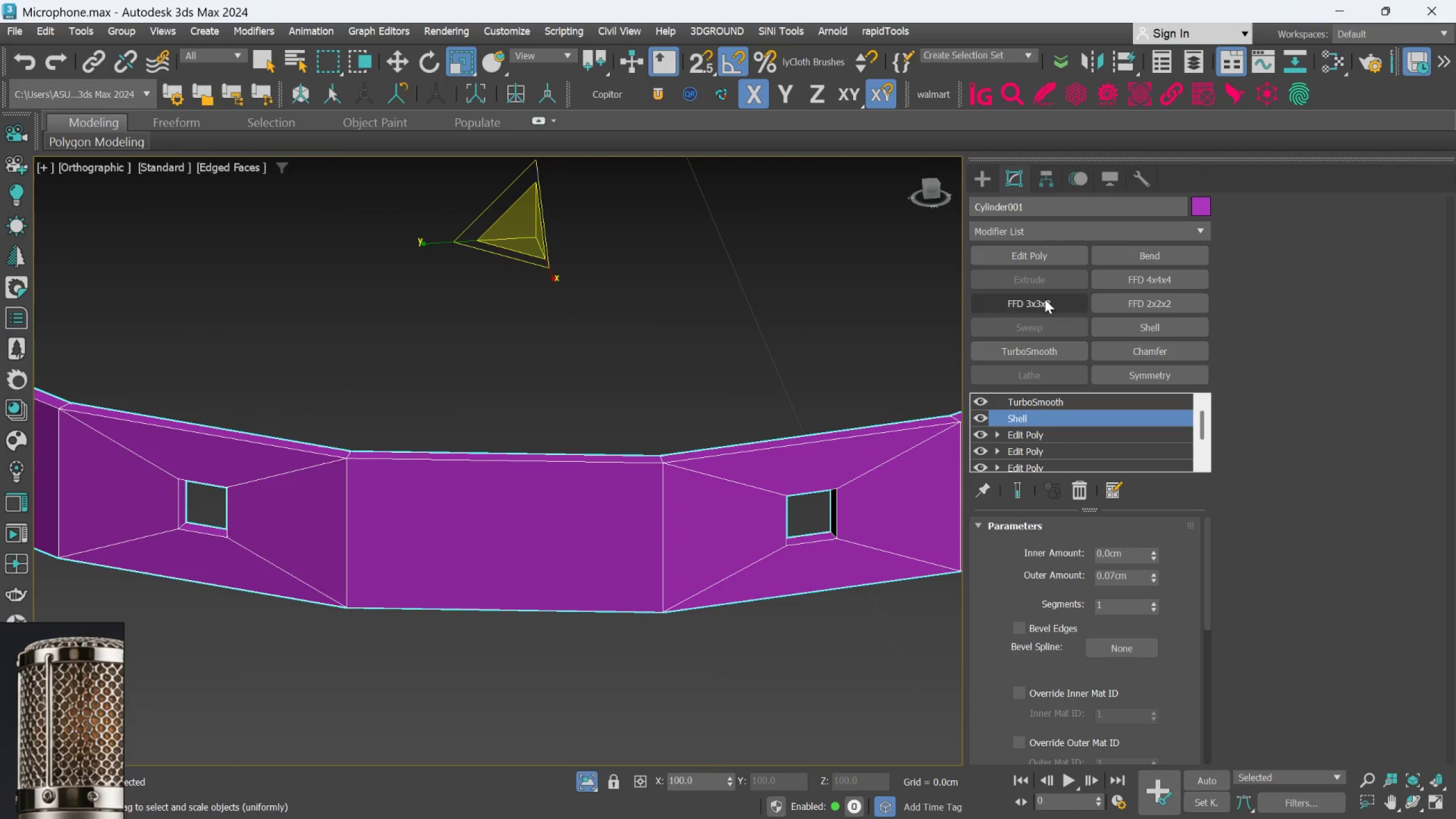 
left_click([1041, 261])
 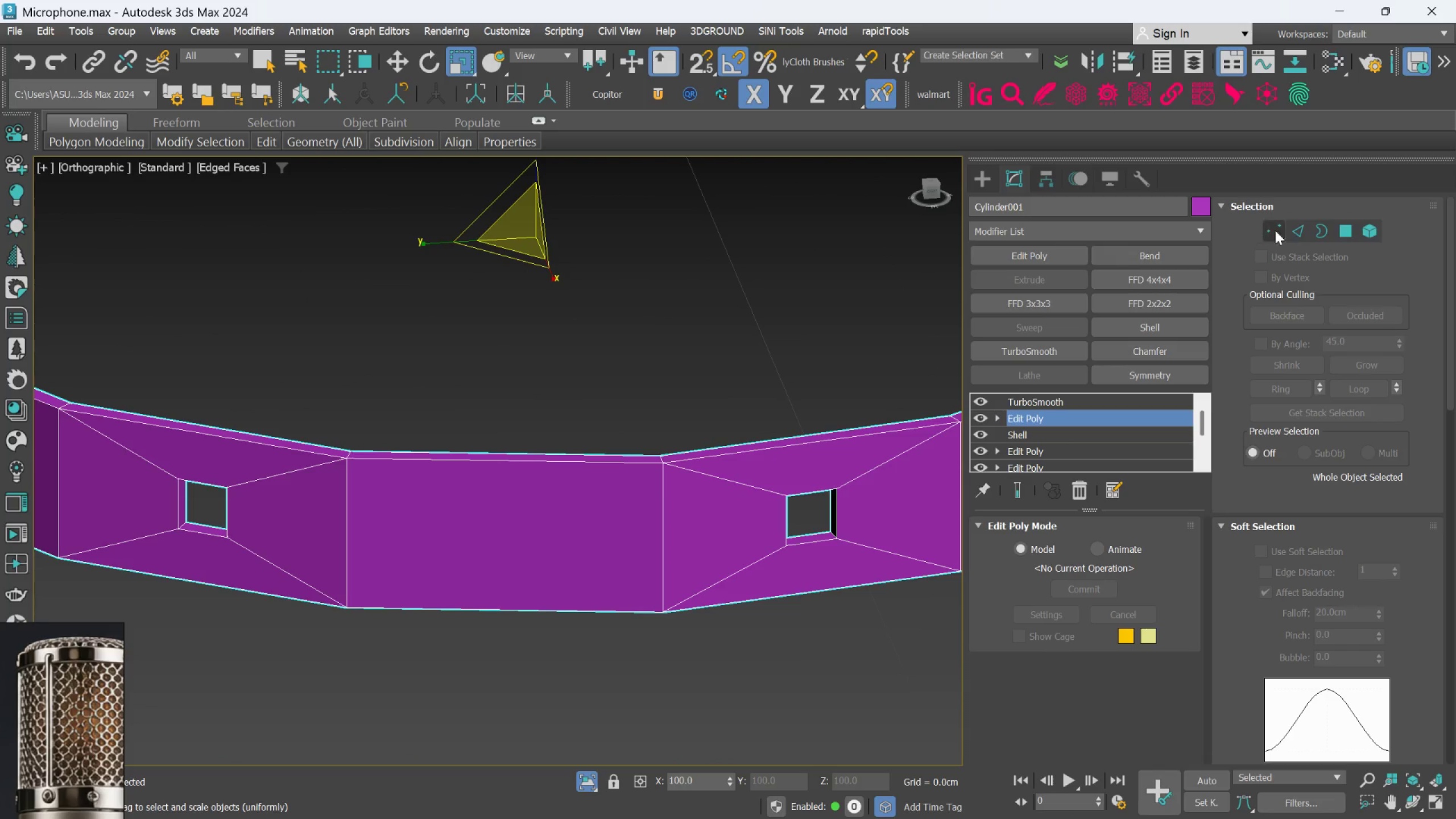 
left_click([1286, 230])
 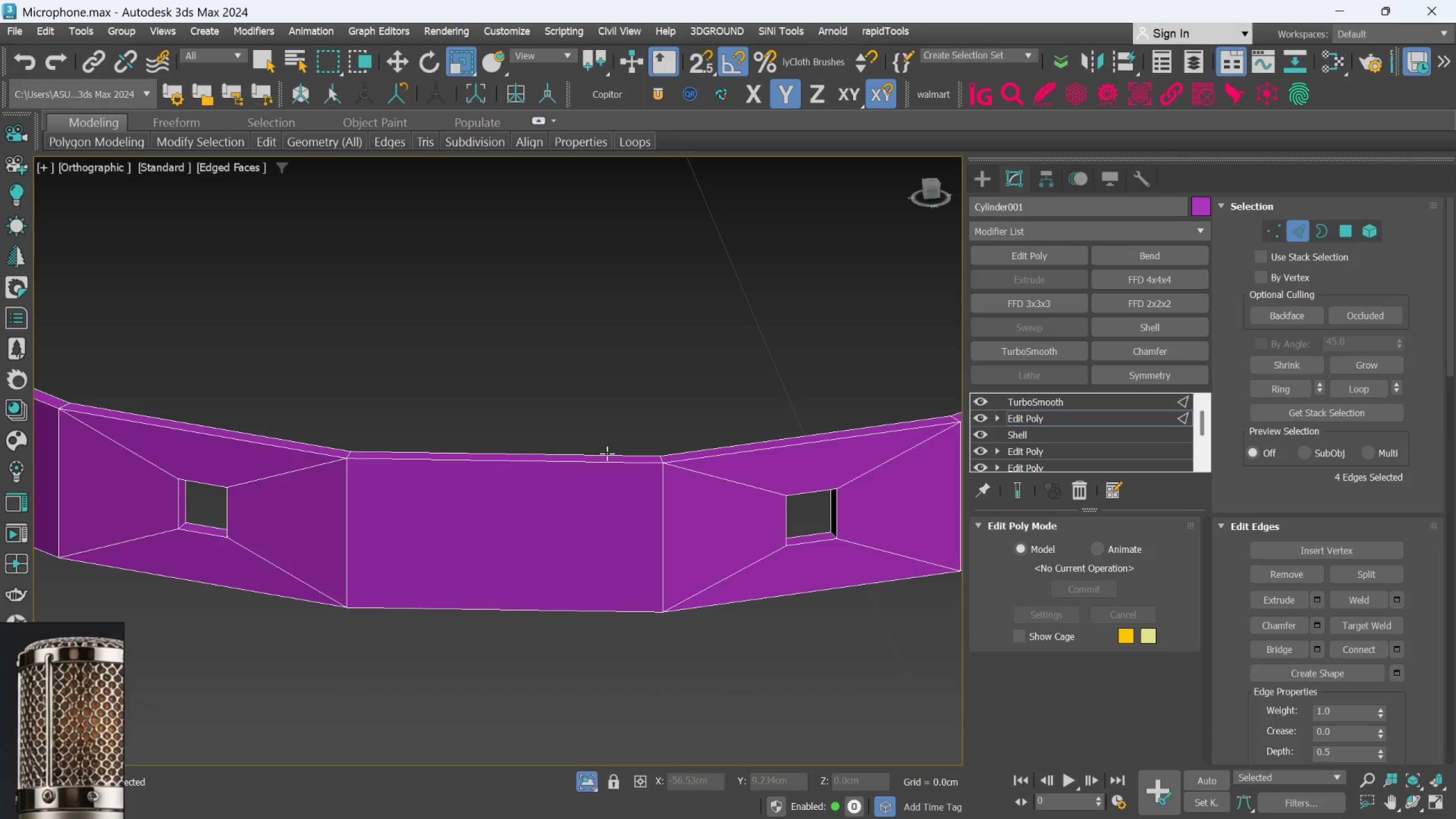 
scroll: coordinate [661, 480], scroll_direction: up, amount: 3.0
 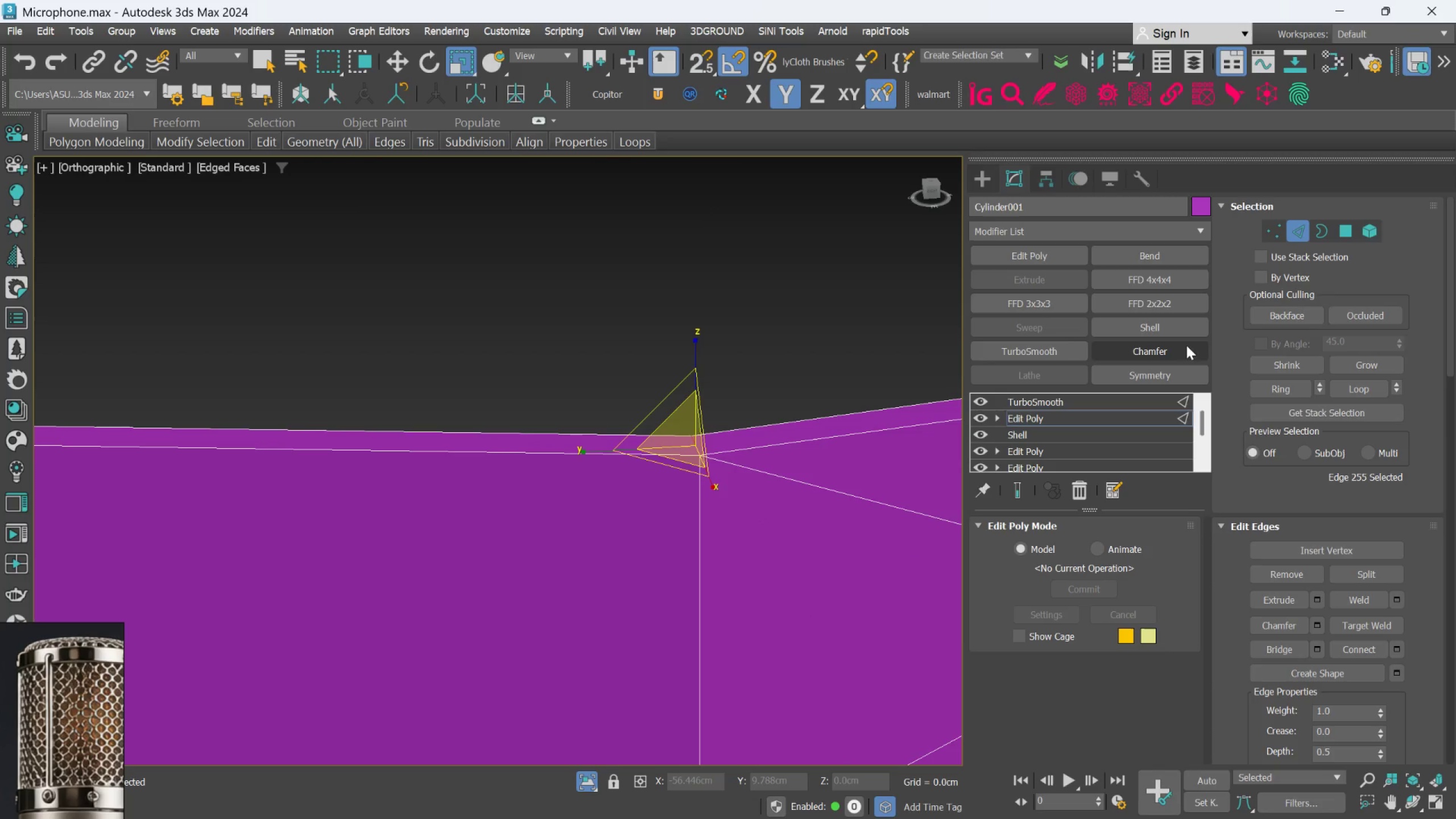 
scroll: coordinate [709, 475], scroll_direction: down, amount: 2.0
 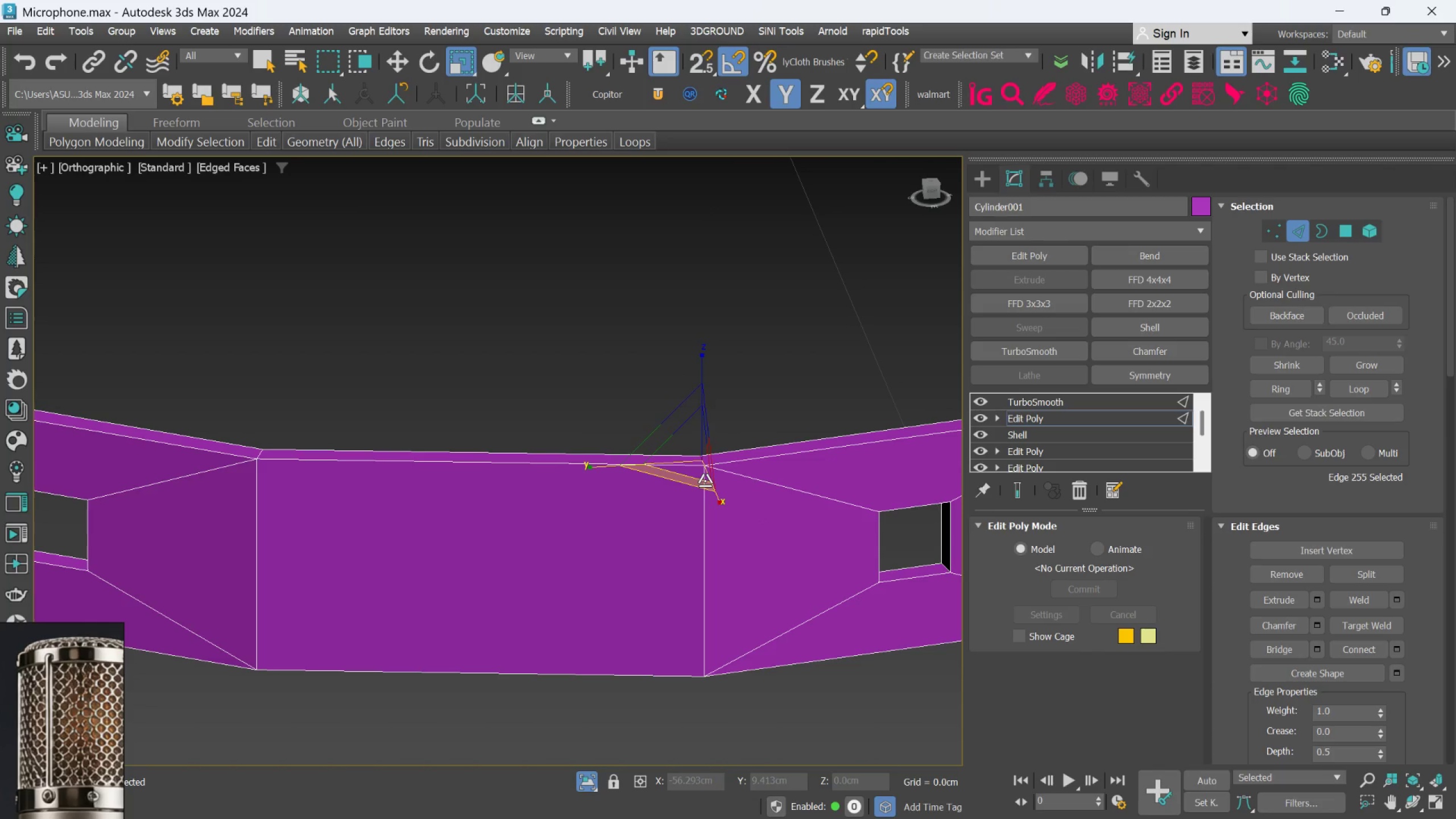 
hold_key(key=AltLeft, duration=0.4)
 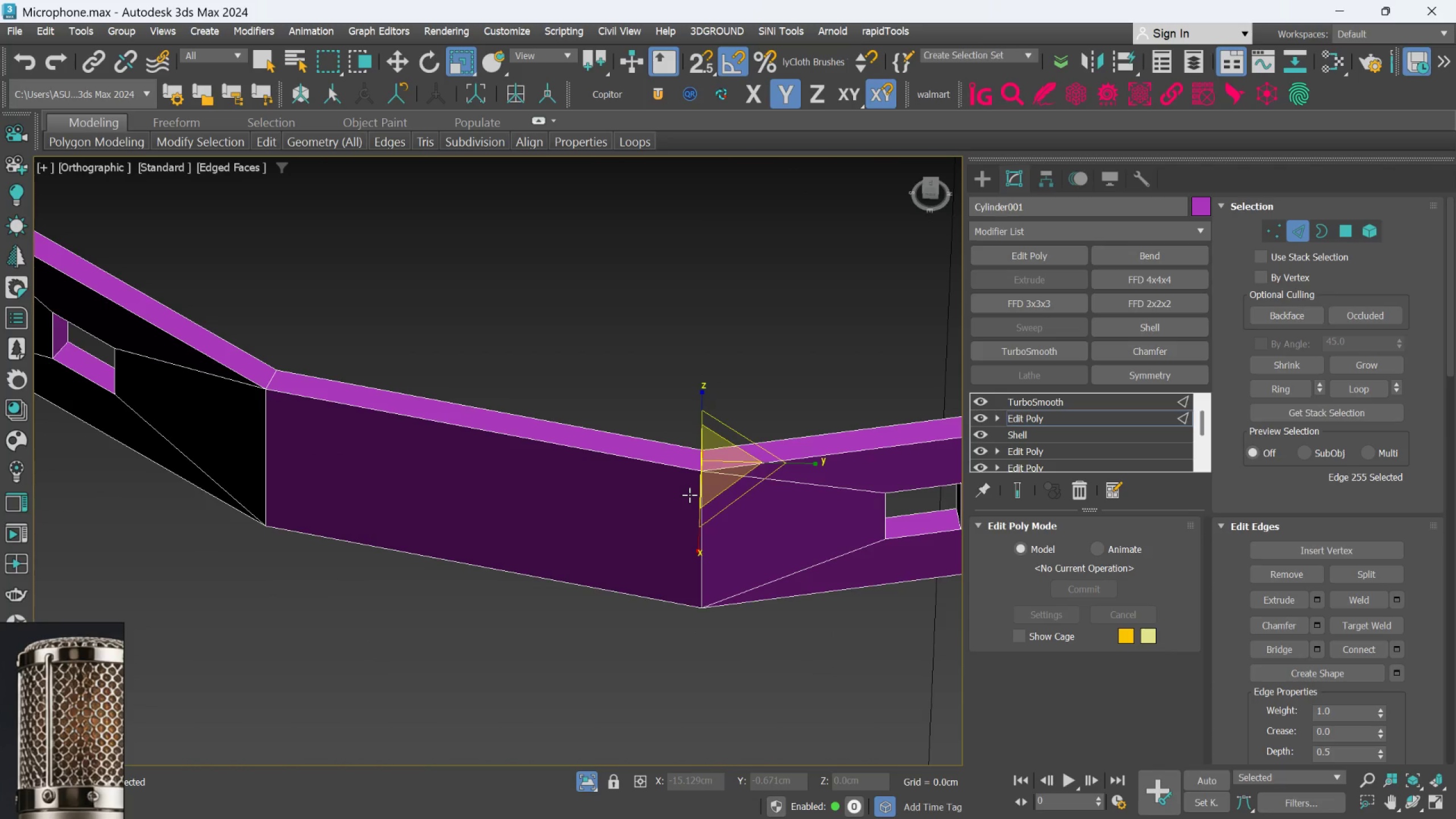 
key(Q)
 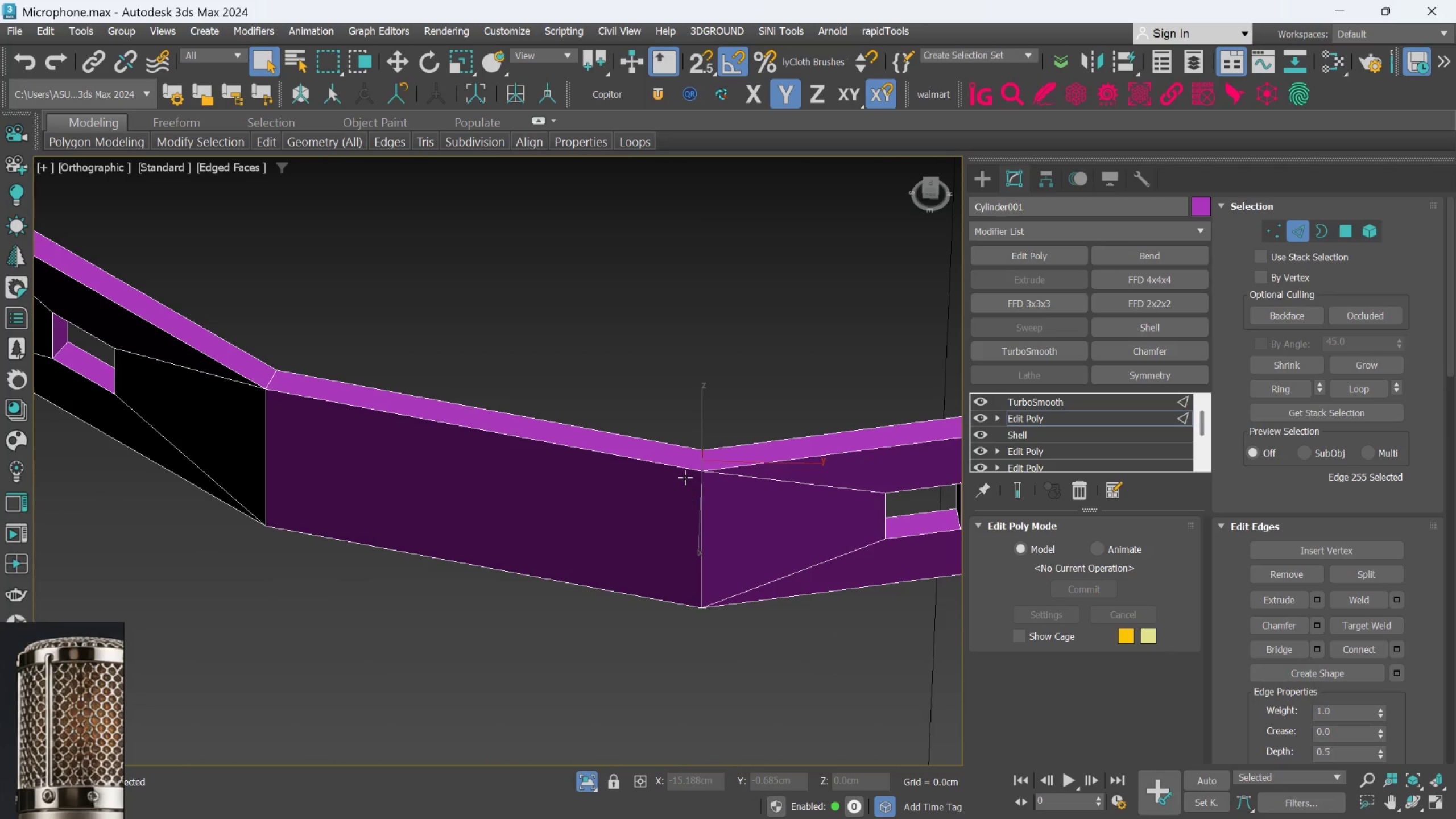 
hold_key(key=AltLeft, duration=0.49)
 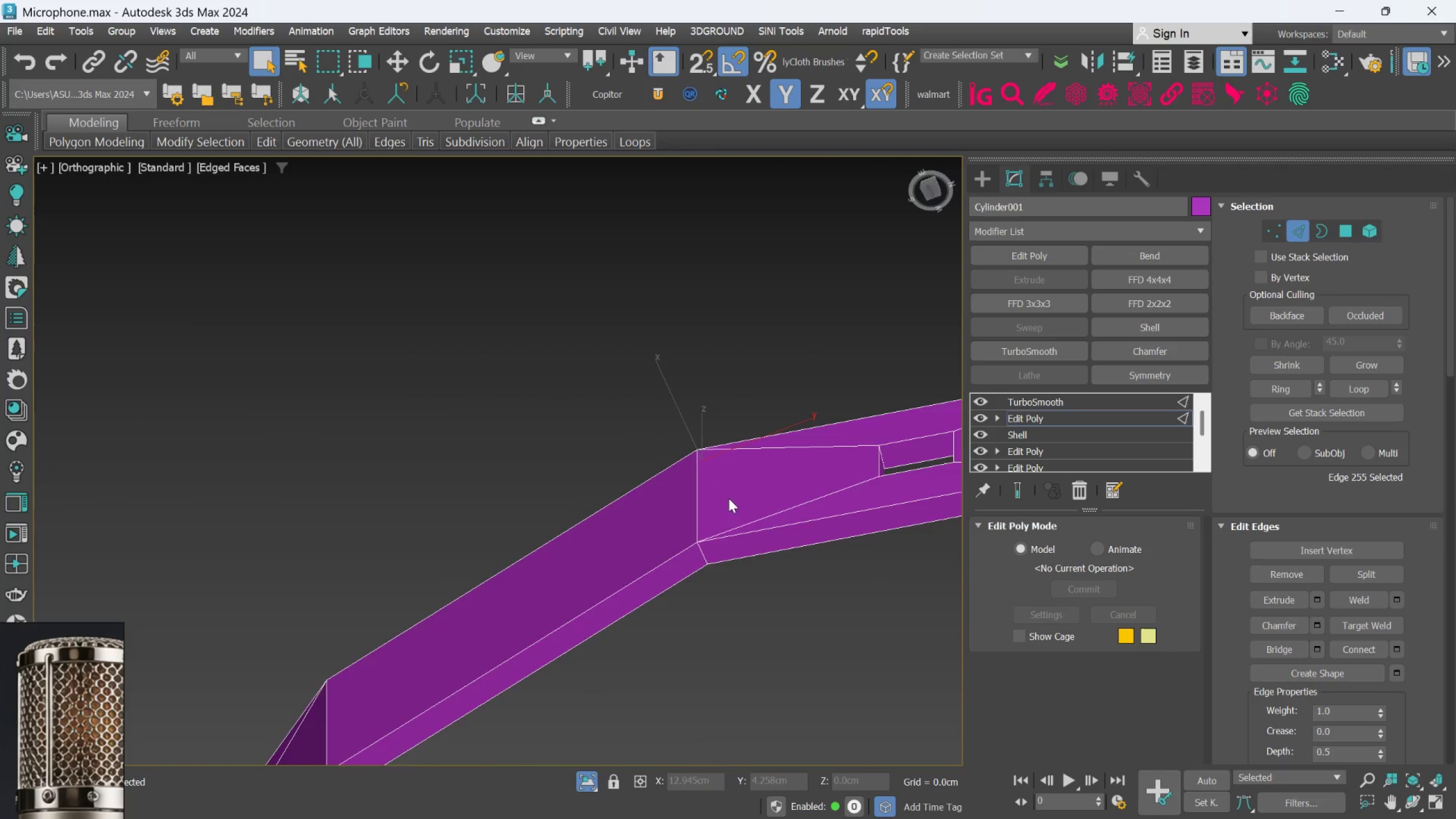 
hold_key(key=ControlLeft, duration=0.66)
 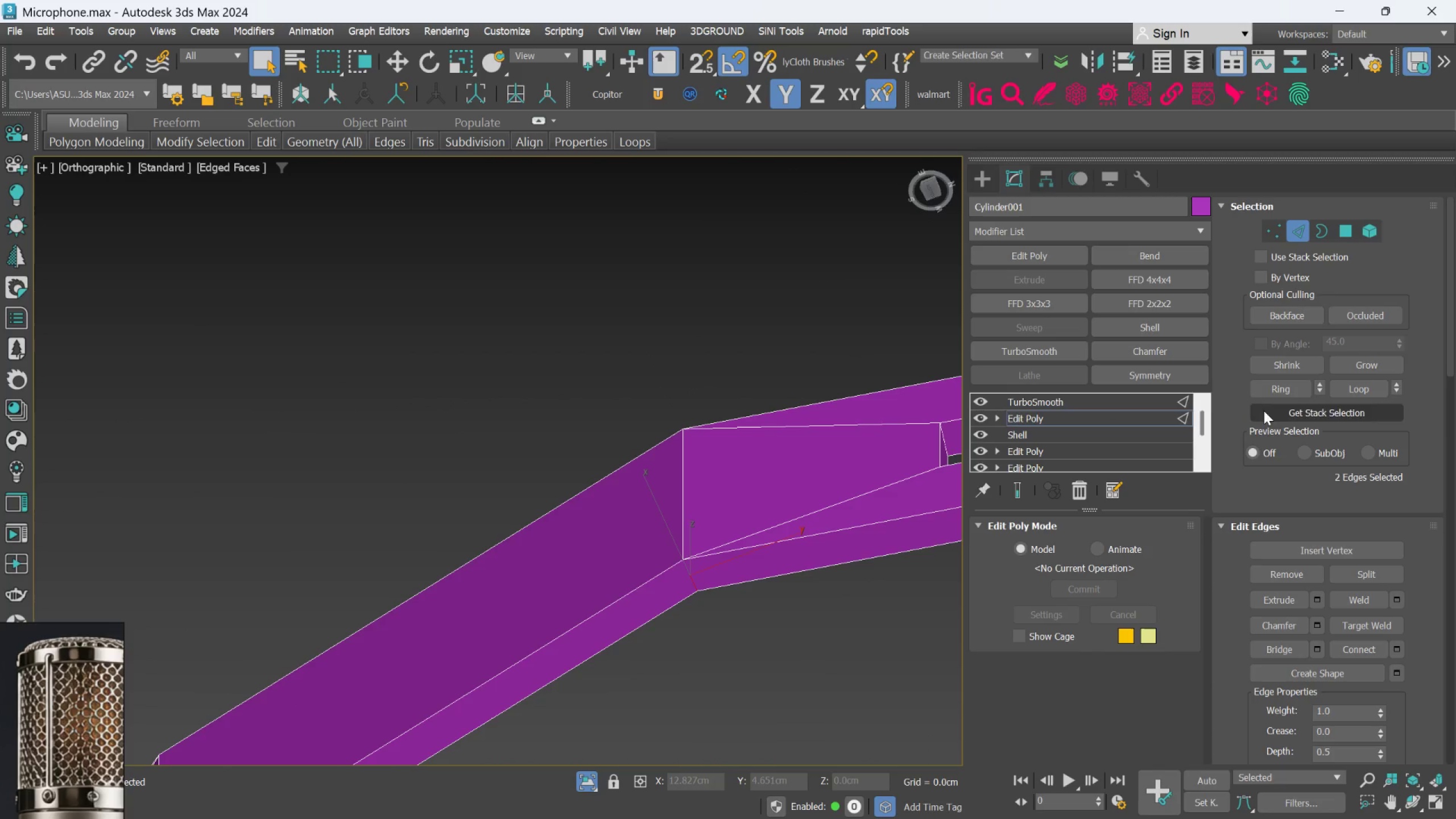 
scroll: coordinate [731, 499], scroll_direction: up, amount: 1.0
 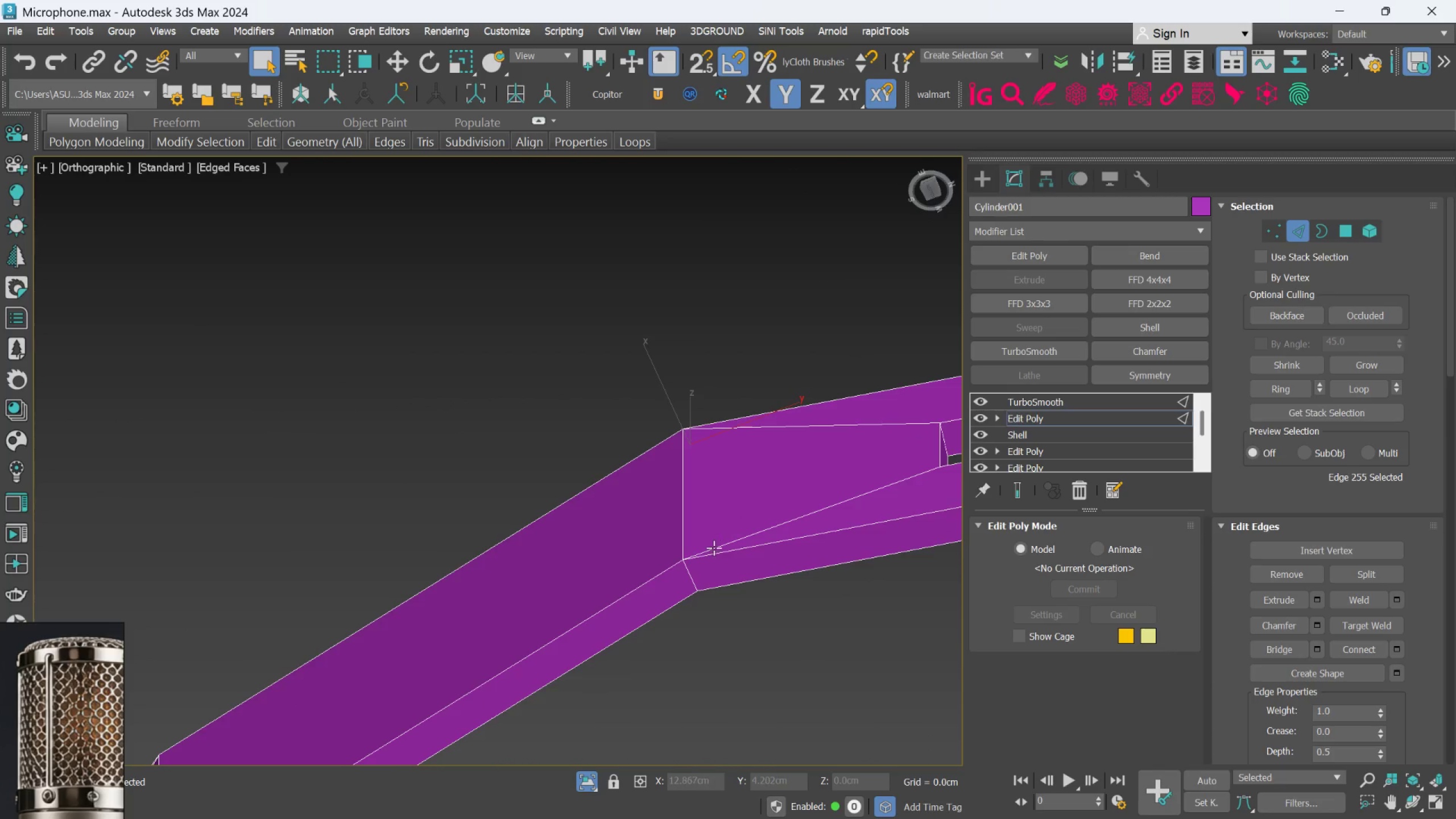 
left_click([694, 580])
 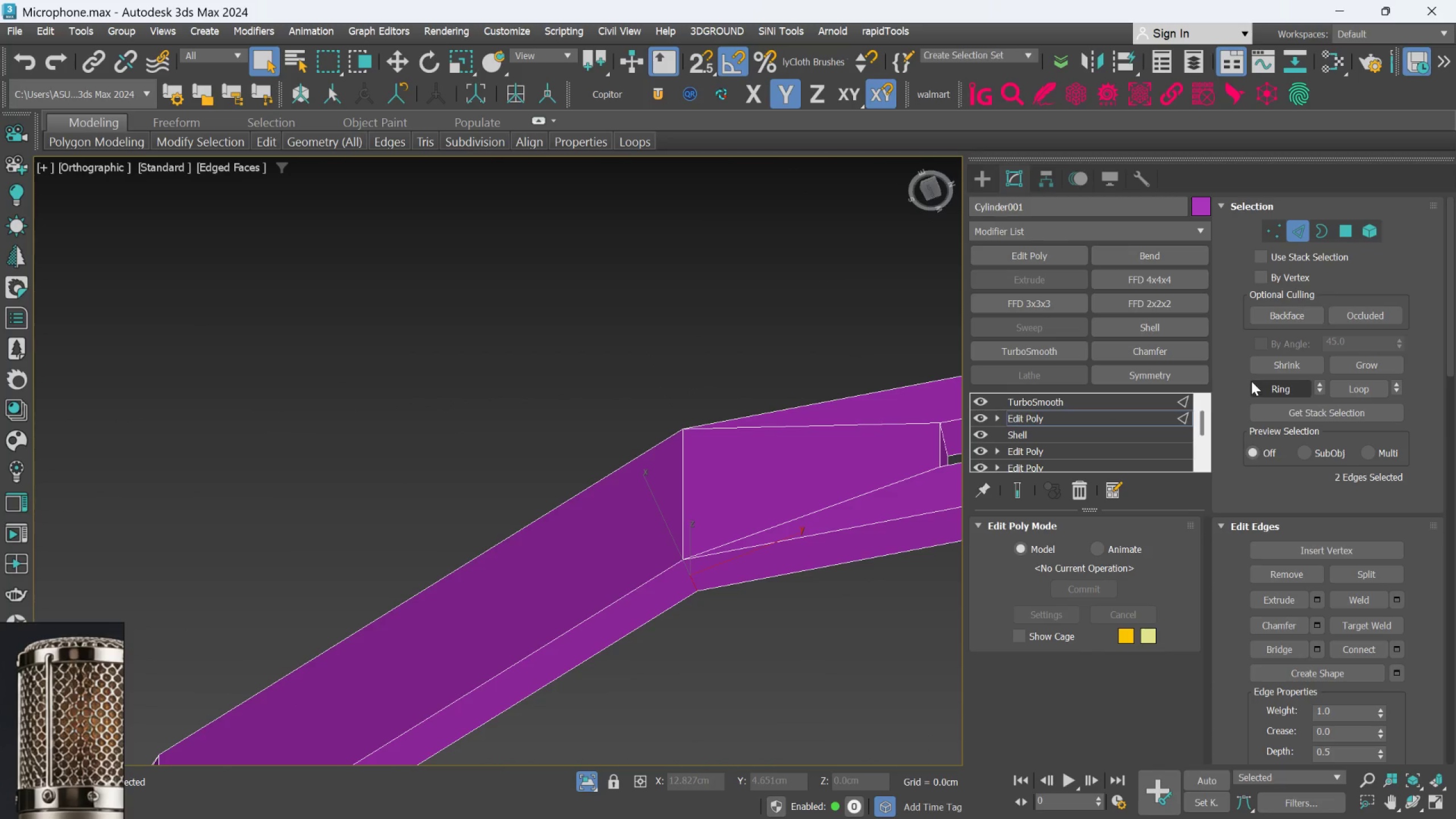 
left_click([1261, 386])
 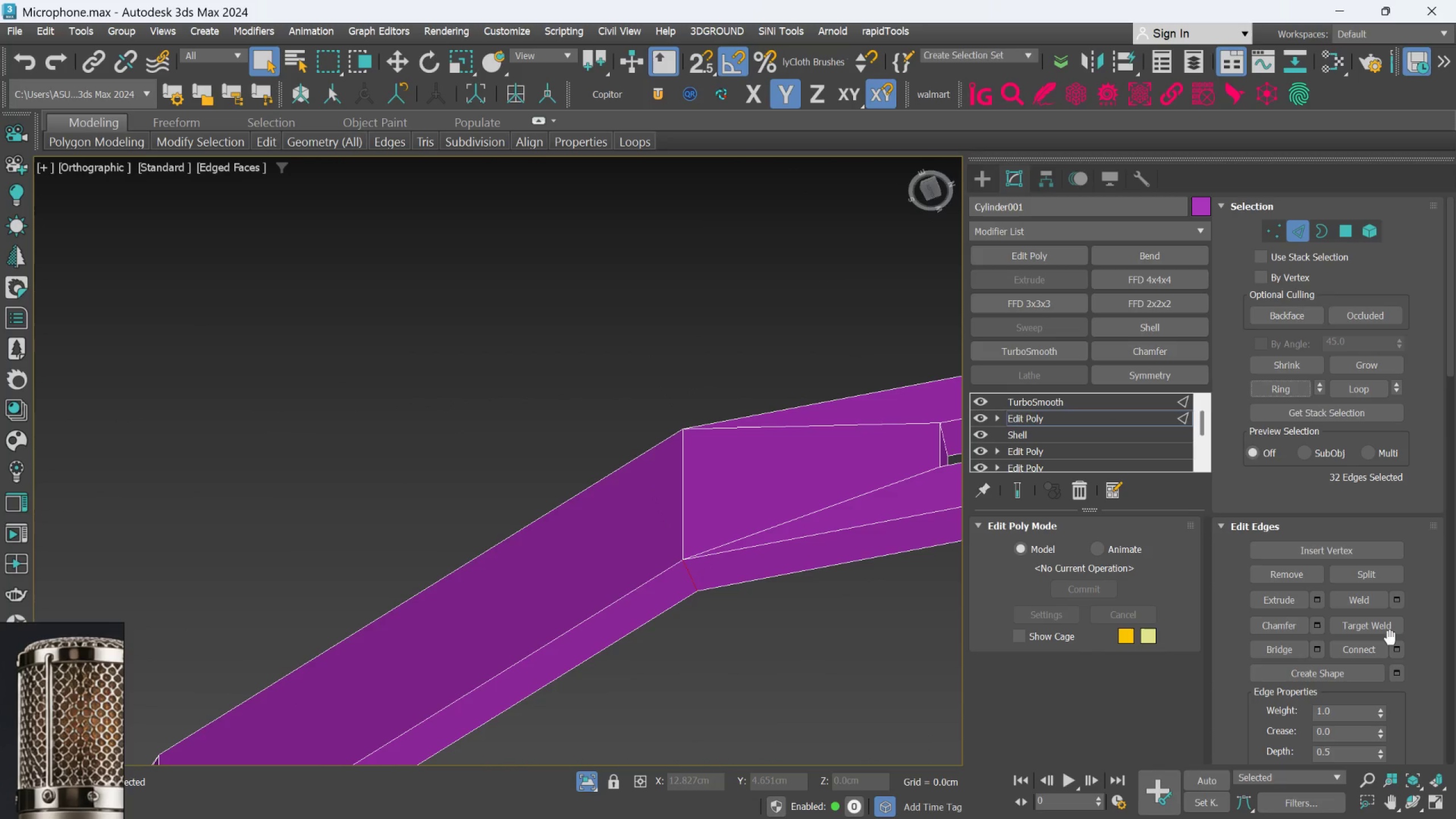 
left_click([1397, 648])
 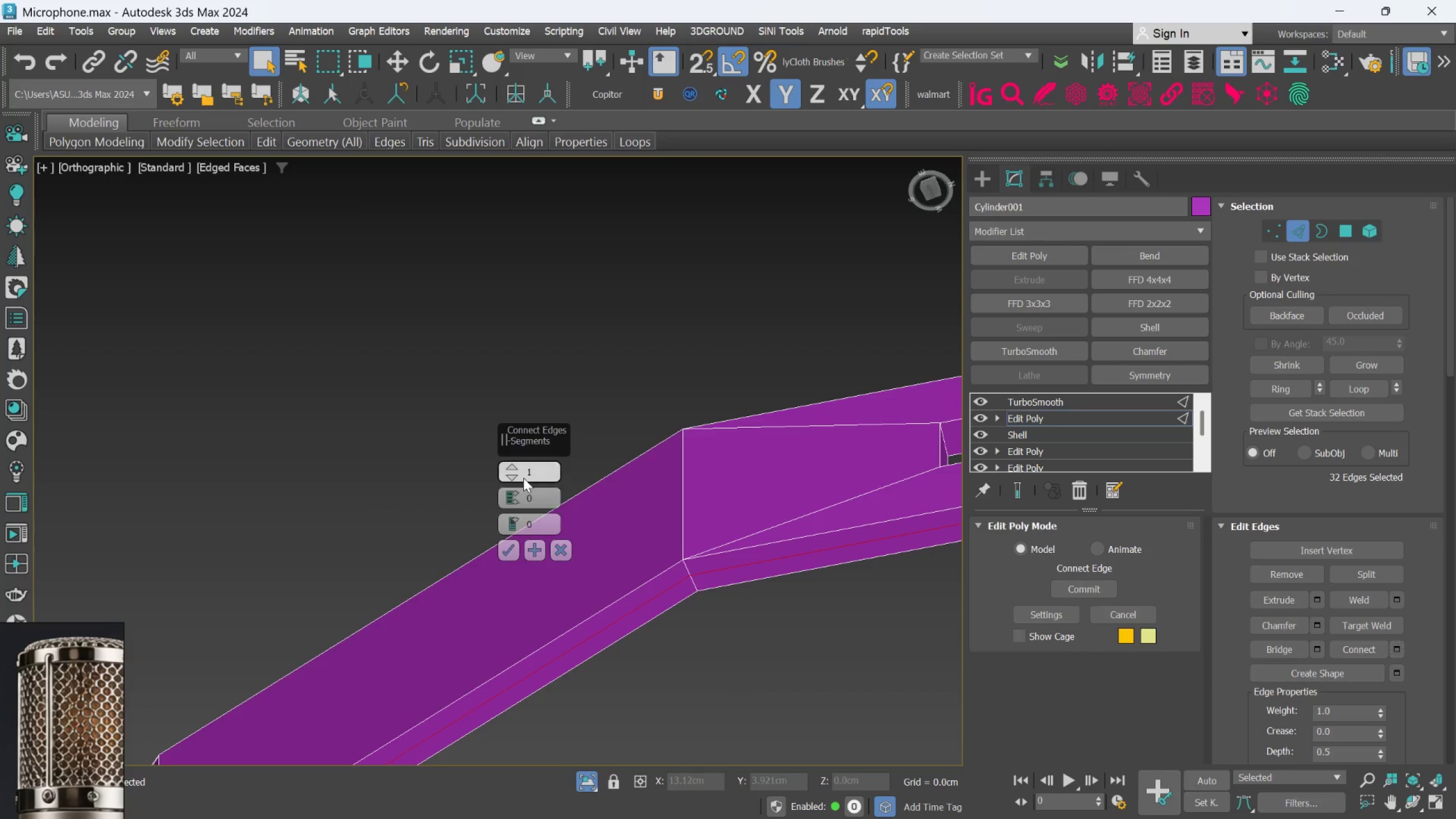 
left_click([518, 469])
 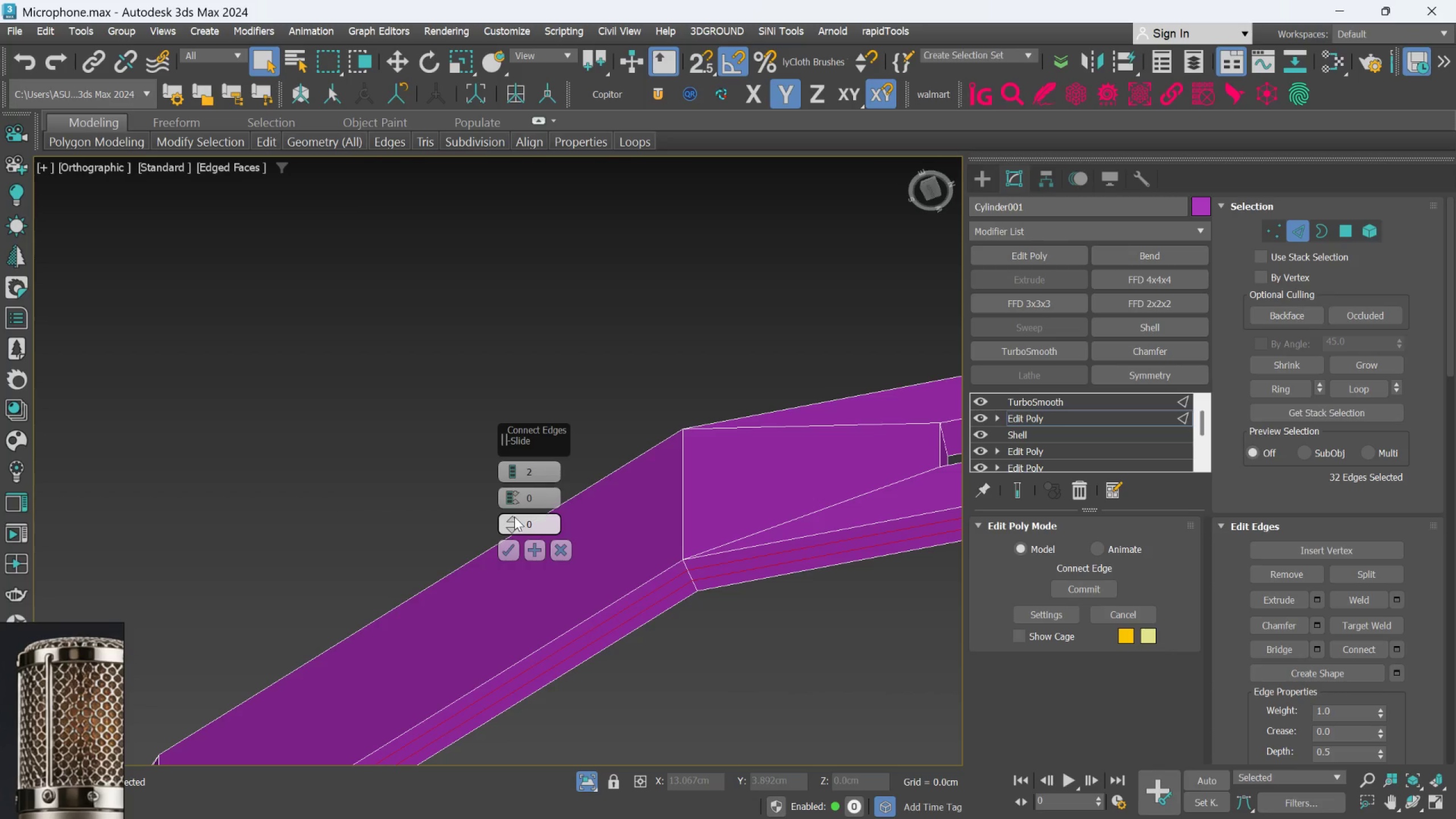 
scroll: coordinate [670, 556], scroll_direction: up, amount: 3.0
 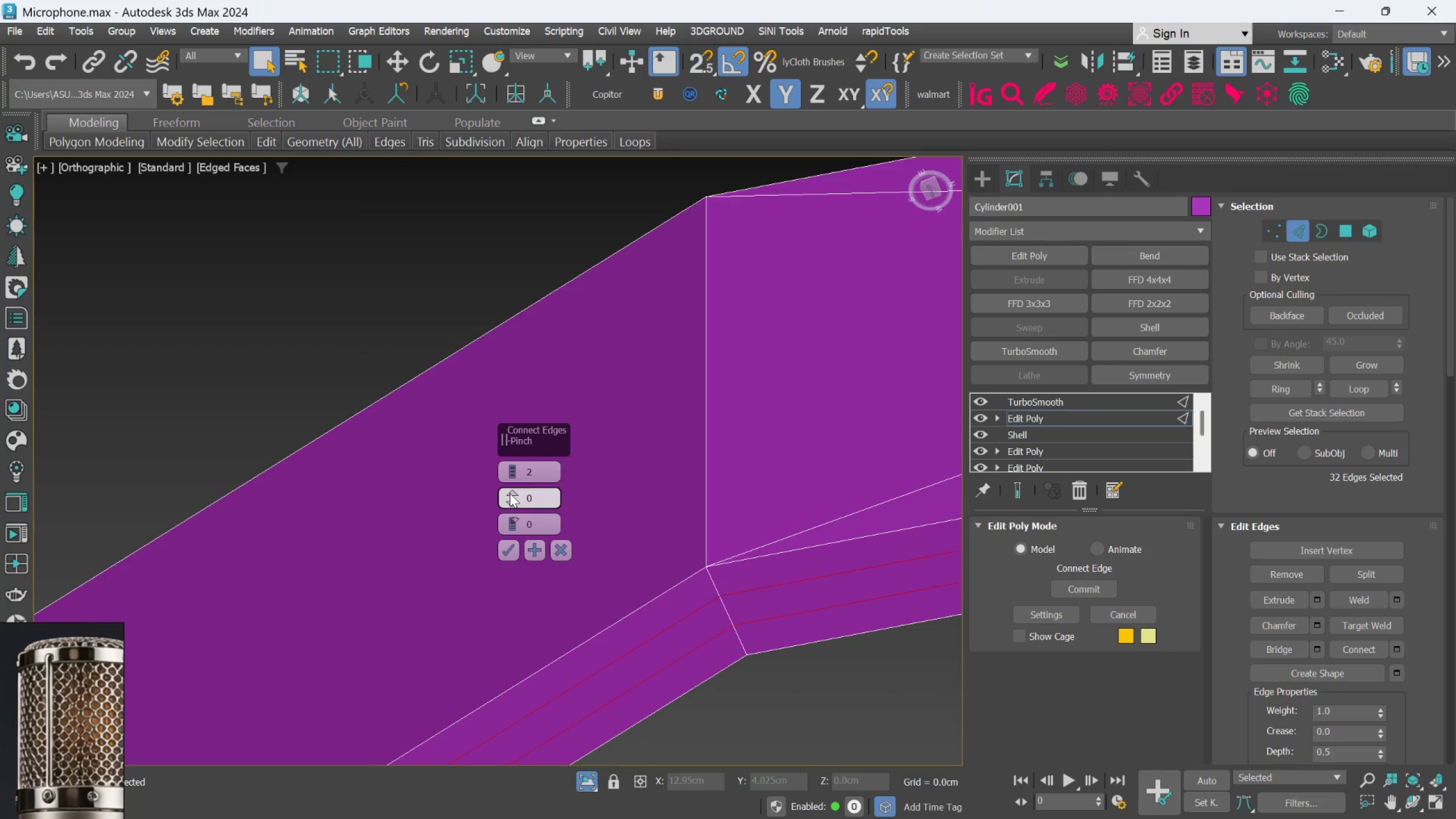 
left_click_drag(start_coordinate=[511, 493], to_coordinate=[527, 429])
 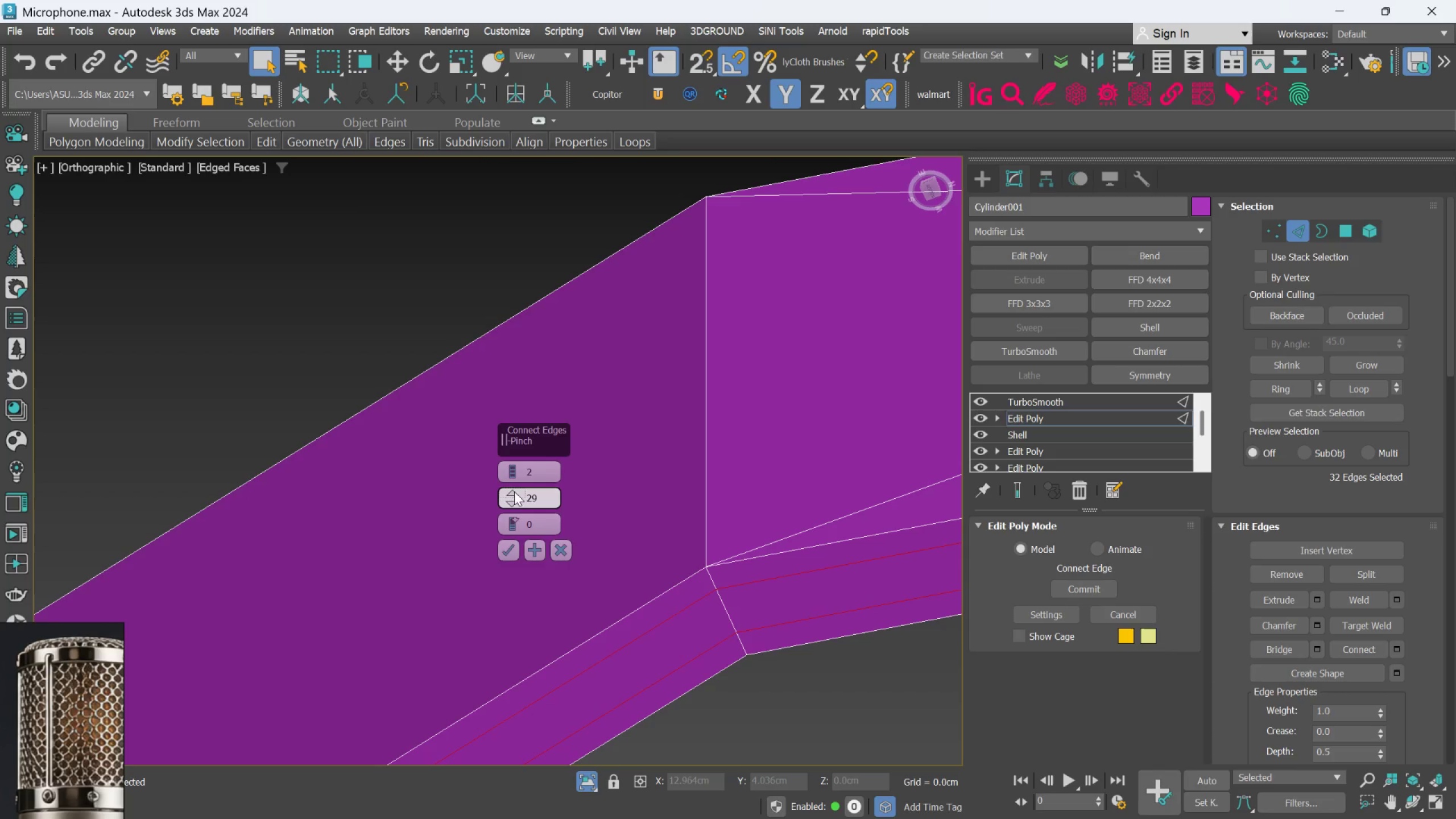 
wait(36.7)
 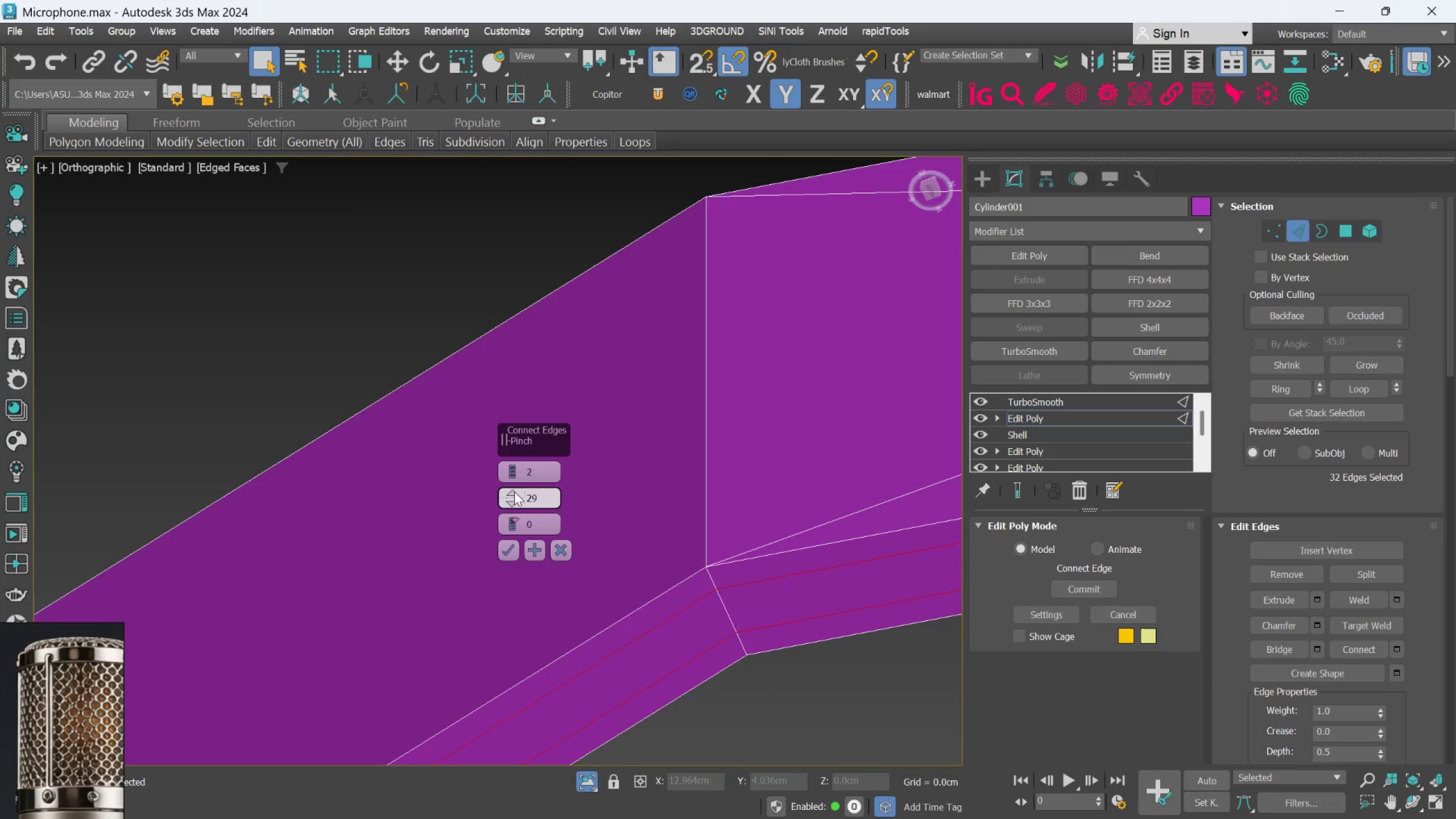 
left_click([535, 498])
 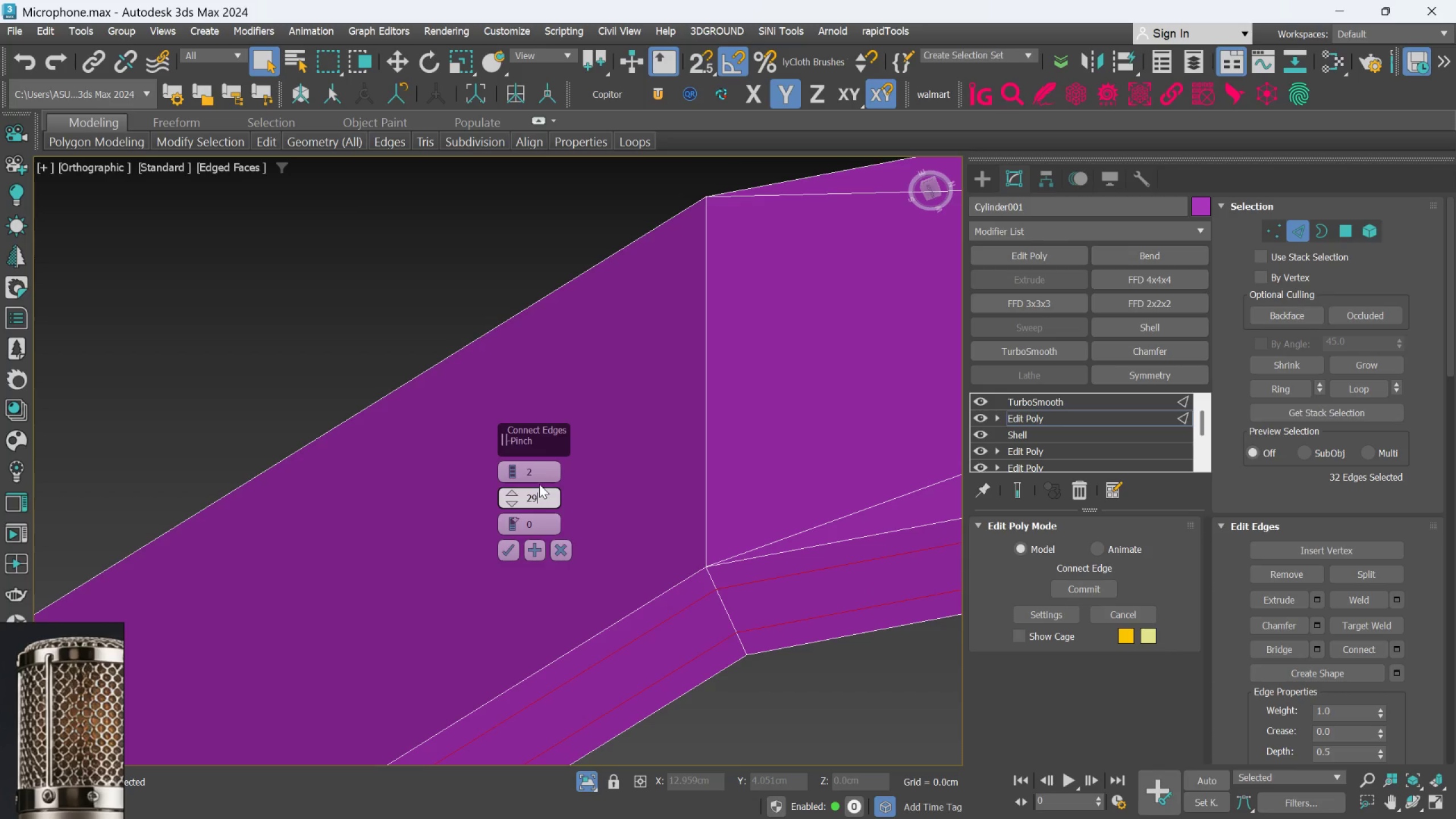 
key(Backspace)
key(Backspace)
type(30)
key(Backspace)
key(Backspace)
key(Backspace)
type(30)
key(Backspace)
key(Backspace)
key(Backspace)
key(Backspace)
key(Backspace)
key(Backspace)
 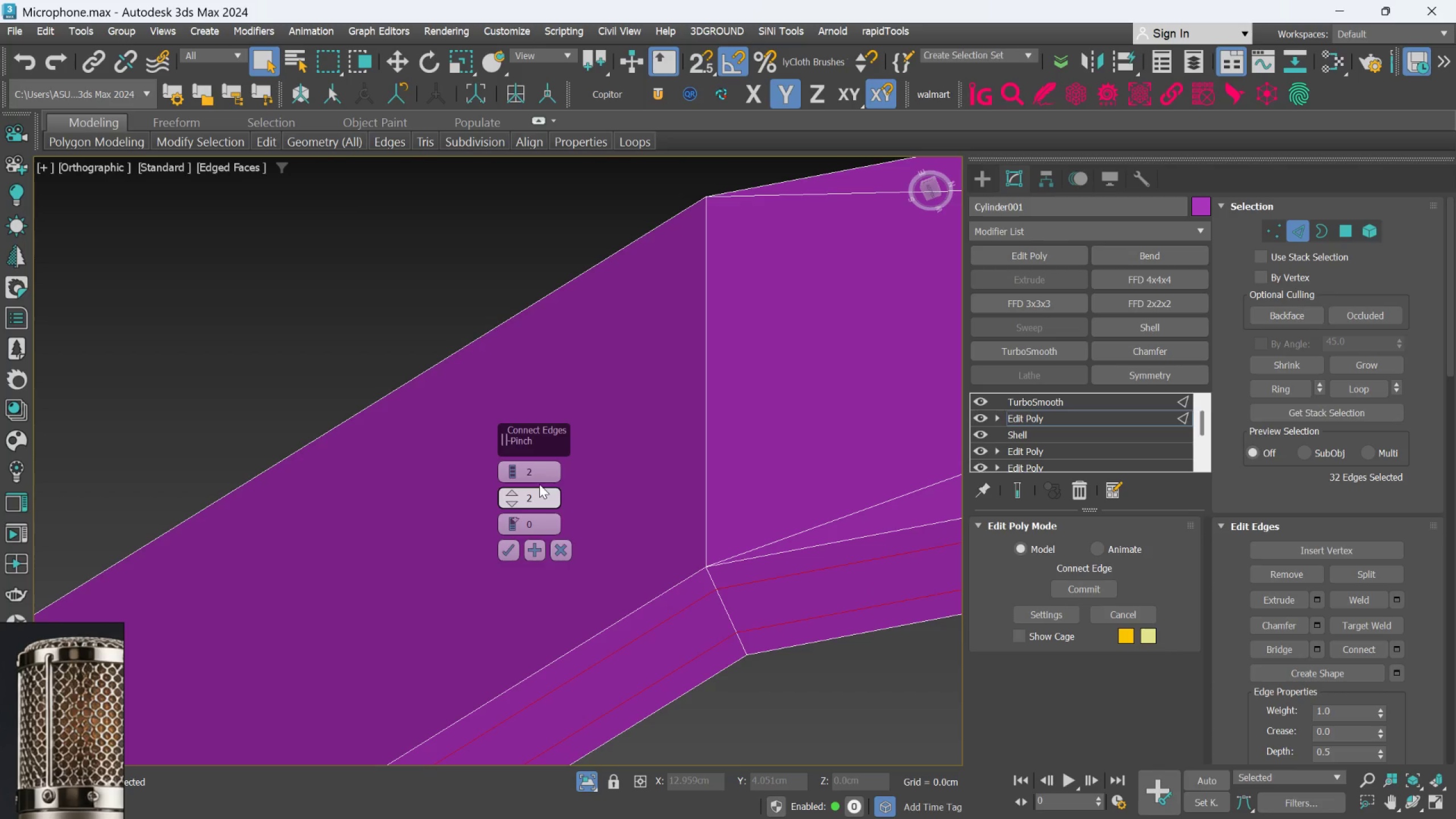 
wait(12.26)
 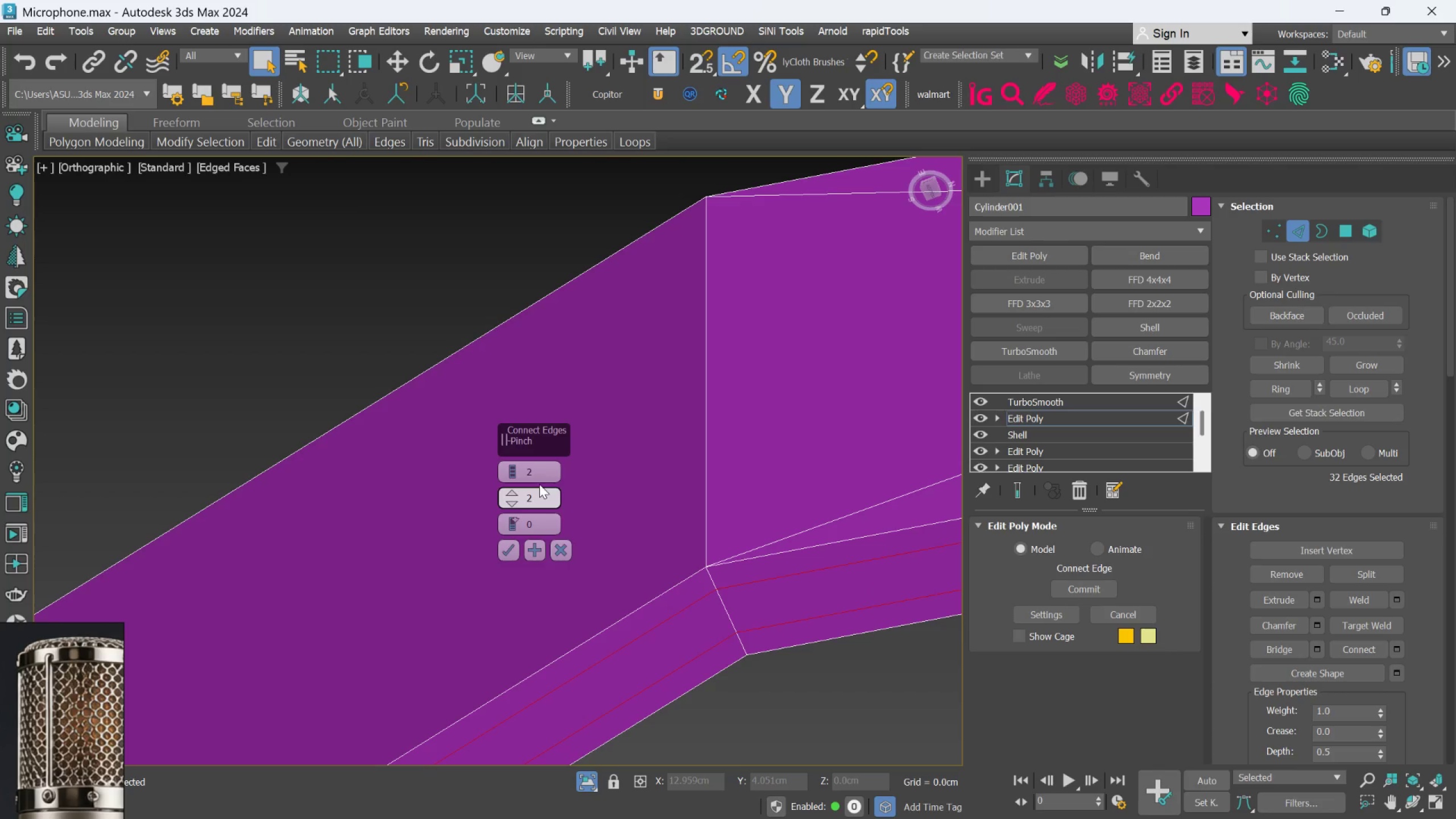 
key(0)
 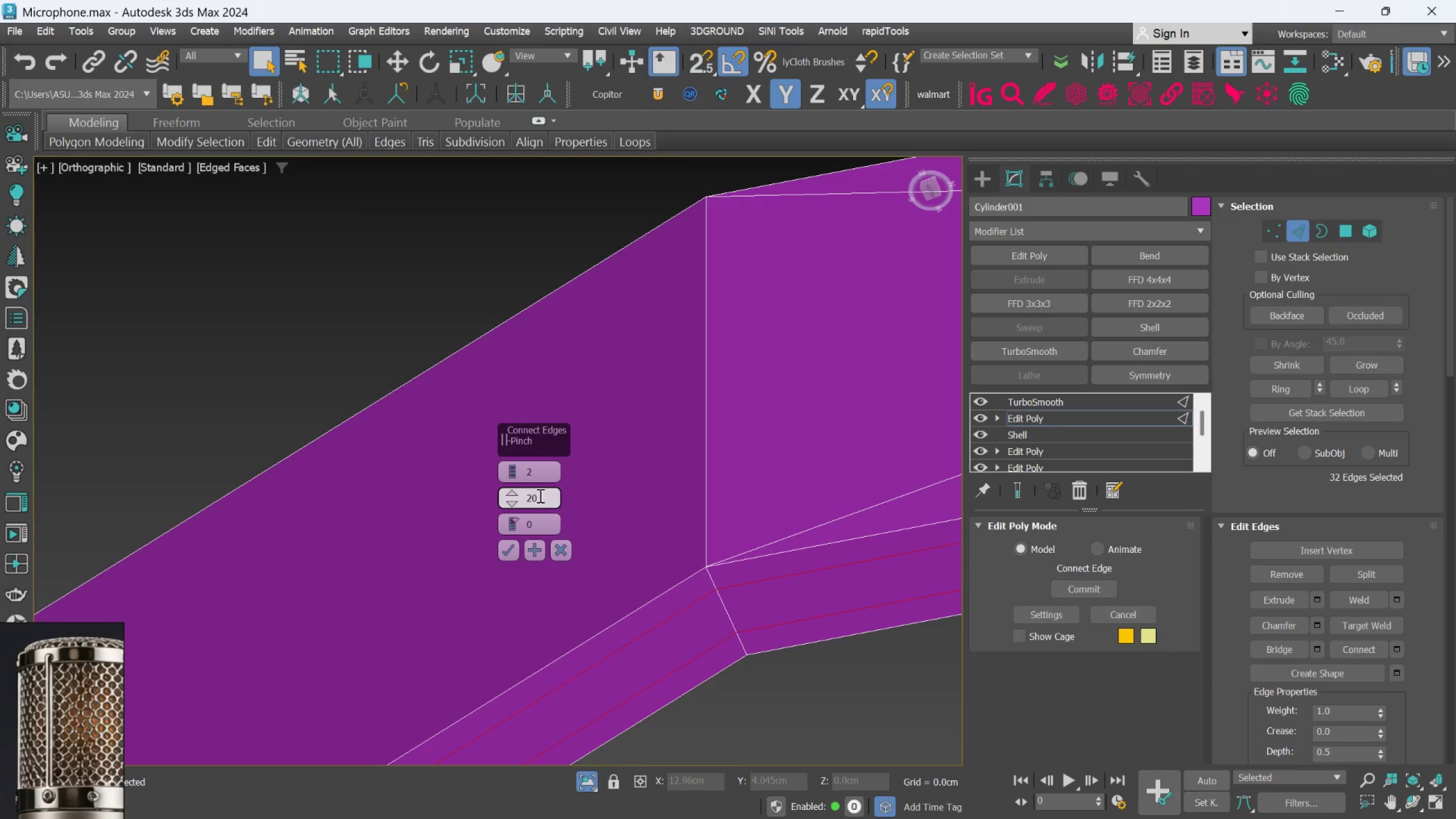 
key(Backspace)
 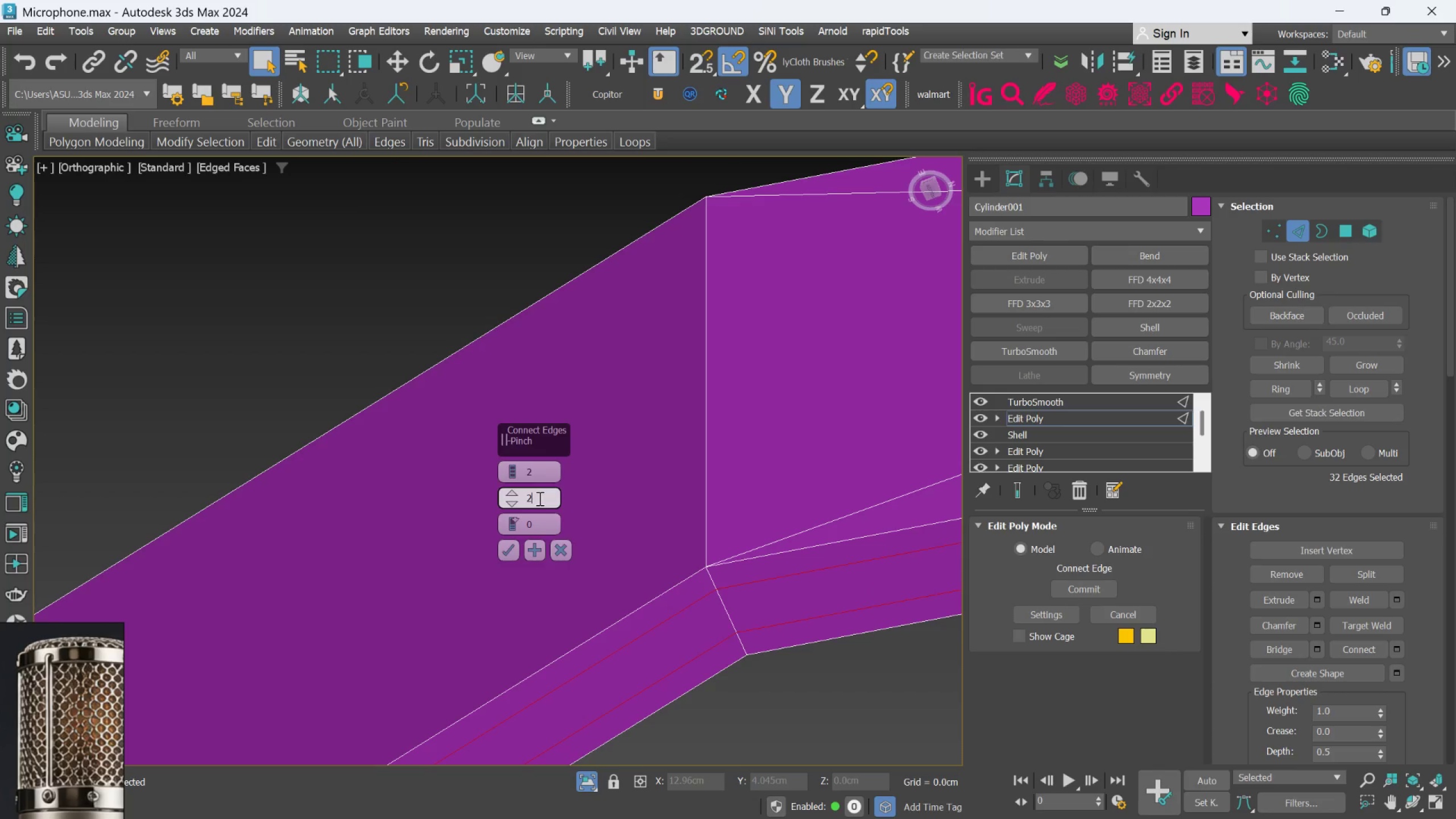 
key(Backspace)
 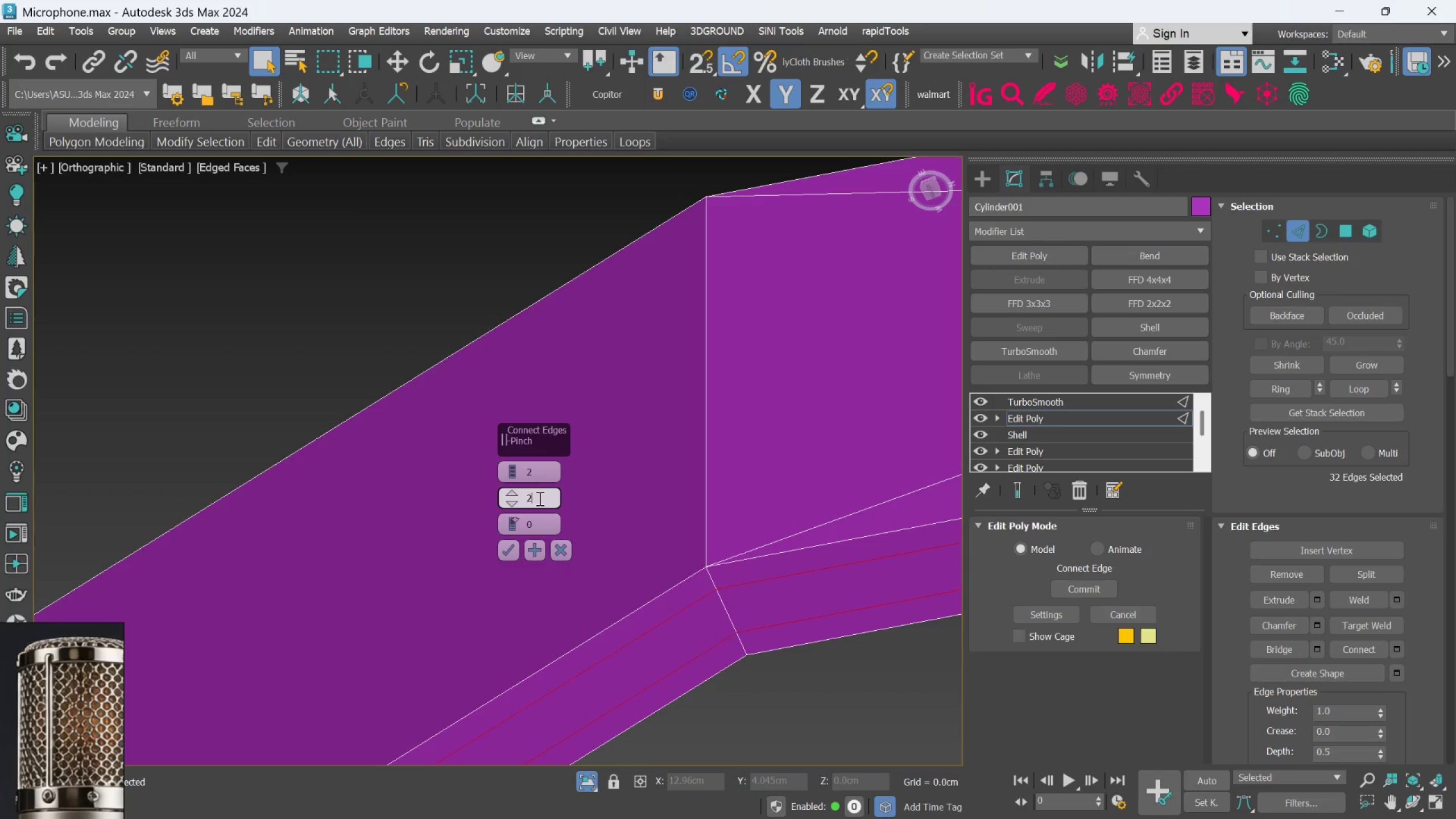 
key(Backspace)
 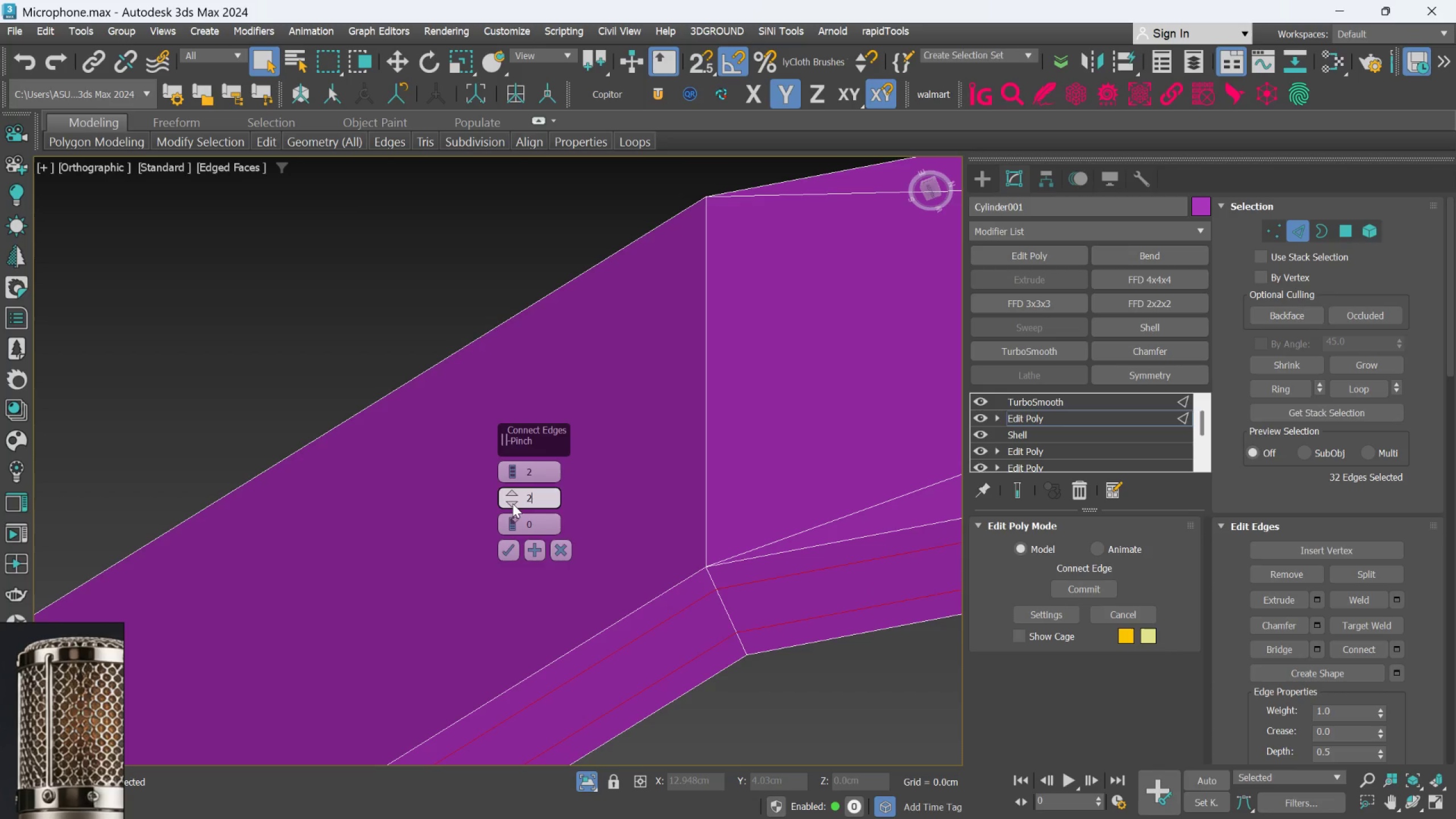 
left_click_drag(start_coordinate=[509, 493], to_coordinate=[530, 423])
 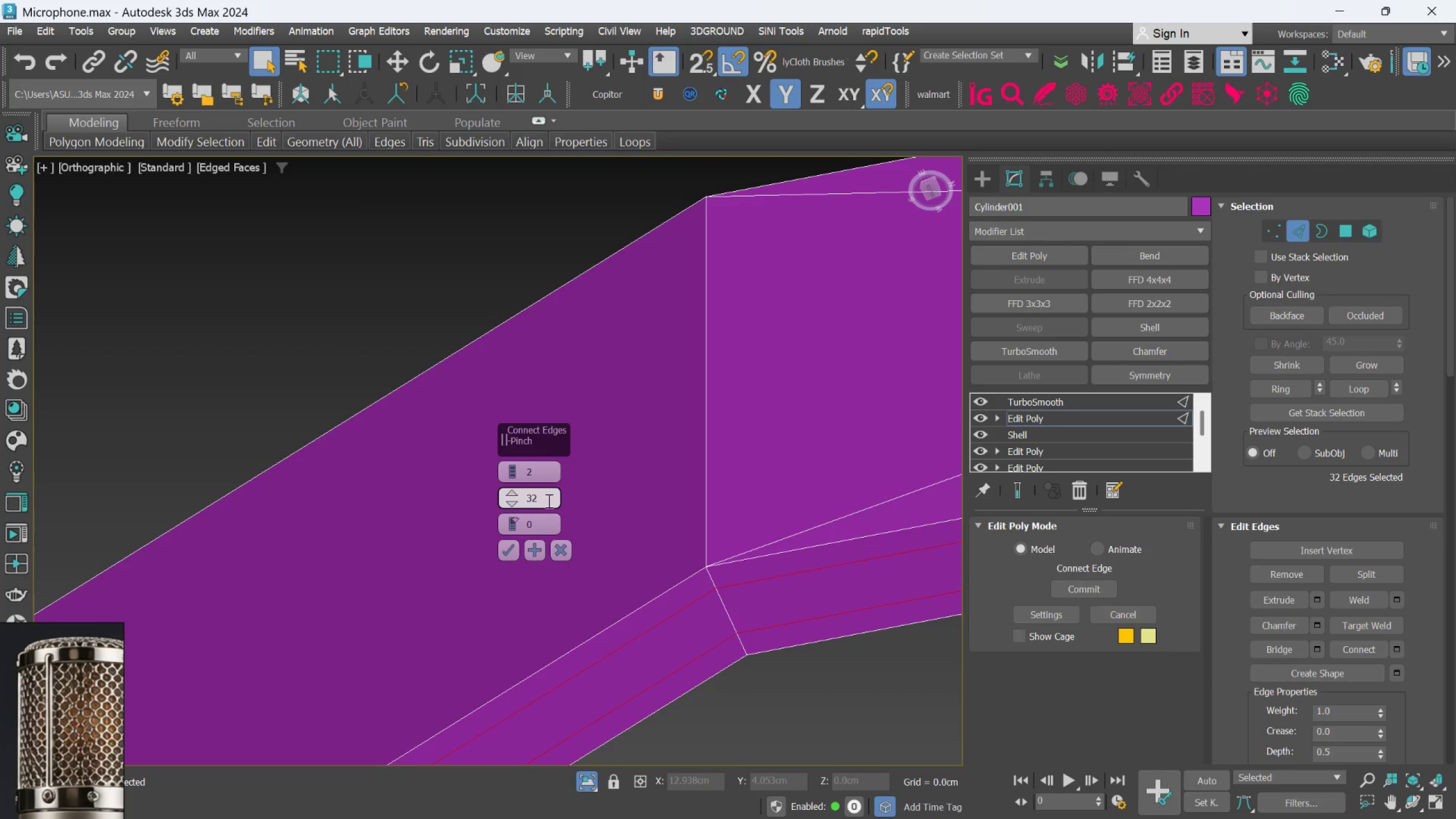 
left_click([546, 496])
 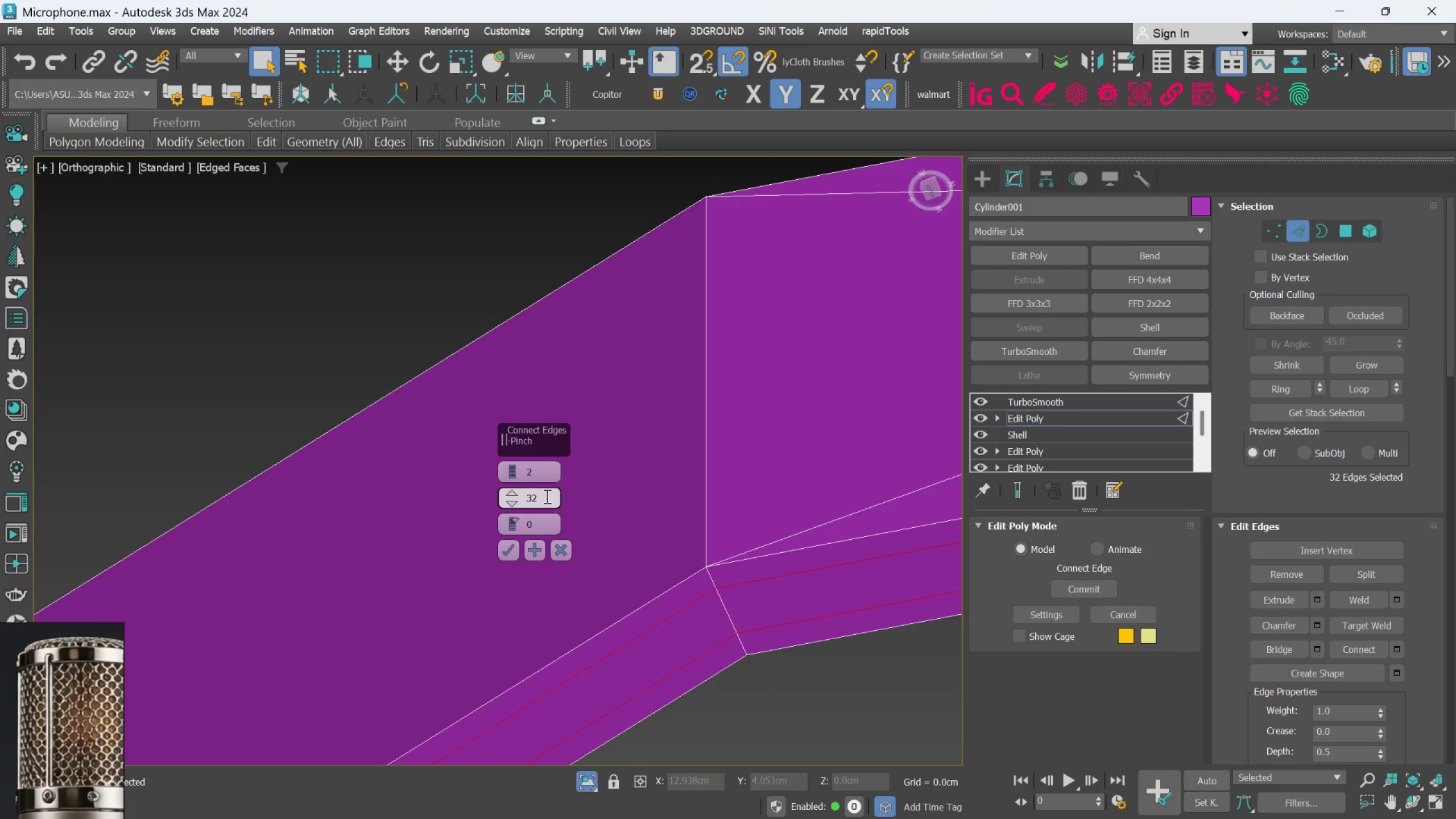 
key(Backspace)
 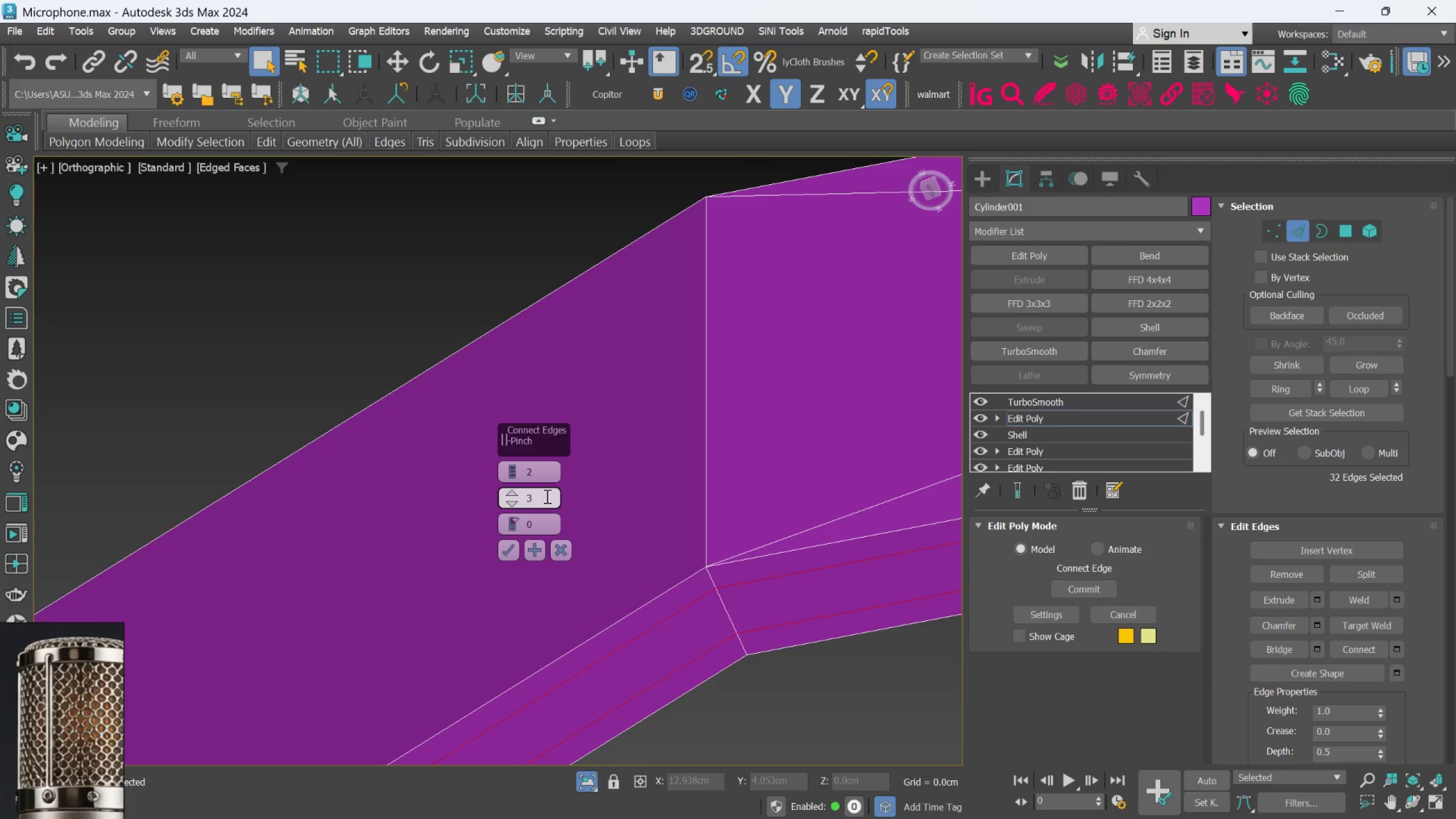 
key(0)
 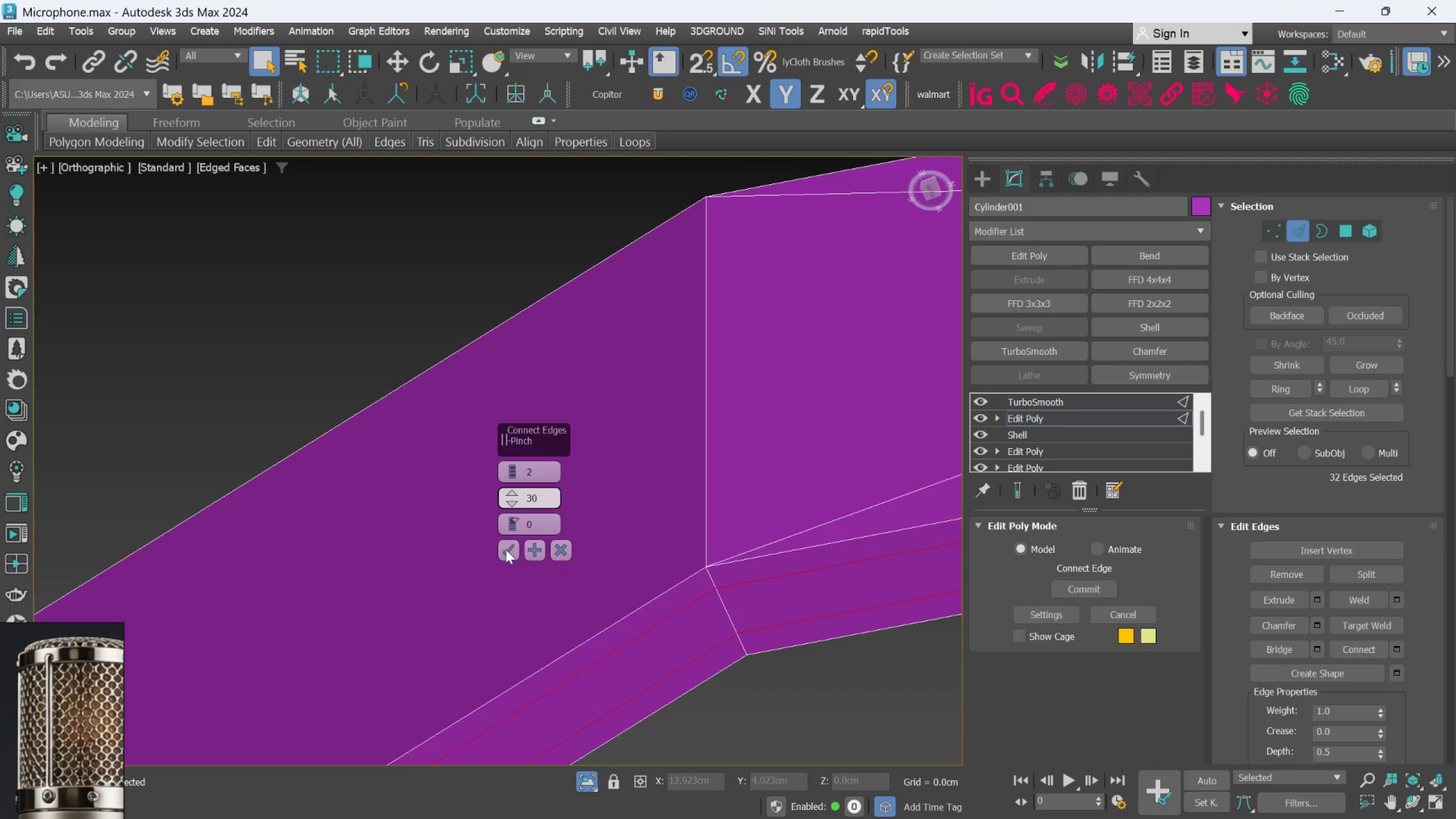 
left_click([506, 549])
 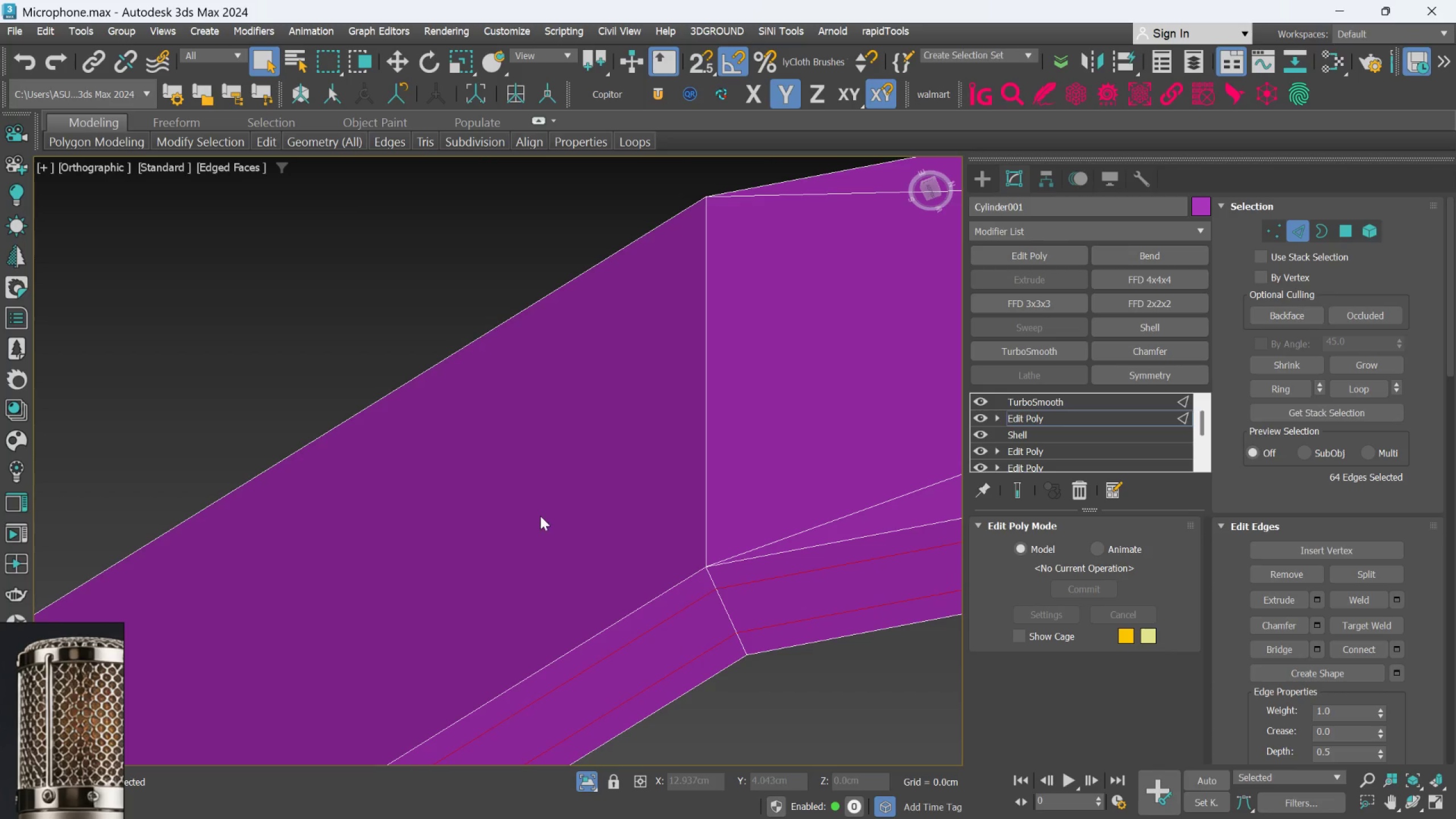 
scroll: coordinate [540, 516], scroll_direction: down, amount: 4.0
 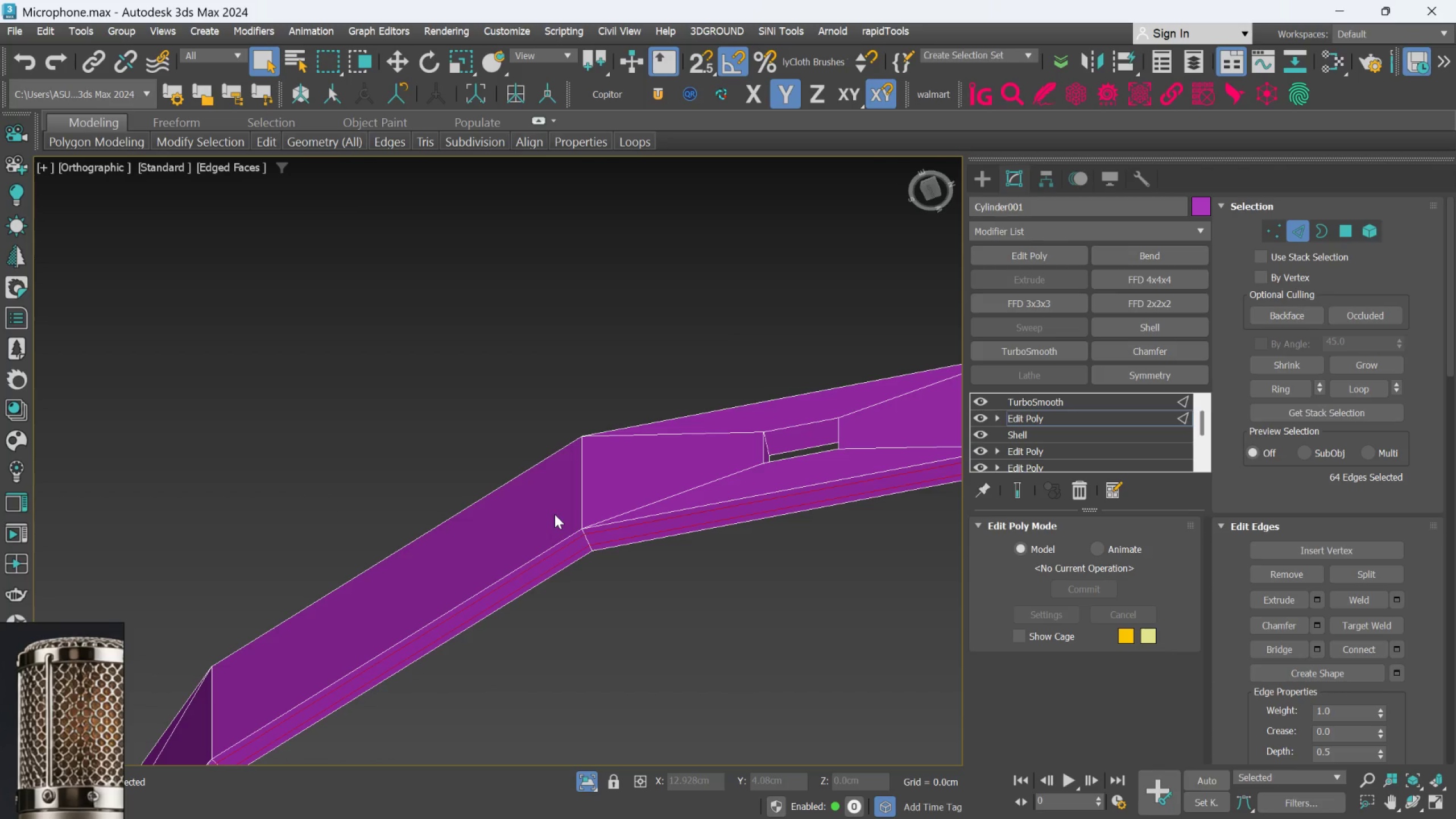 
hold_key(key=AltLeft, duration=0.72)
 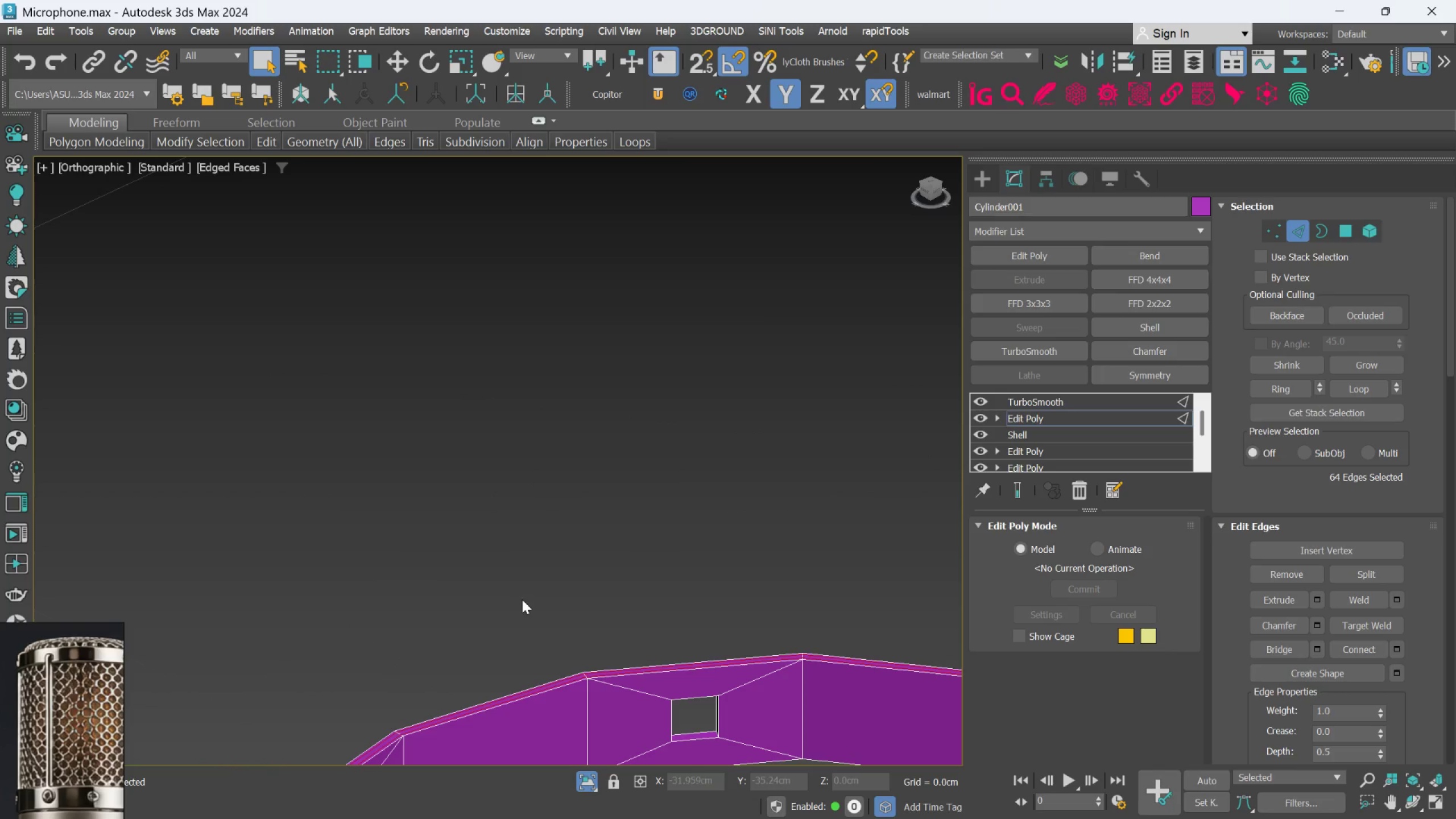 
scroll: coordinate [521, 598], scroll_direction: down, amount: 3.0
 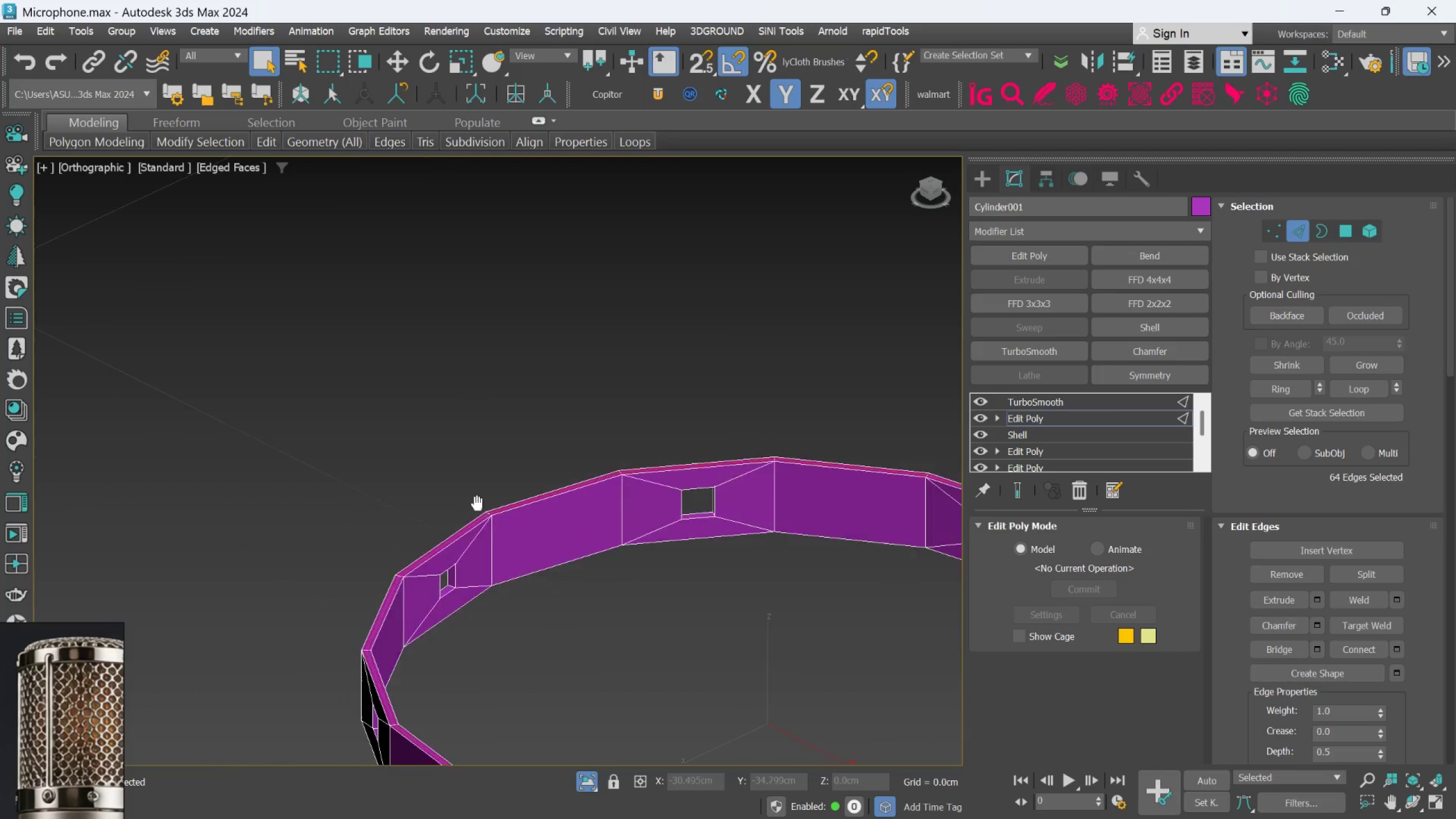 
hold_key(key=AltLeft, duration=0.48)
 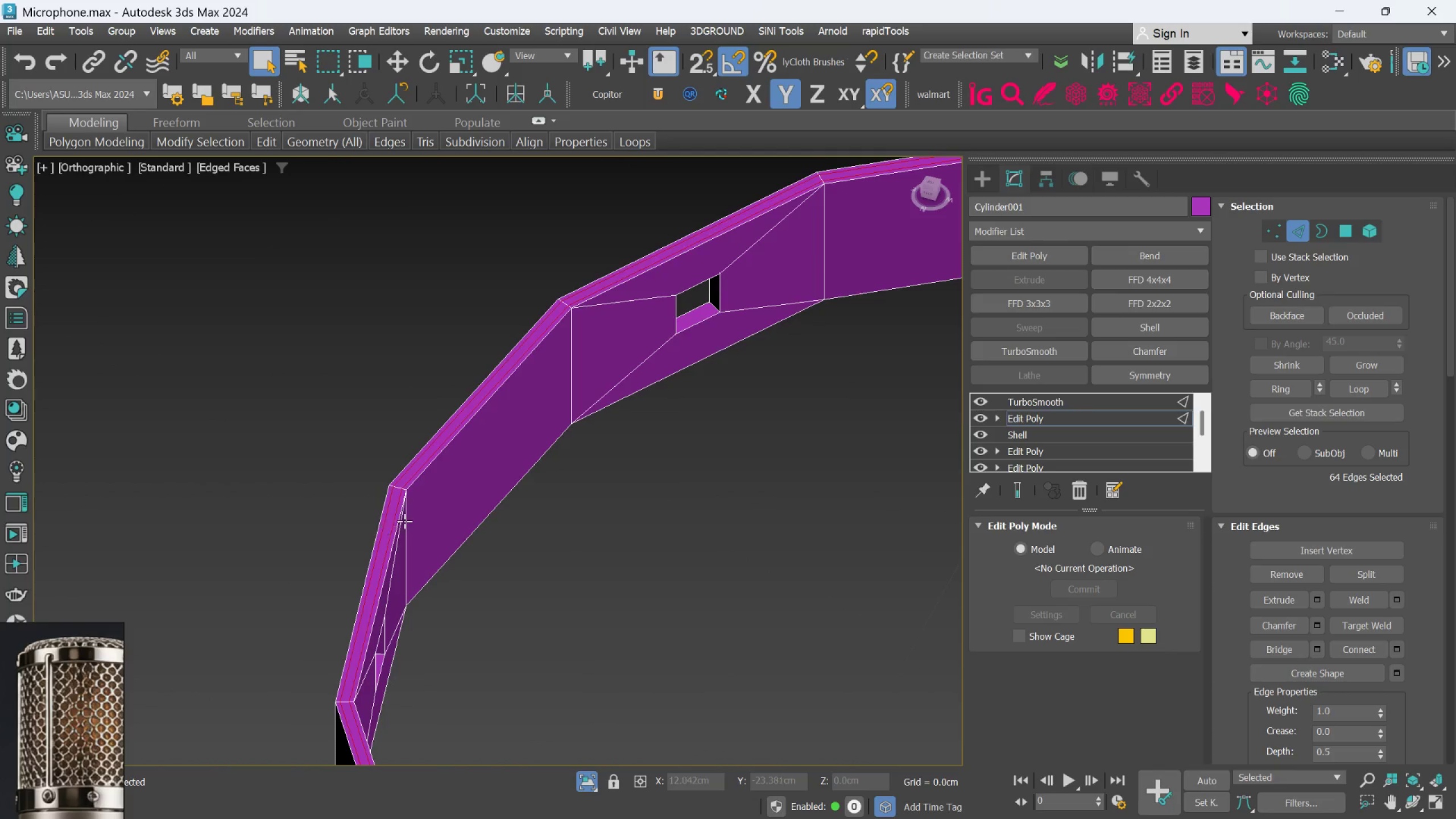 
scroll: coordinate [395, 561], scroll_direction: up, amount: 2.0
 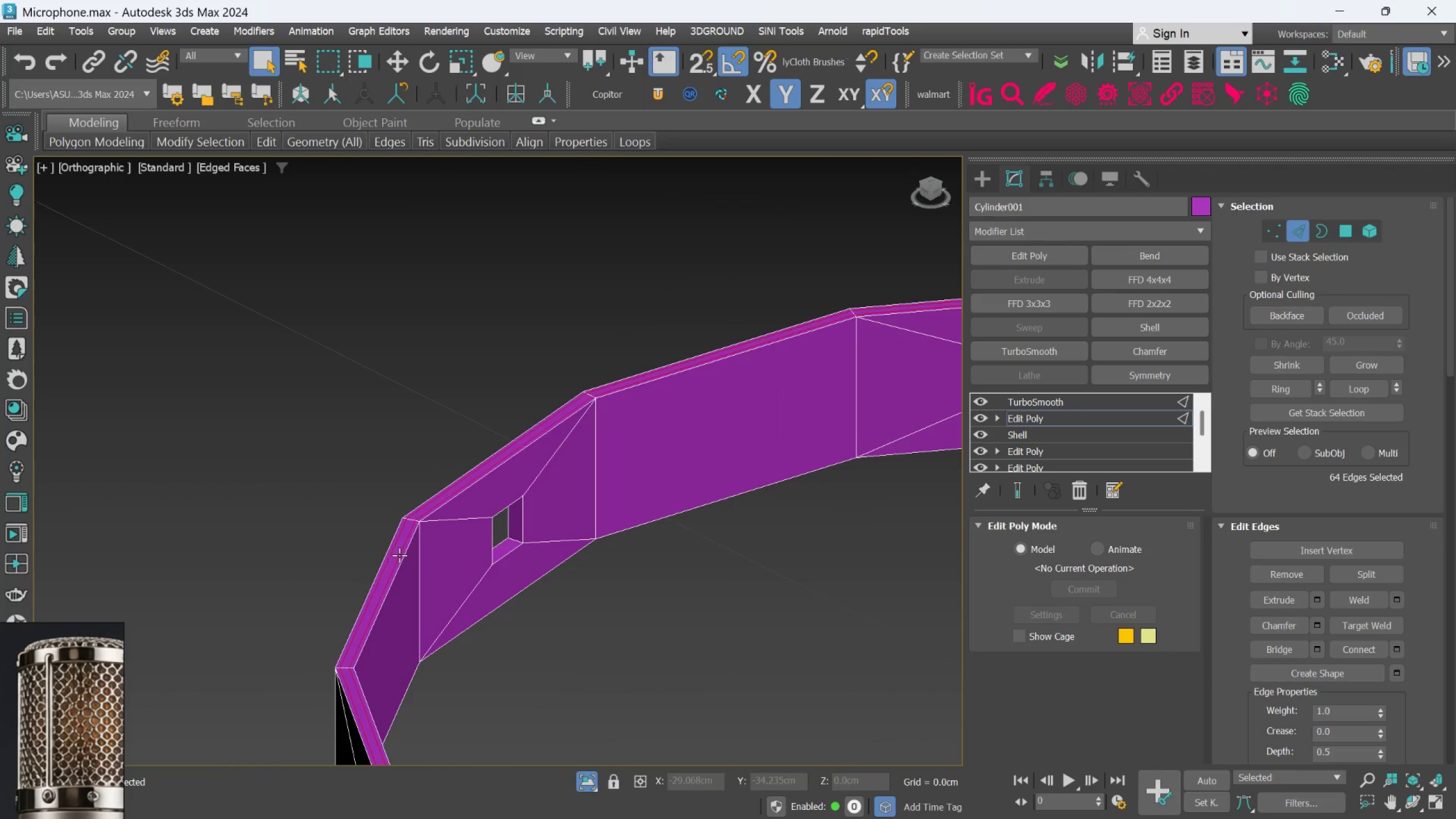 
hold_key(key=AltLeft, duration=0.49)
 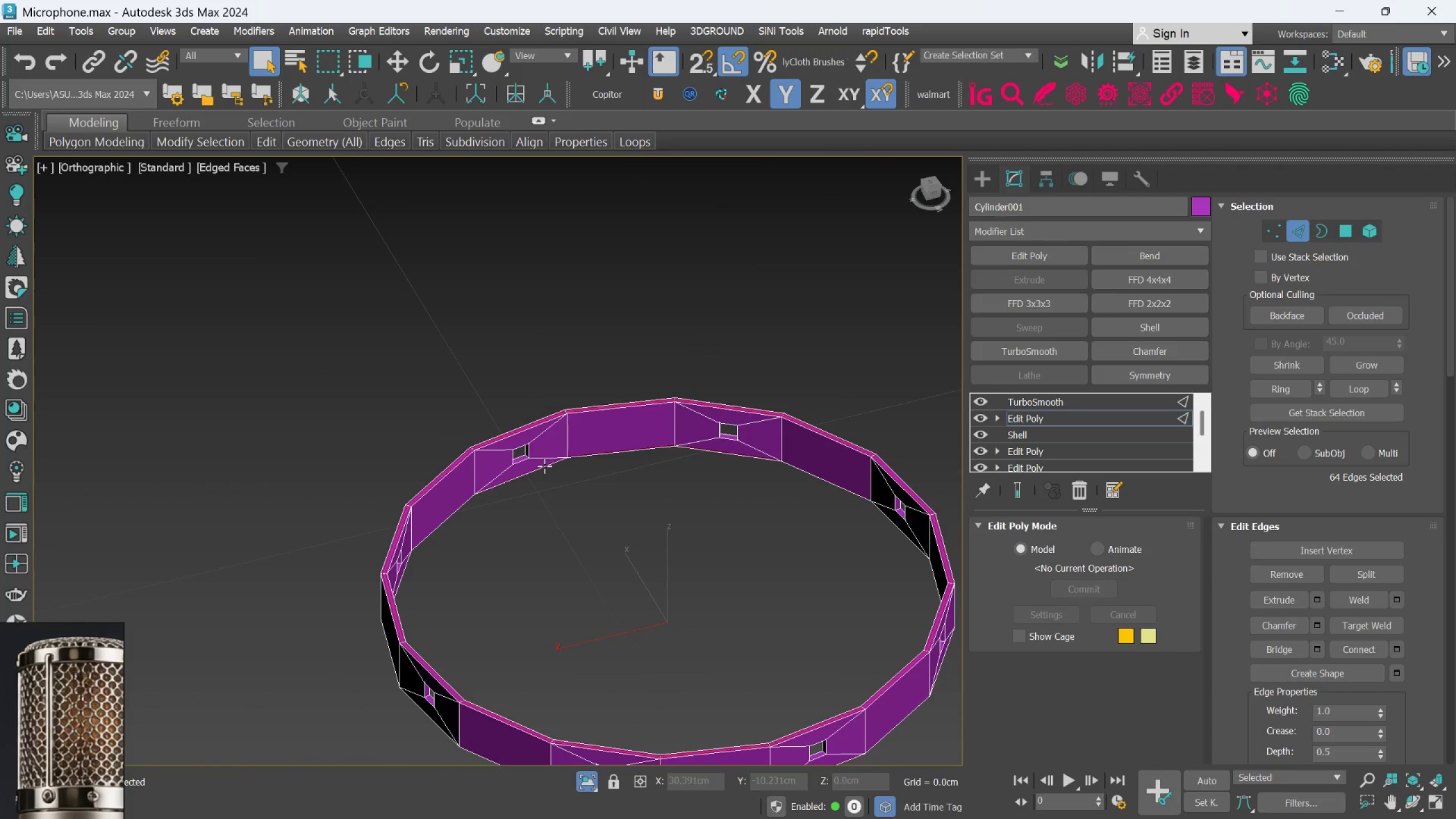 
scroll: coordinate [406, 521], scroll_direction: down, amount: 3.0
 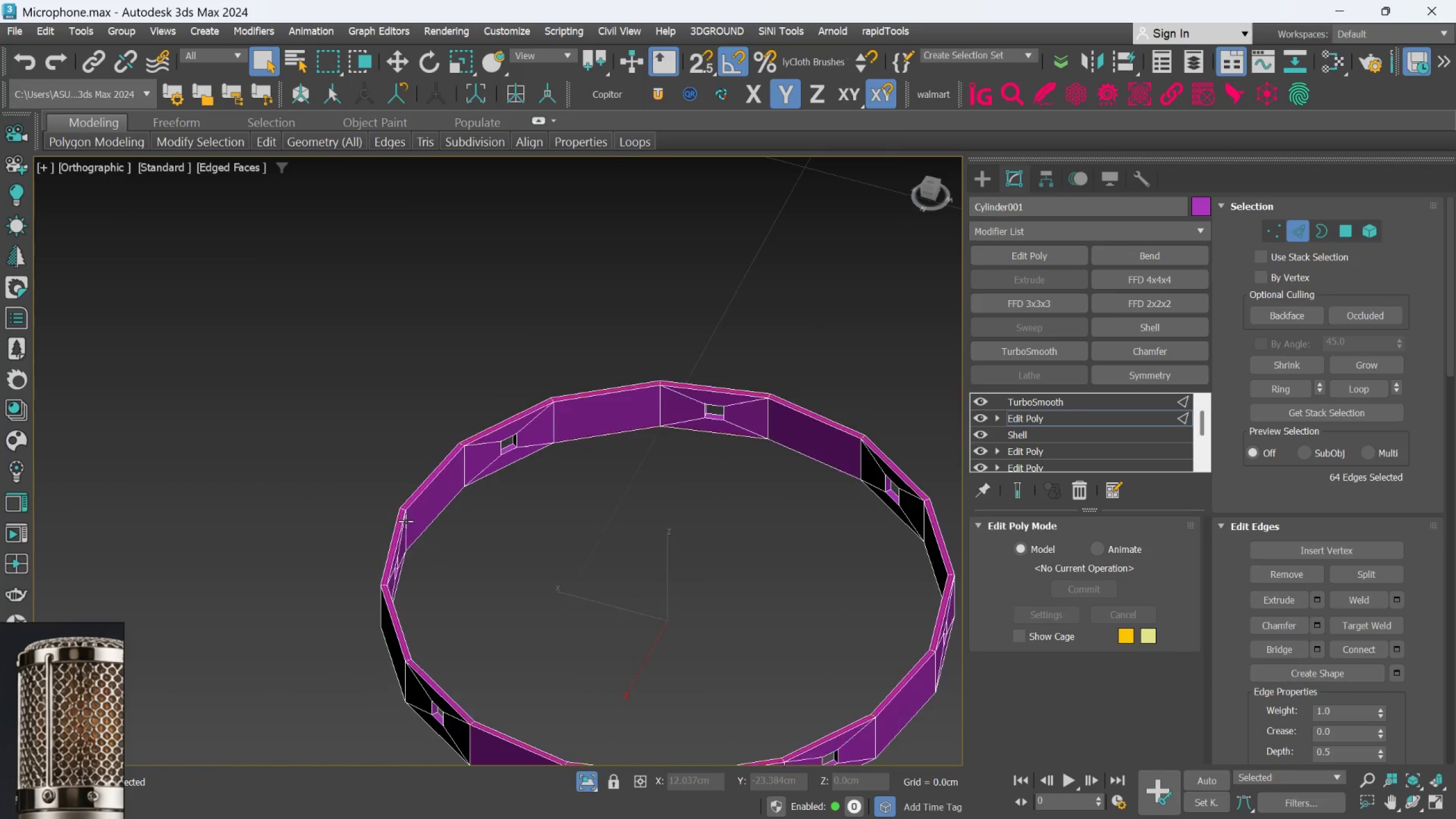 
hold_key(key=AltLeft, duration=0.43)
 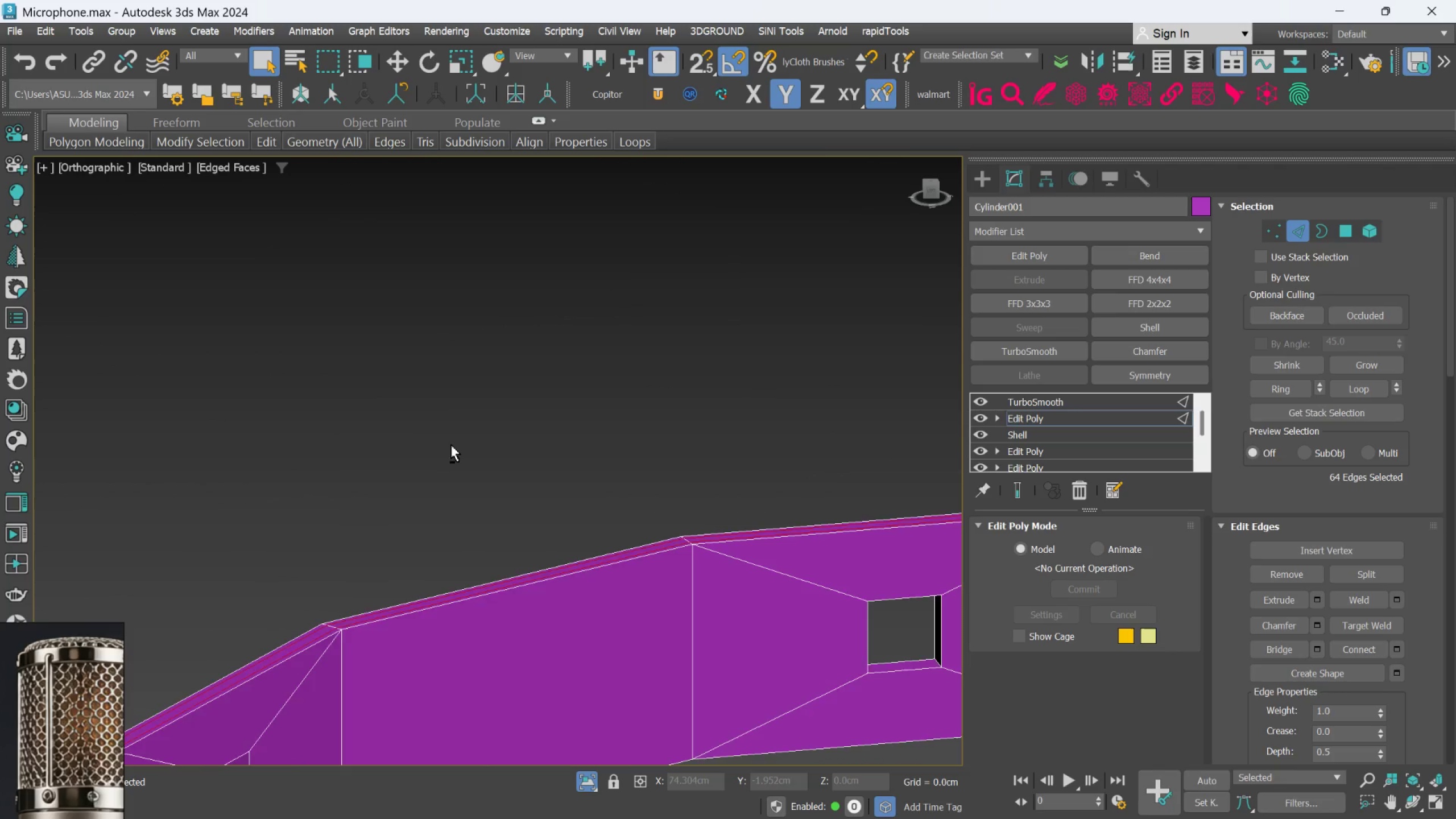 
scroll: coordinate [483, 471], scroll_direction: up, amount: 4.0
 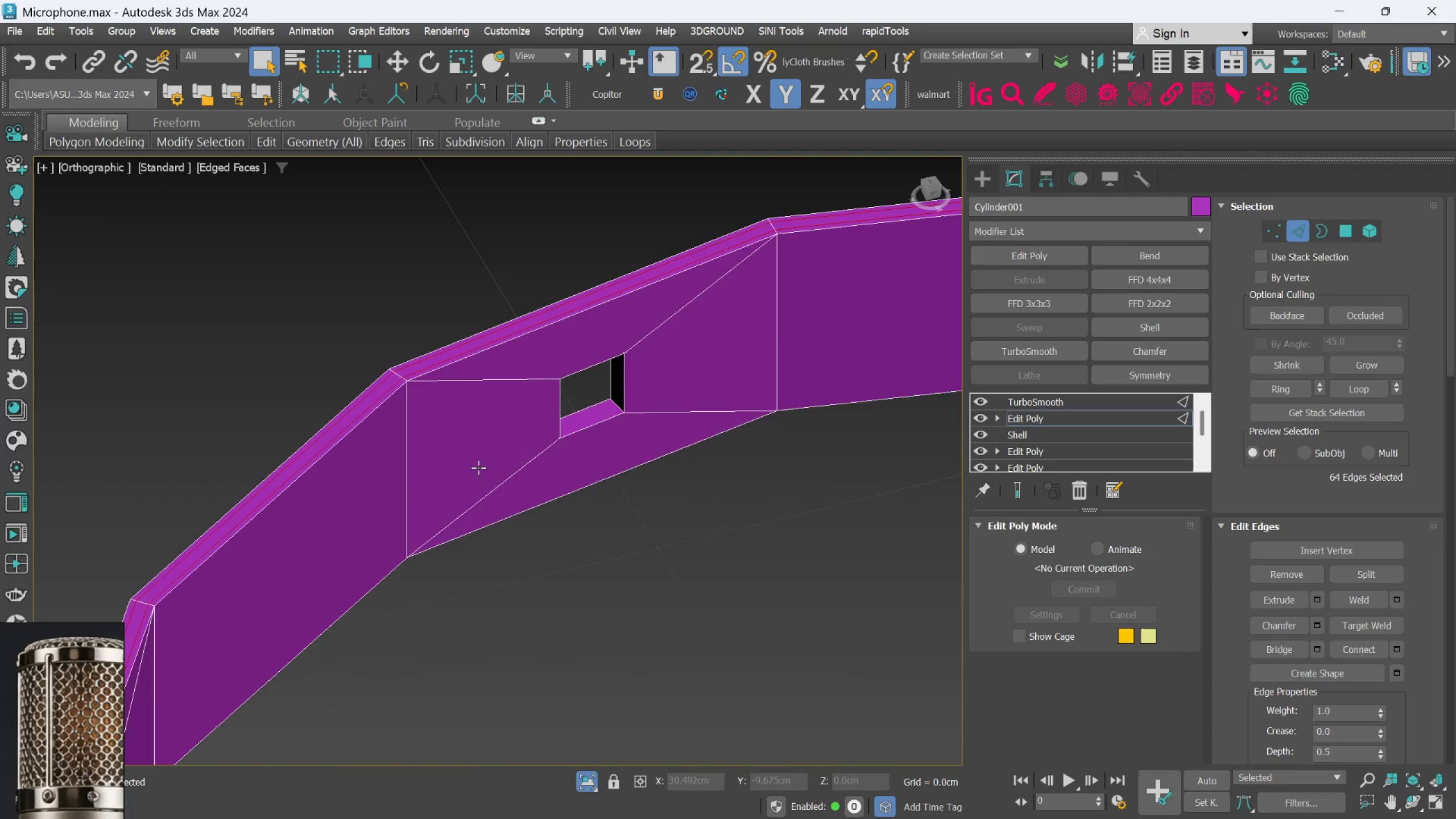 
hold_key(key=AltLeft, duration=1.41)
 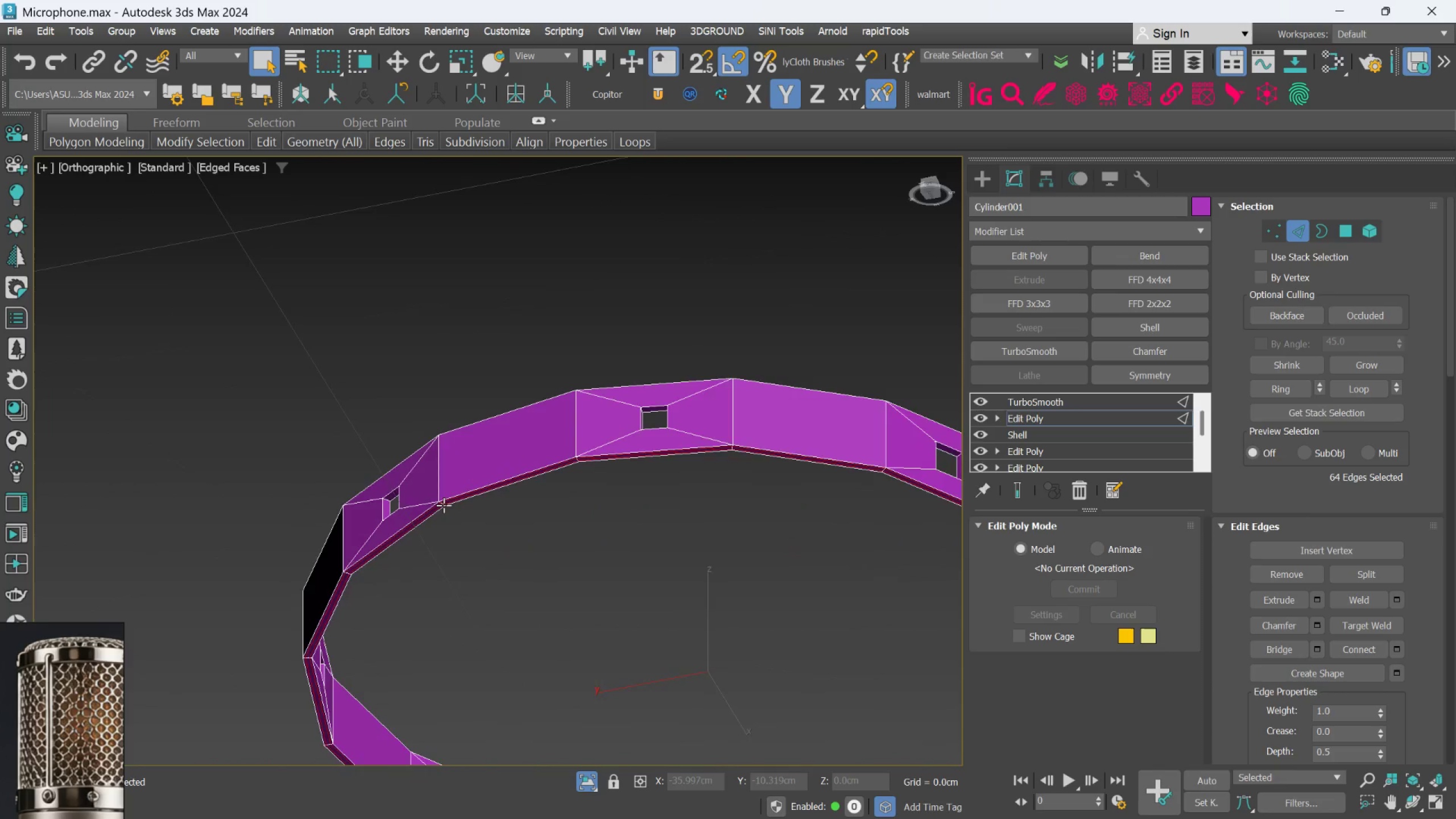 
scroll: coordinate [453, 451], scroll_direction: down, amount: 3.0
 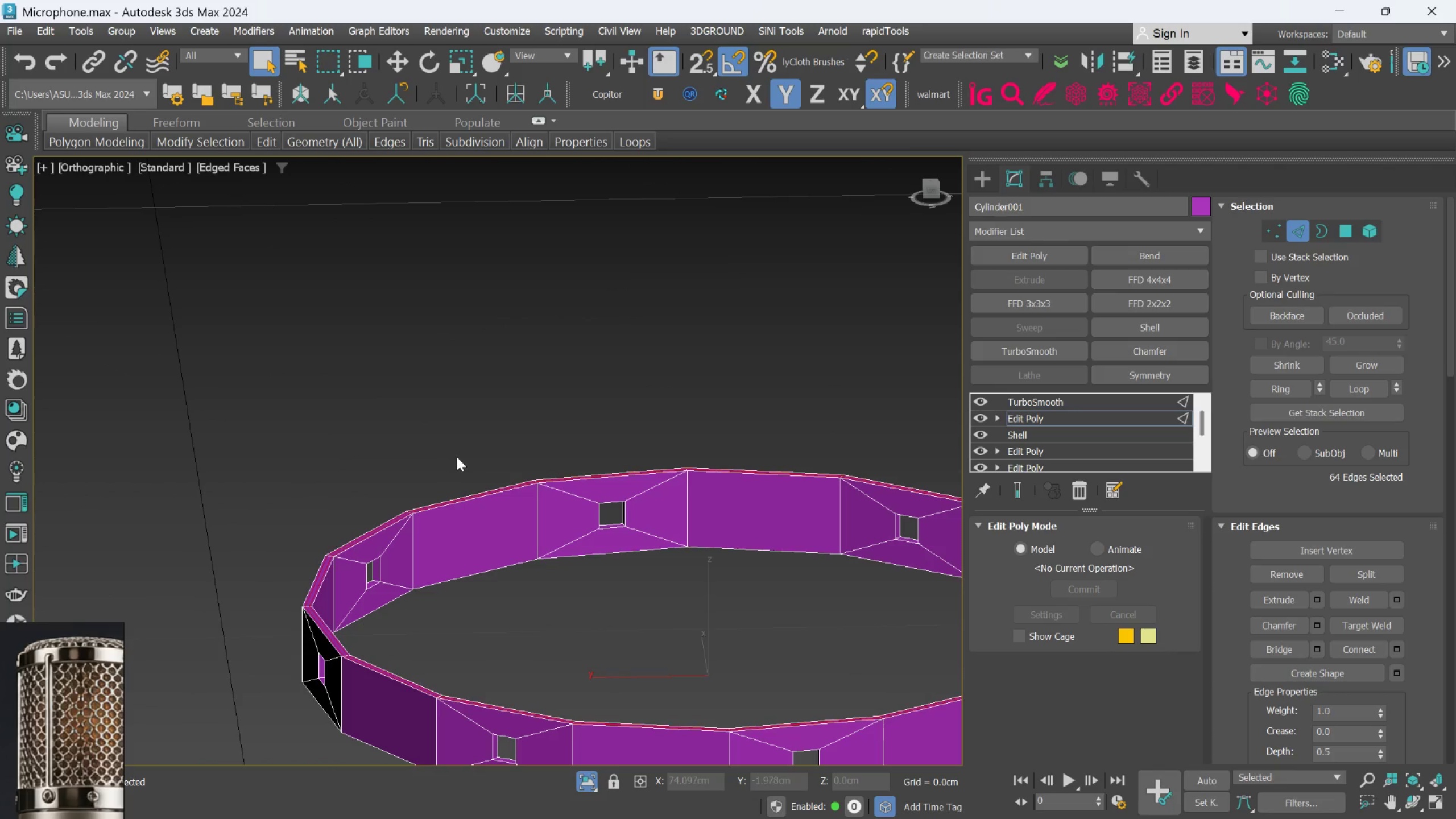 
scroll: coordinate [427, 494], scroll_direction: up, amount: 4.0
 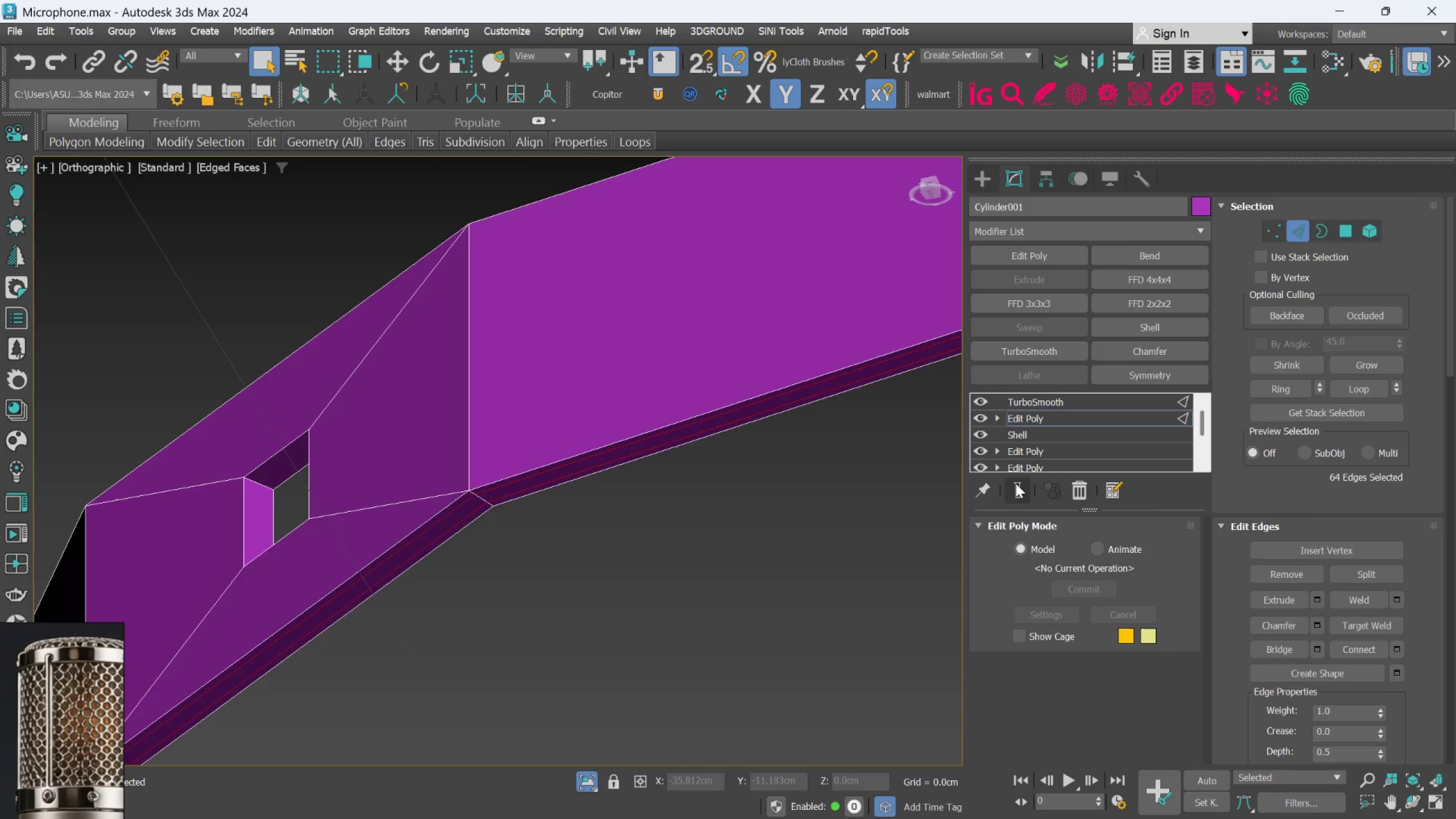 
left_click([1016, 484])
 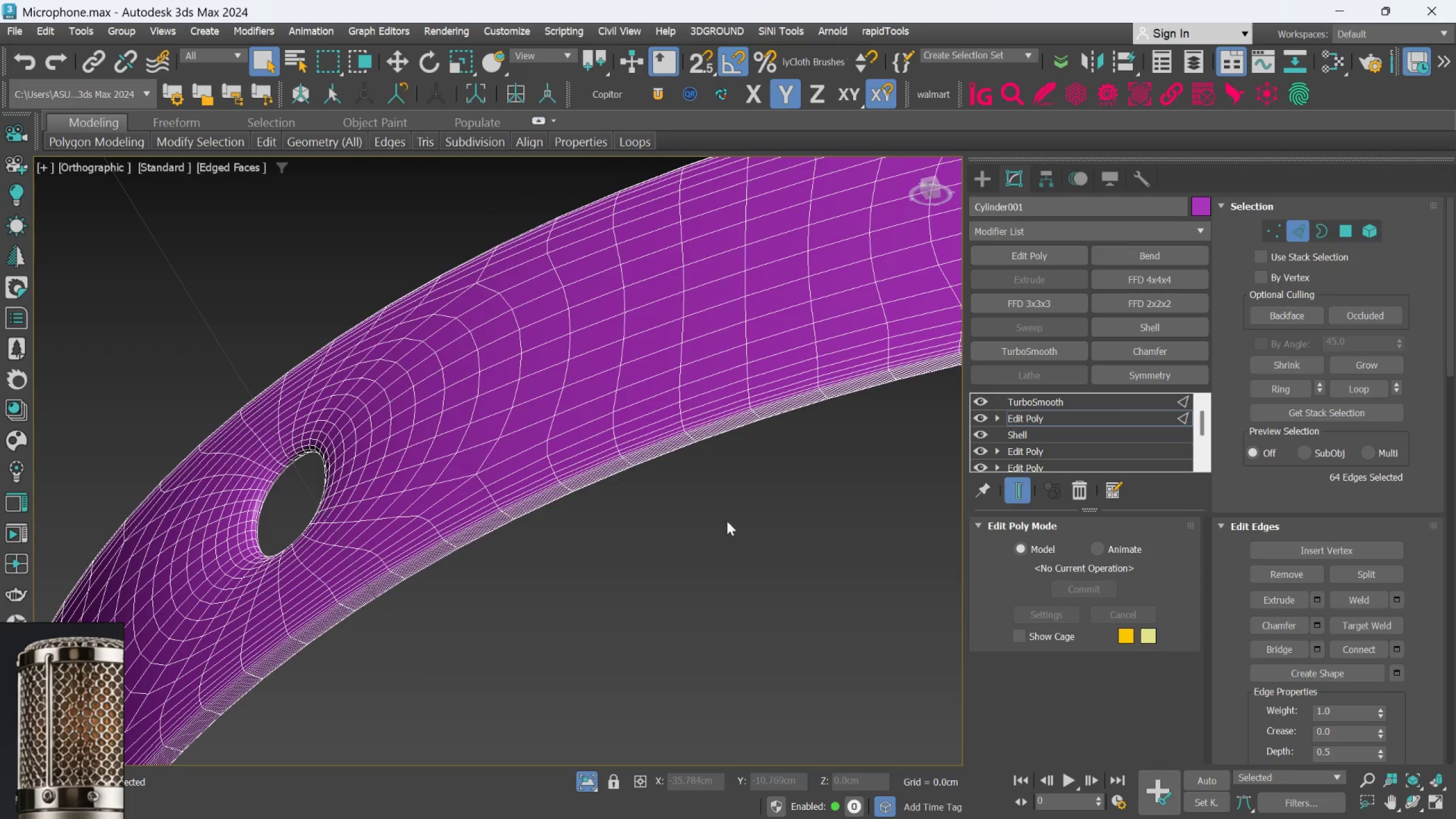 
scroll: coordinate [700, 521], scroll_direction: down, amount: 1.0
 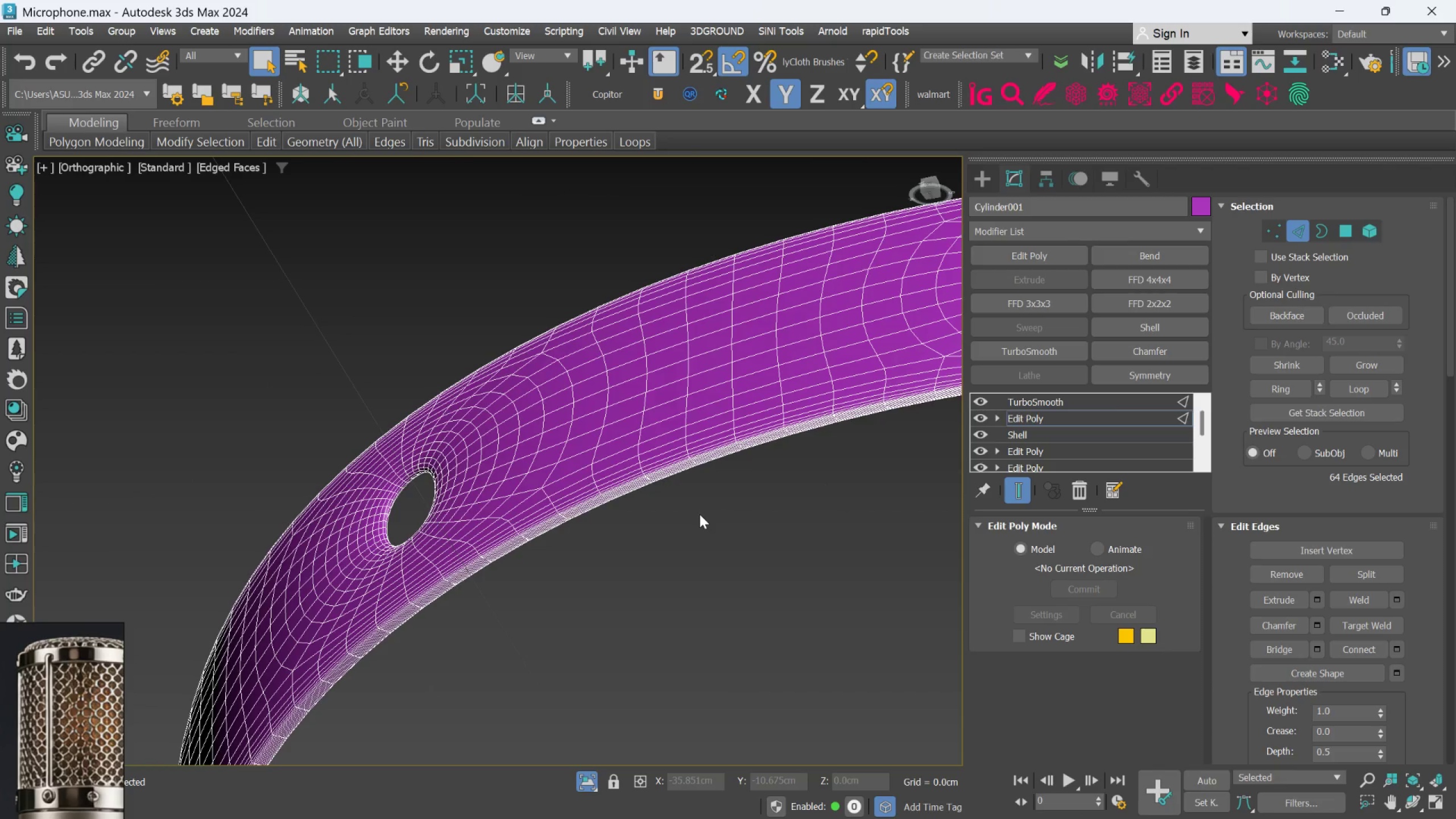 
key(F4)
 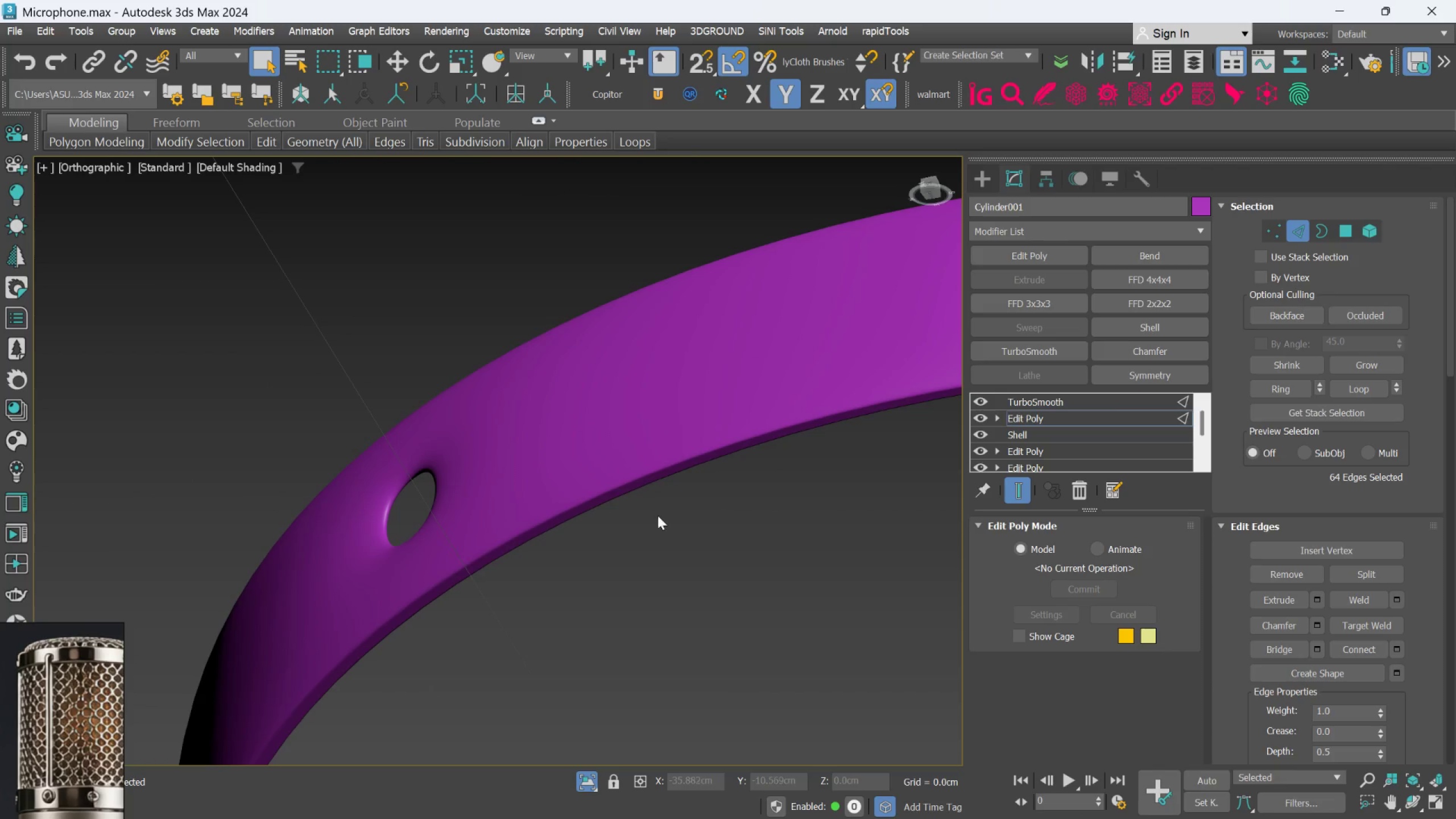 
hold_key(key=AltLeft, duration=0.6)
 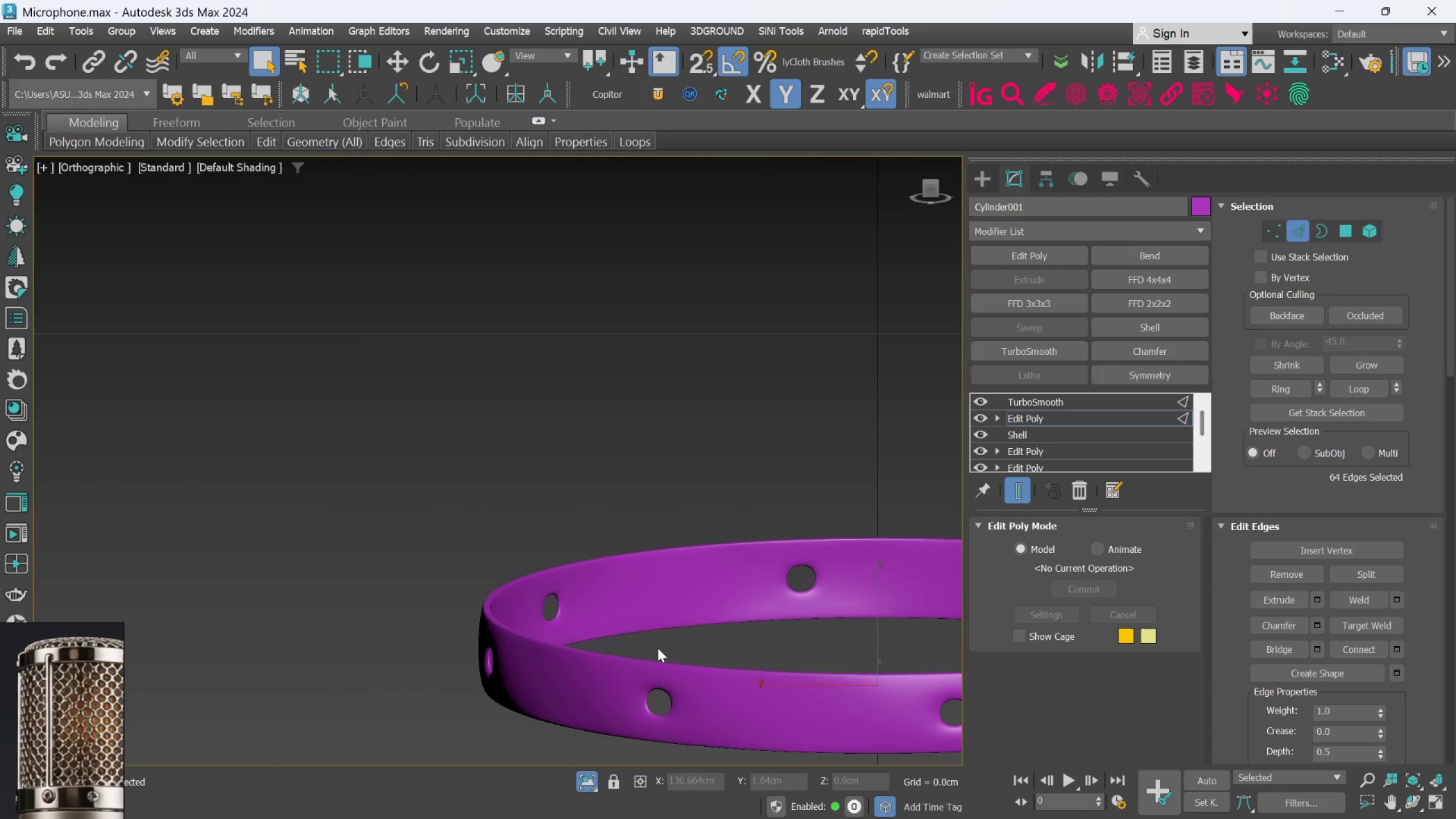 
scroll: coordinate [646, 514], scroll_direction: down, amount: 3.0
 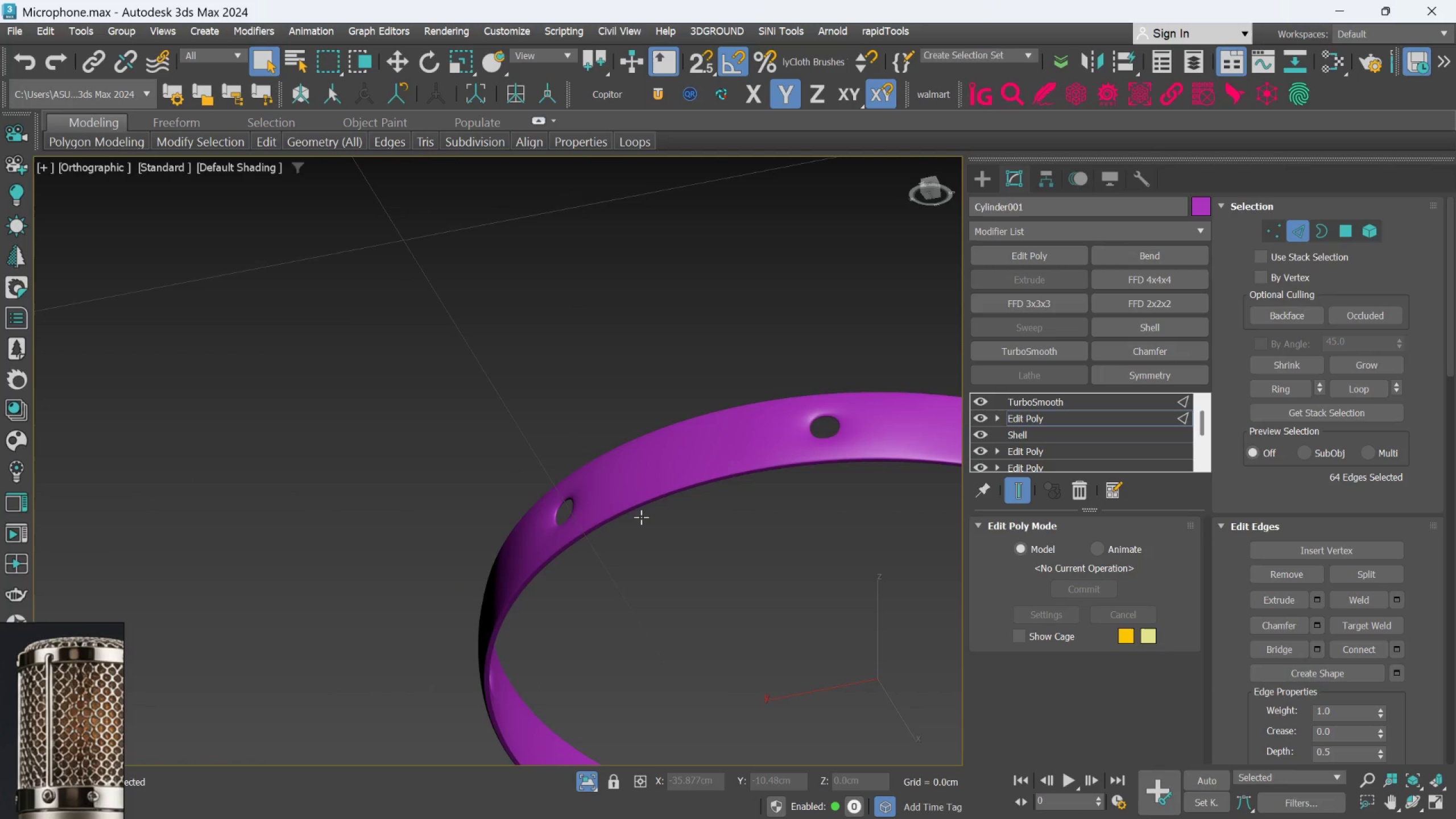 
hold_key(key=AltLeft, duration=1.46)
 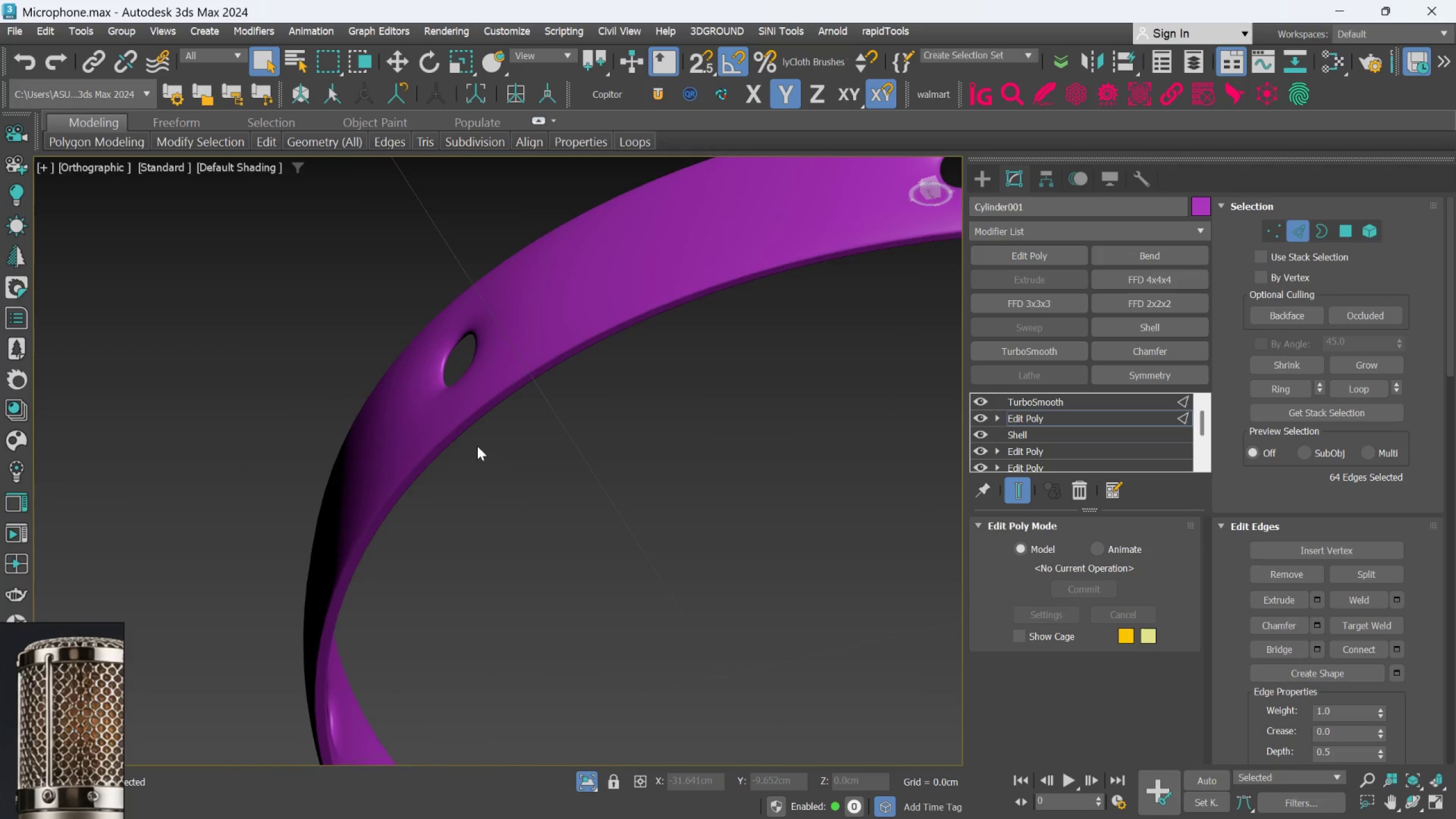 
scroll: coordinate [473, 428], scroll_direction: up, amount: 5.0
 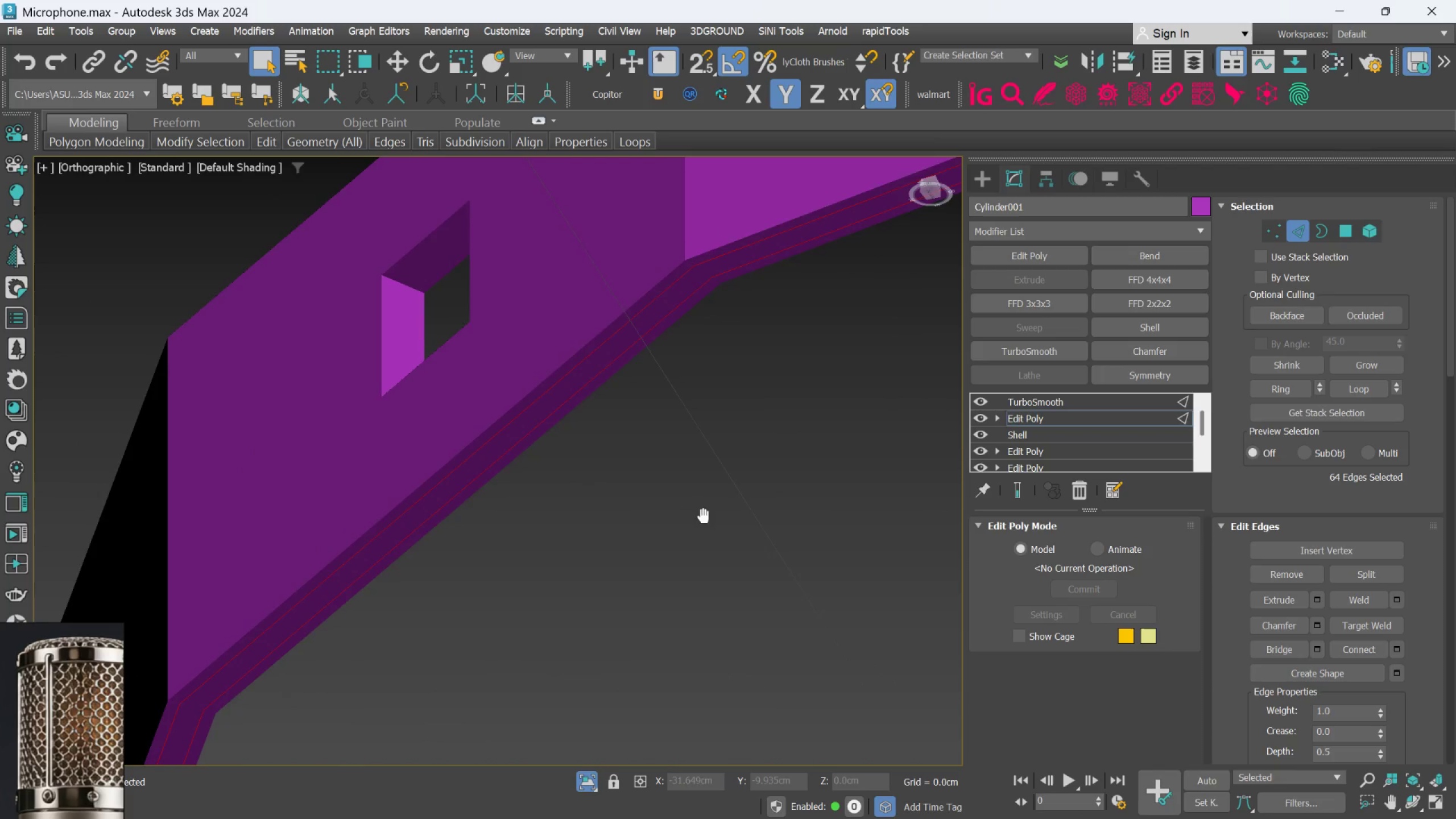 
key(F4)
 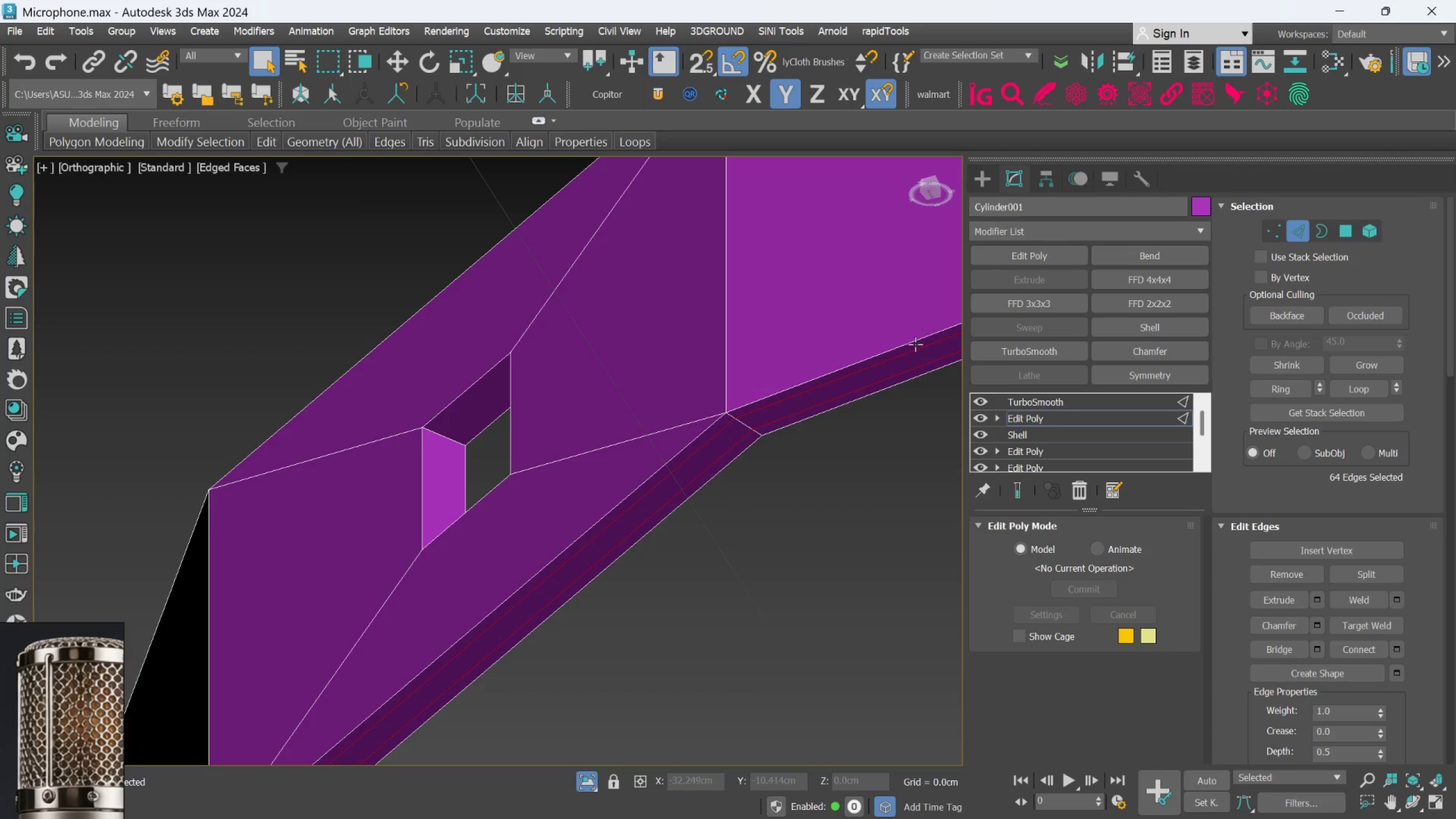 
left_click([1291, 233])
 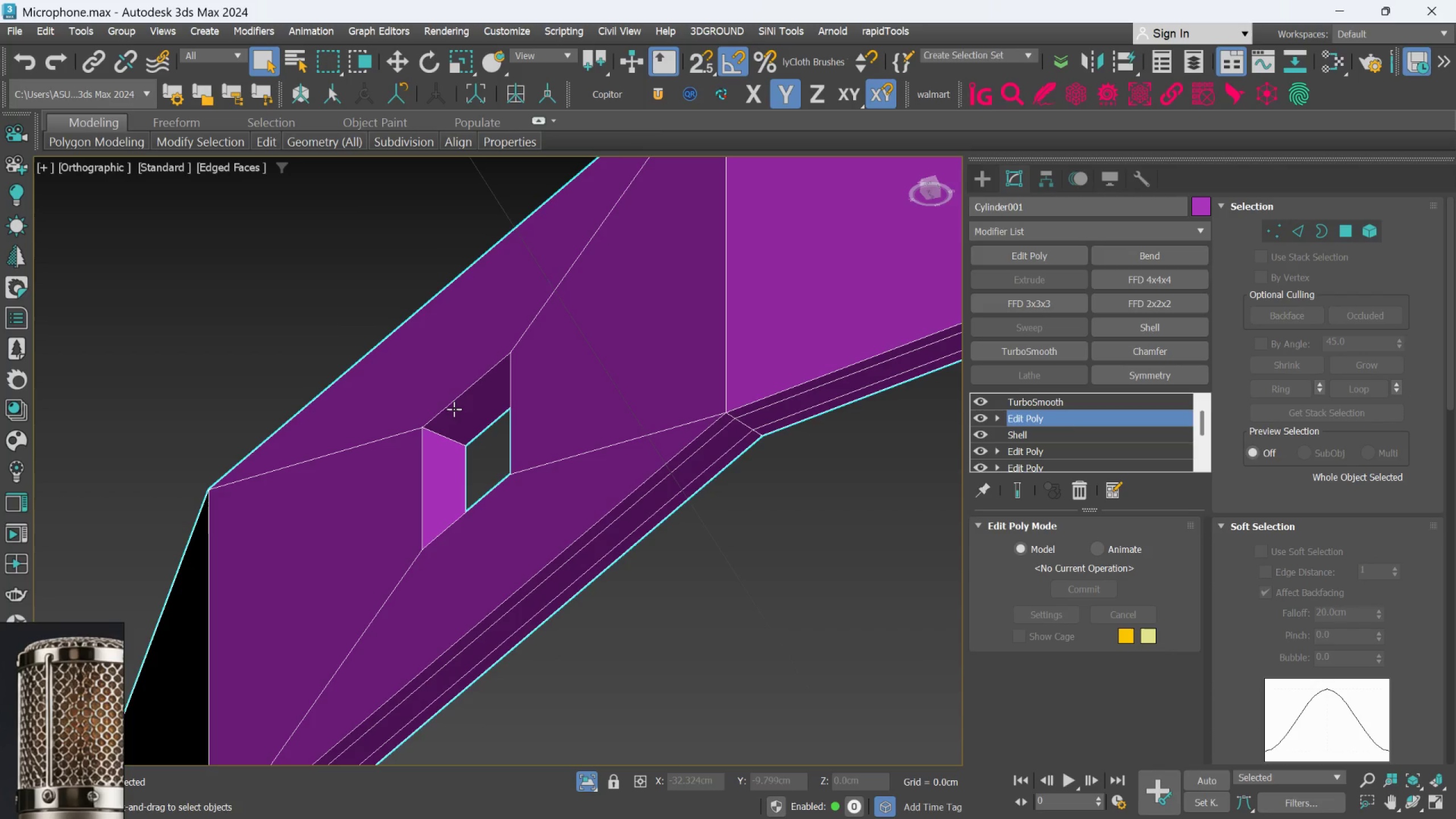 
scroll: coordinate [448, 416], scroll_direction: up, amount: 1.0
 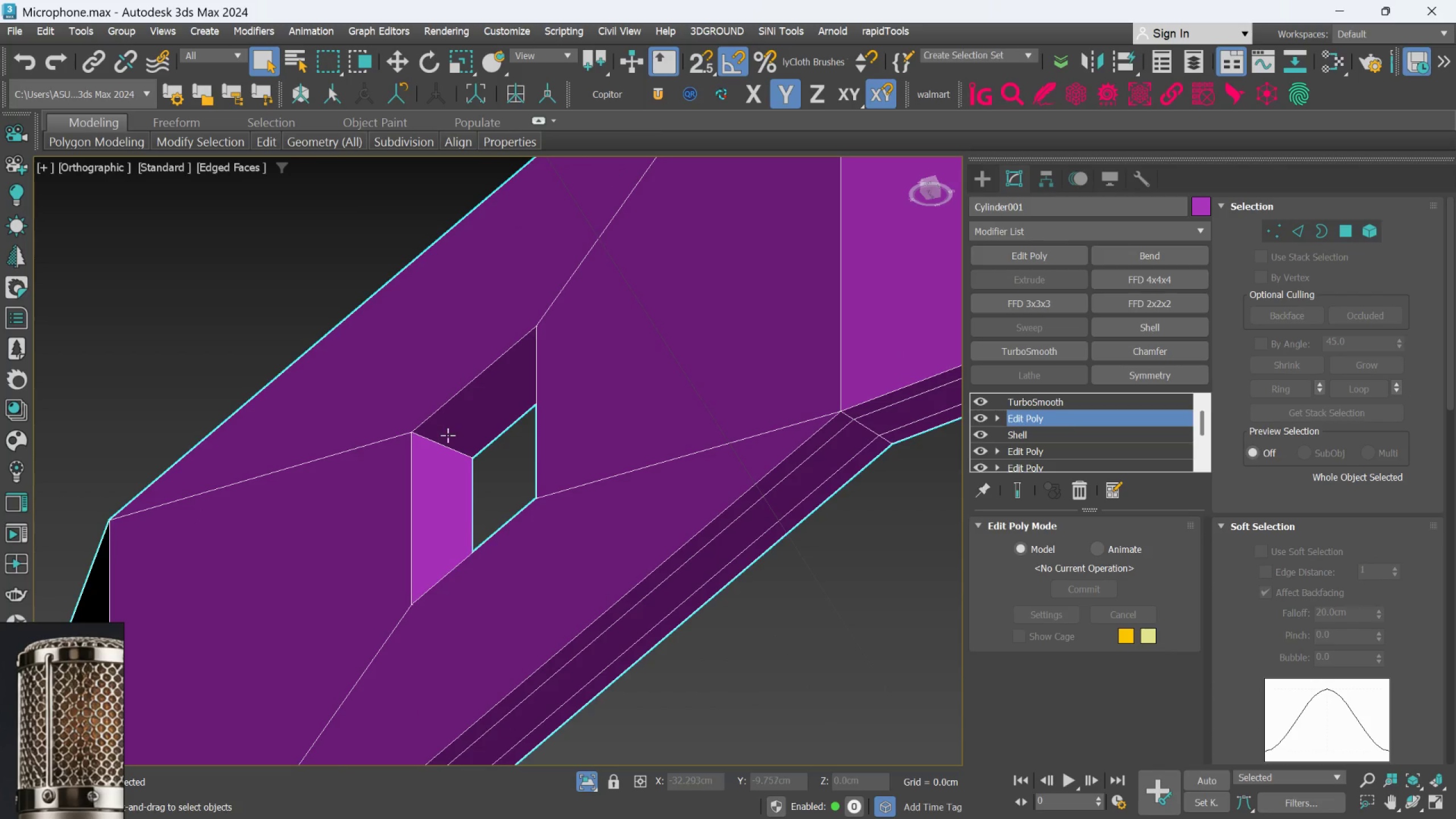 
left_click([448, 436])
 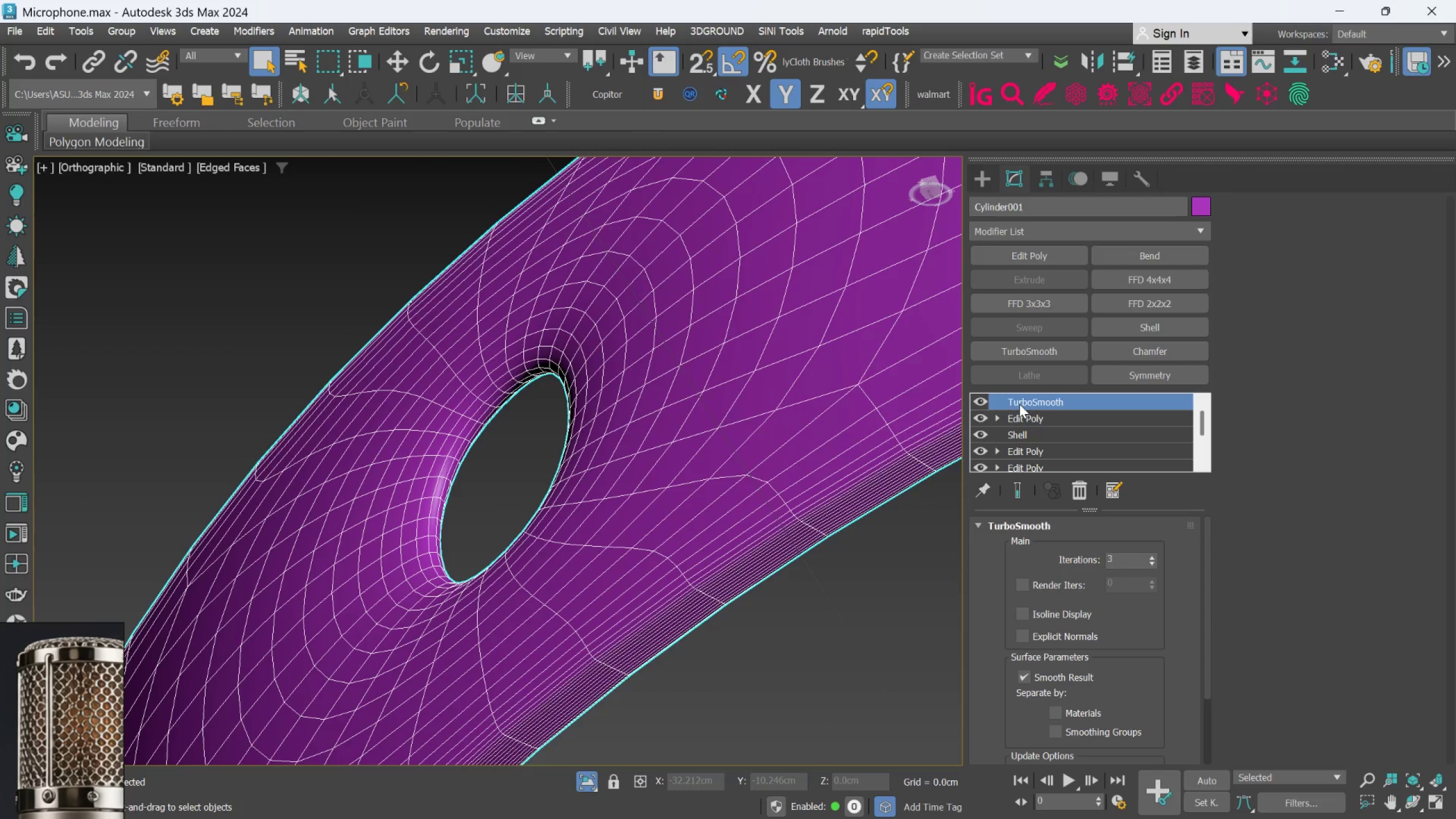 
left_click([1020, 412])
 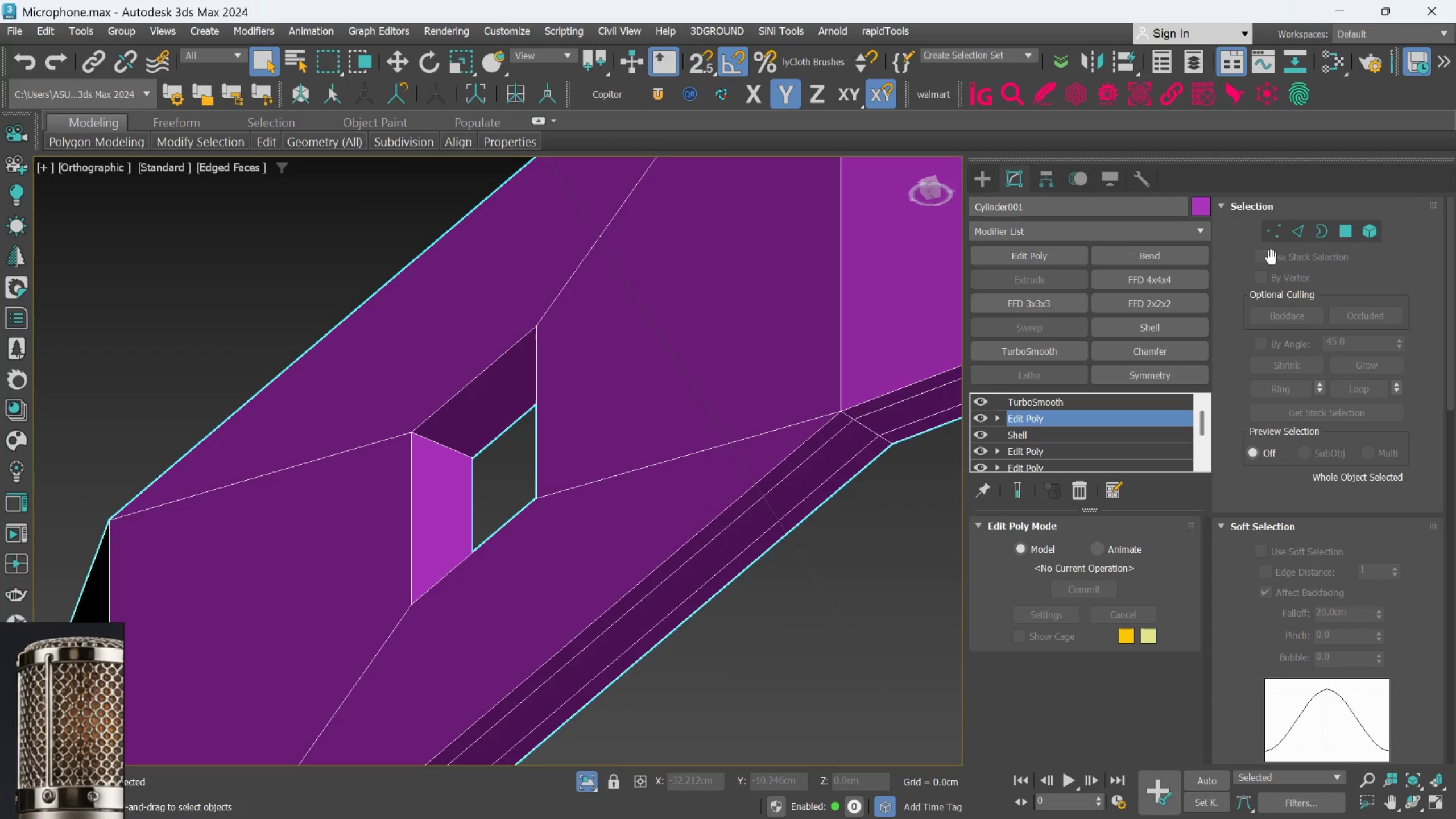 
left_click([1304, 240])
 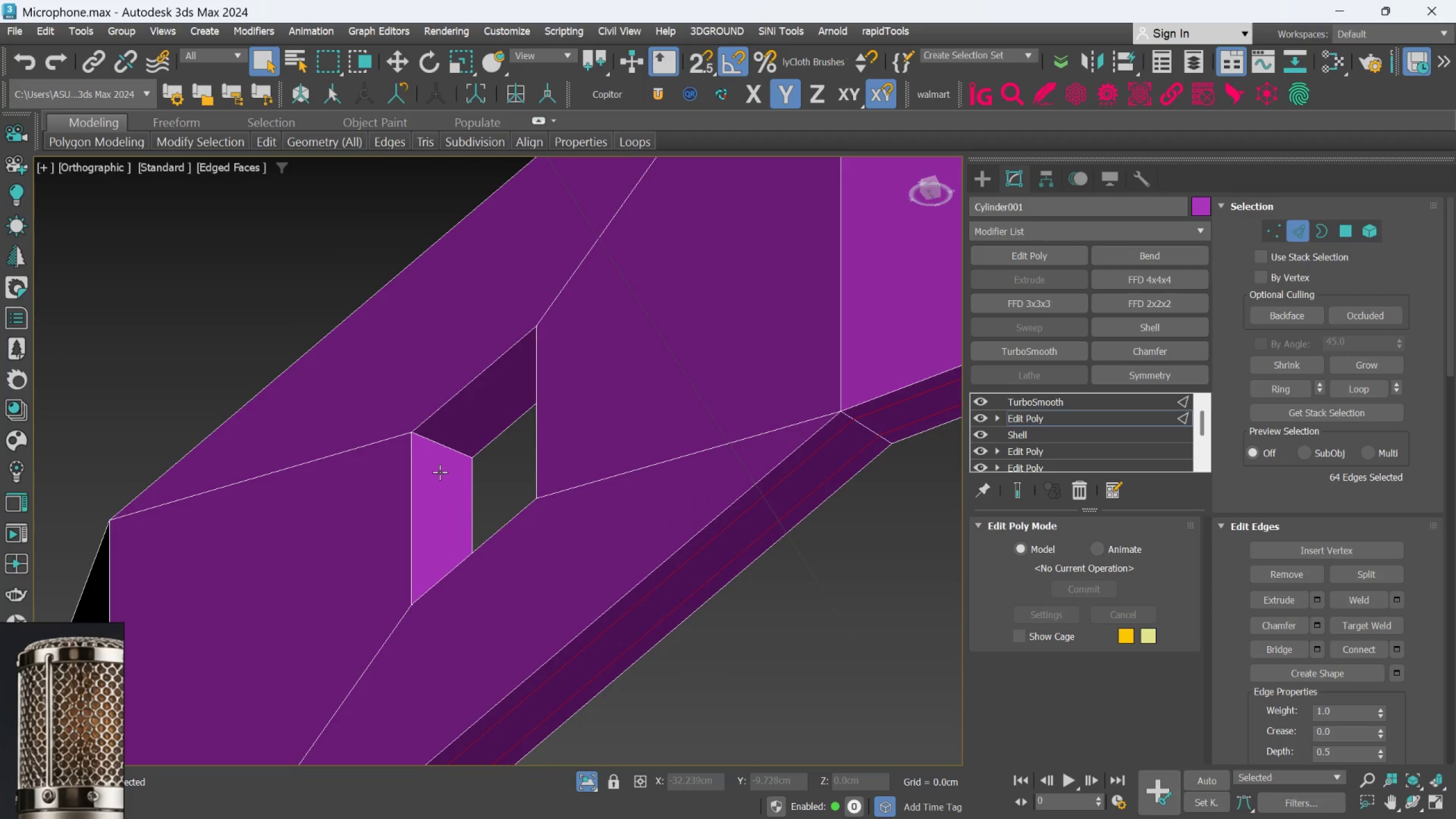 
left_click([442, 426])
 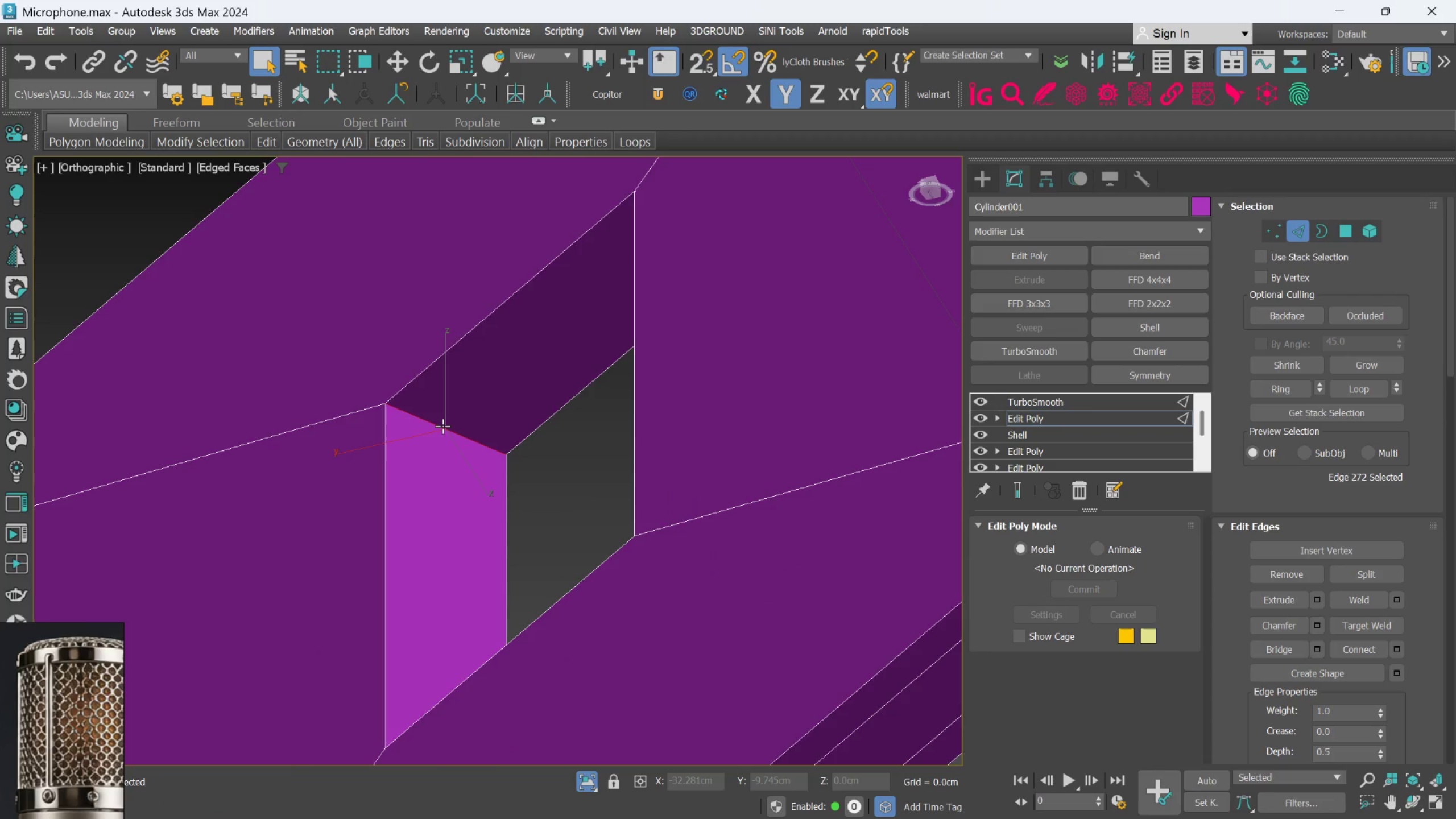 
scroll: coordinate [438, 454], scroll_direction: up, amount: 2.0
 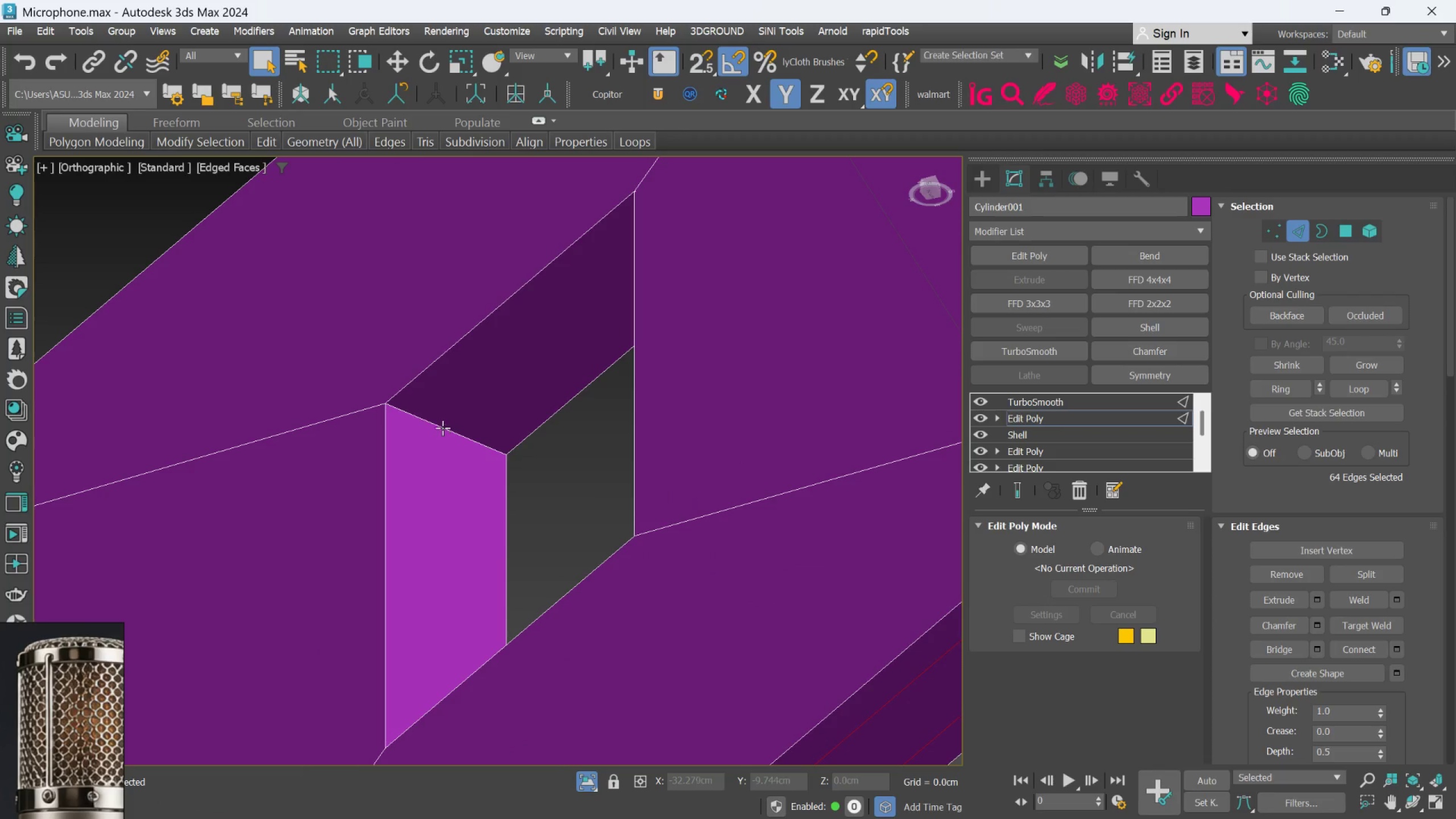 
scroll: coordinate [442, 426], scroll_direction: down, amount: 7.0
 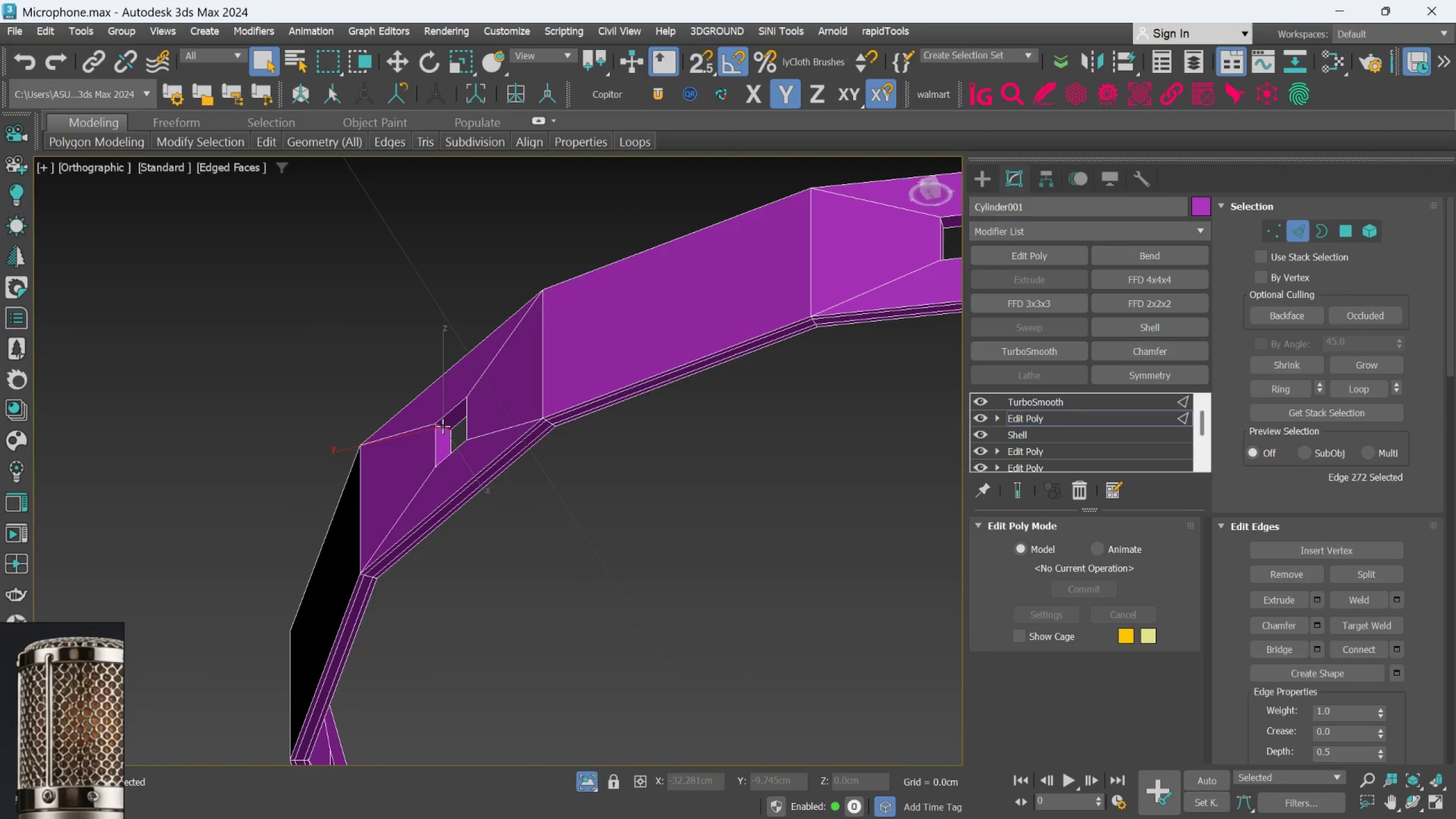 
hold_key(key=AltLeft, duration=0.5)
 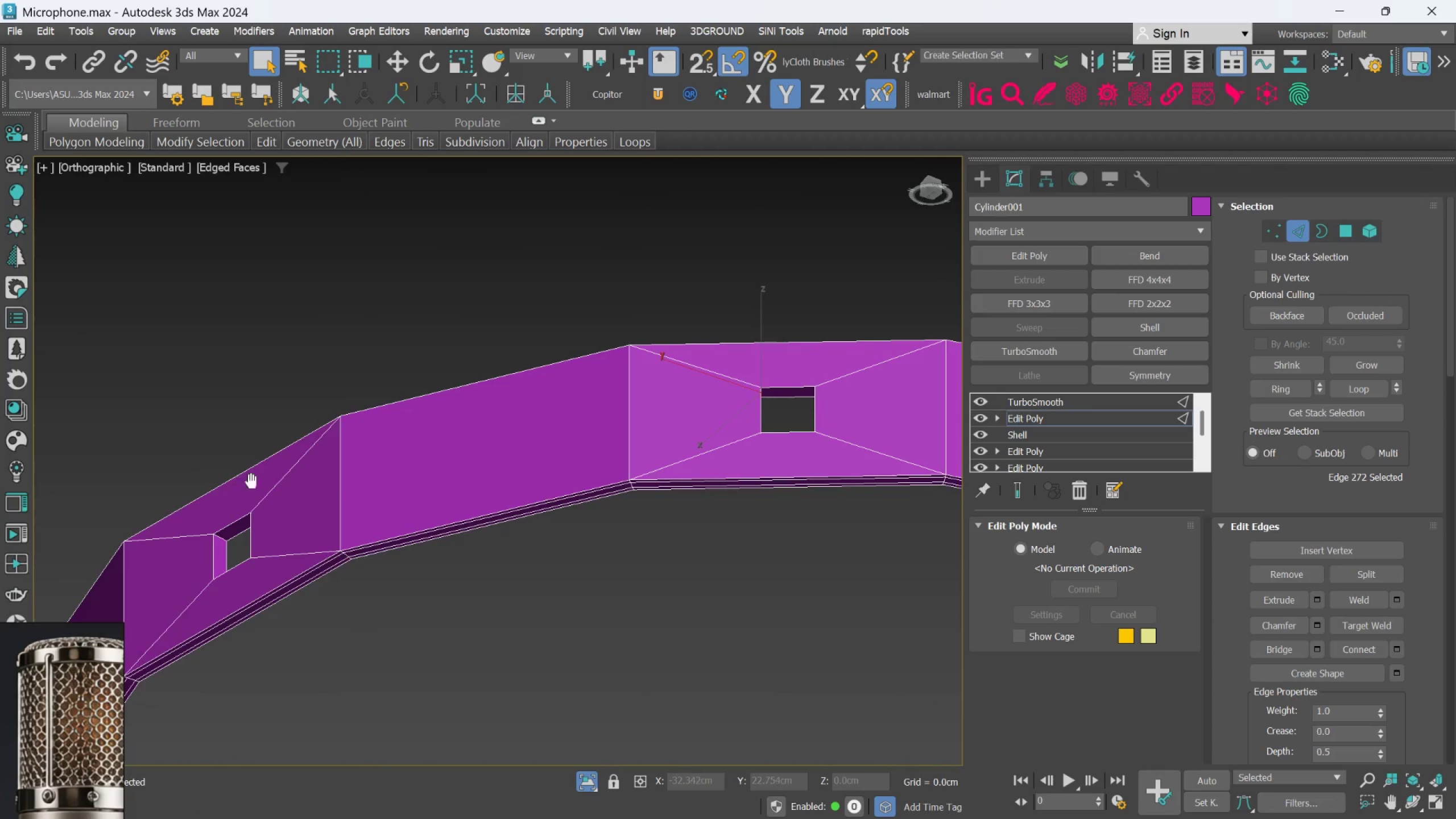 
scroll: coordinate [206, 524], scroll_direction: up, amount: 5.0
 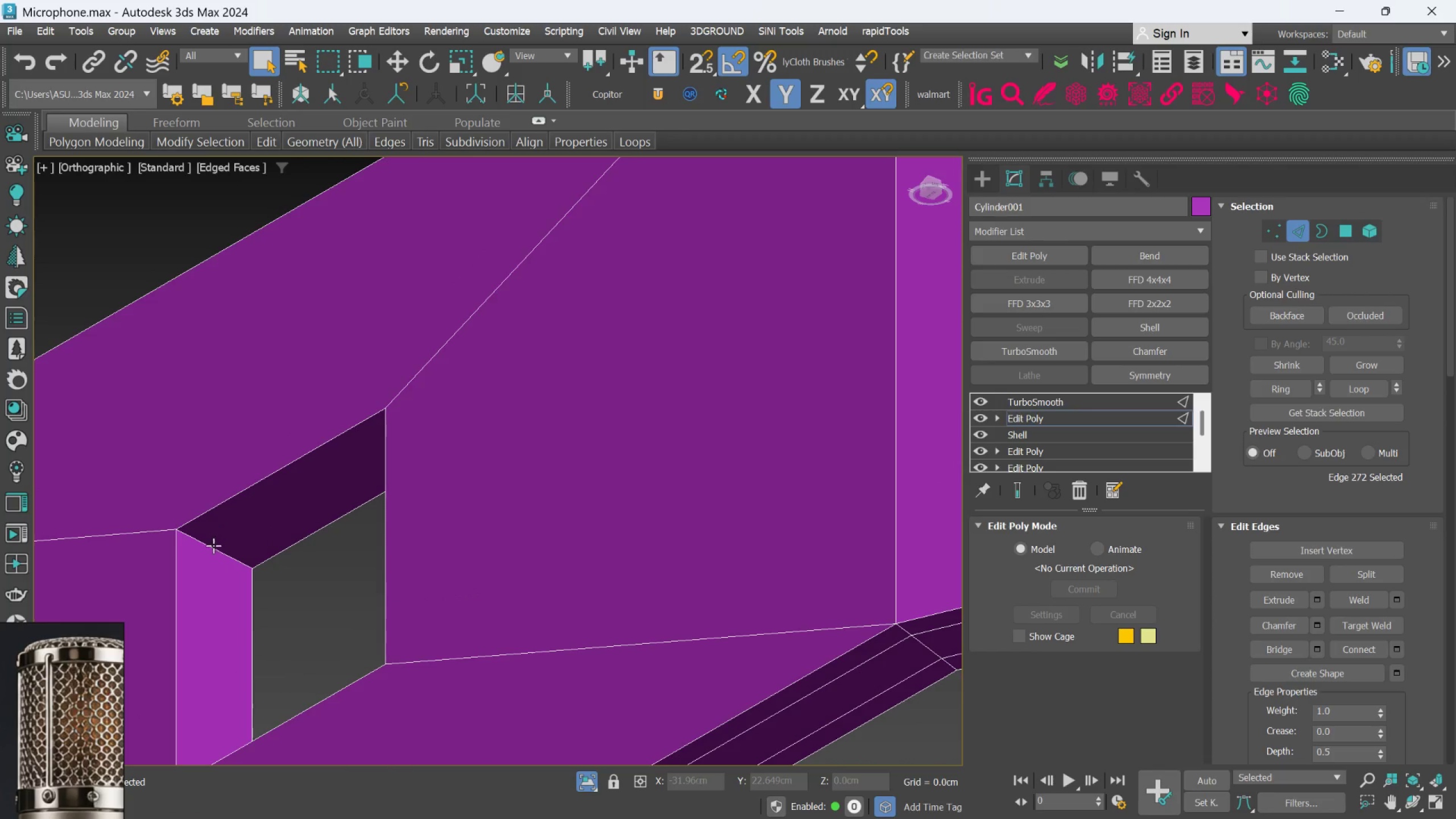 
hold_key(key=ControlLeft, duration=0.5)
left_click([209, 547])
 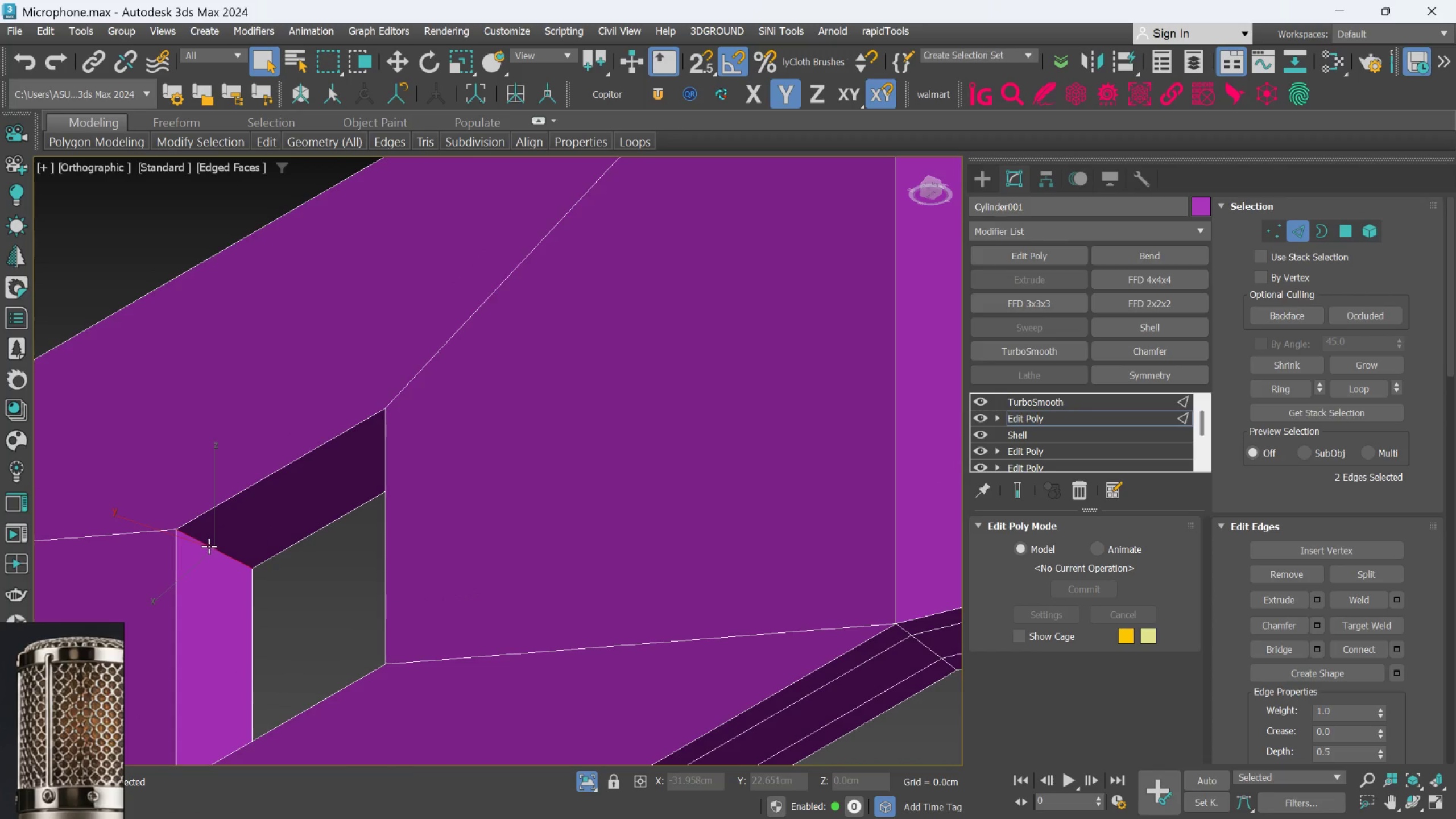 
scroll: coordinate [212, 532], scroll_direction: down, amount: 4.0
 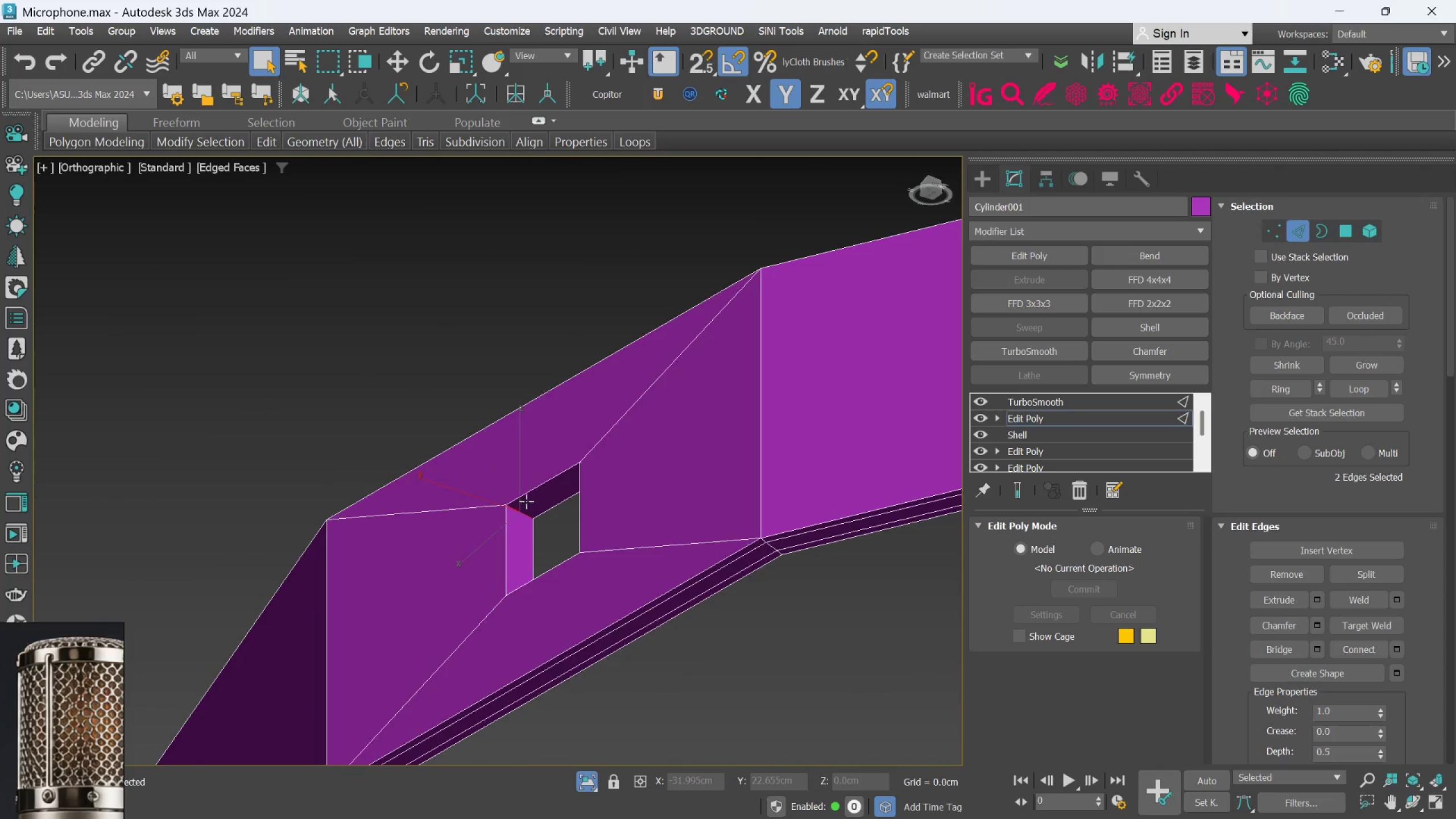 
hold_key(key=AltLeft, duration=0.38)
 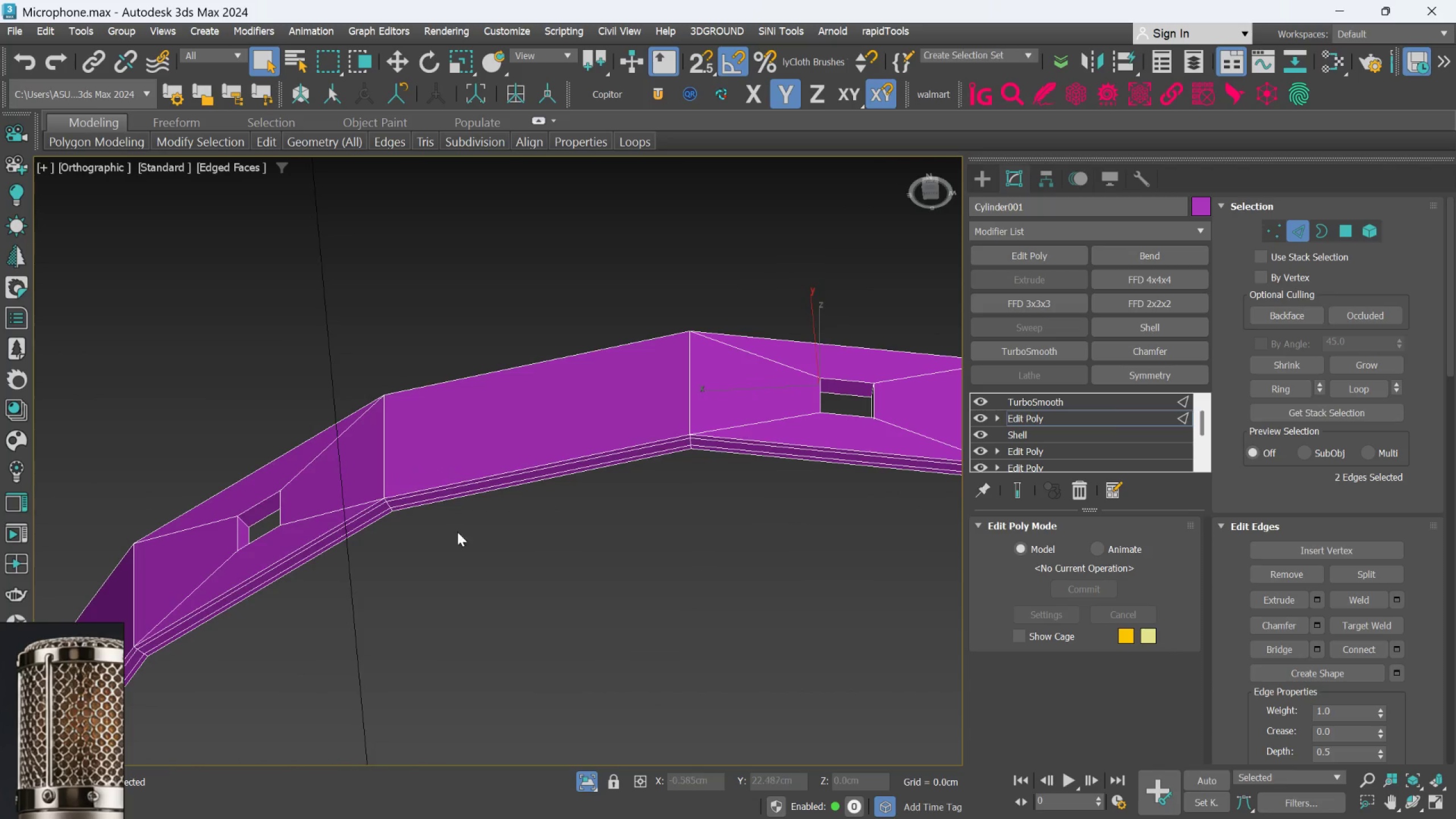 
scroll: coordinate [378, 530], scroll_direction: down, amount: 2.0
 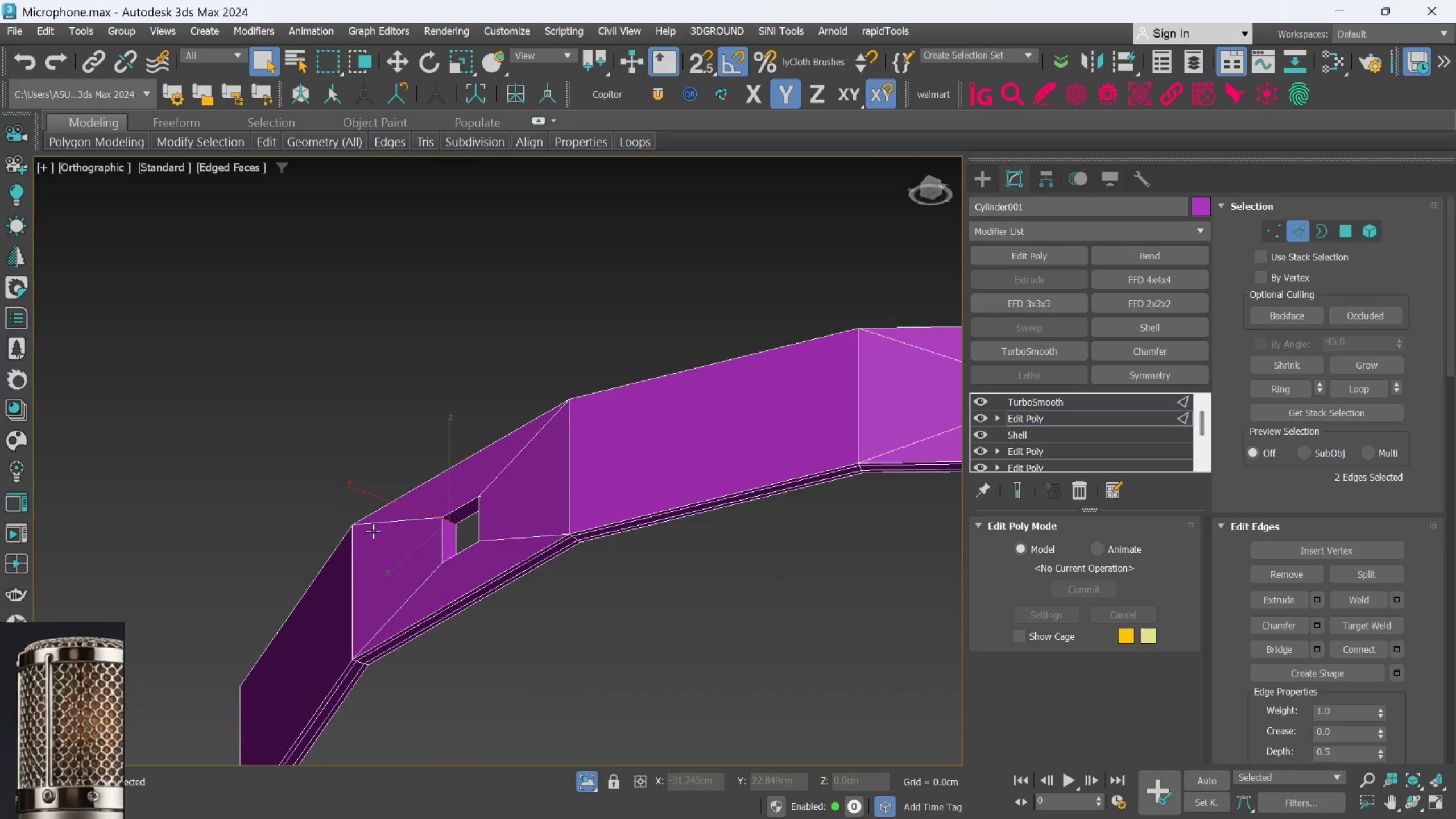 
hold_key(key=ControlLeft, duration=0.58)
 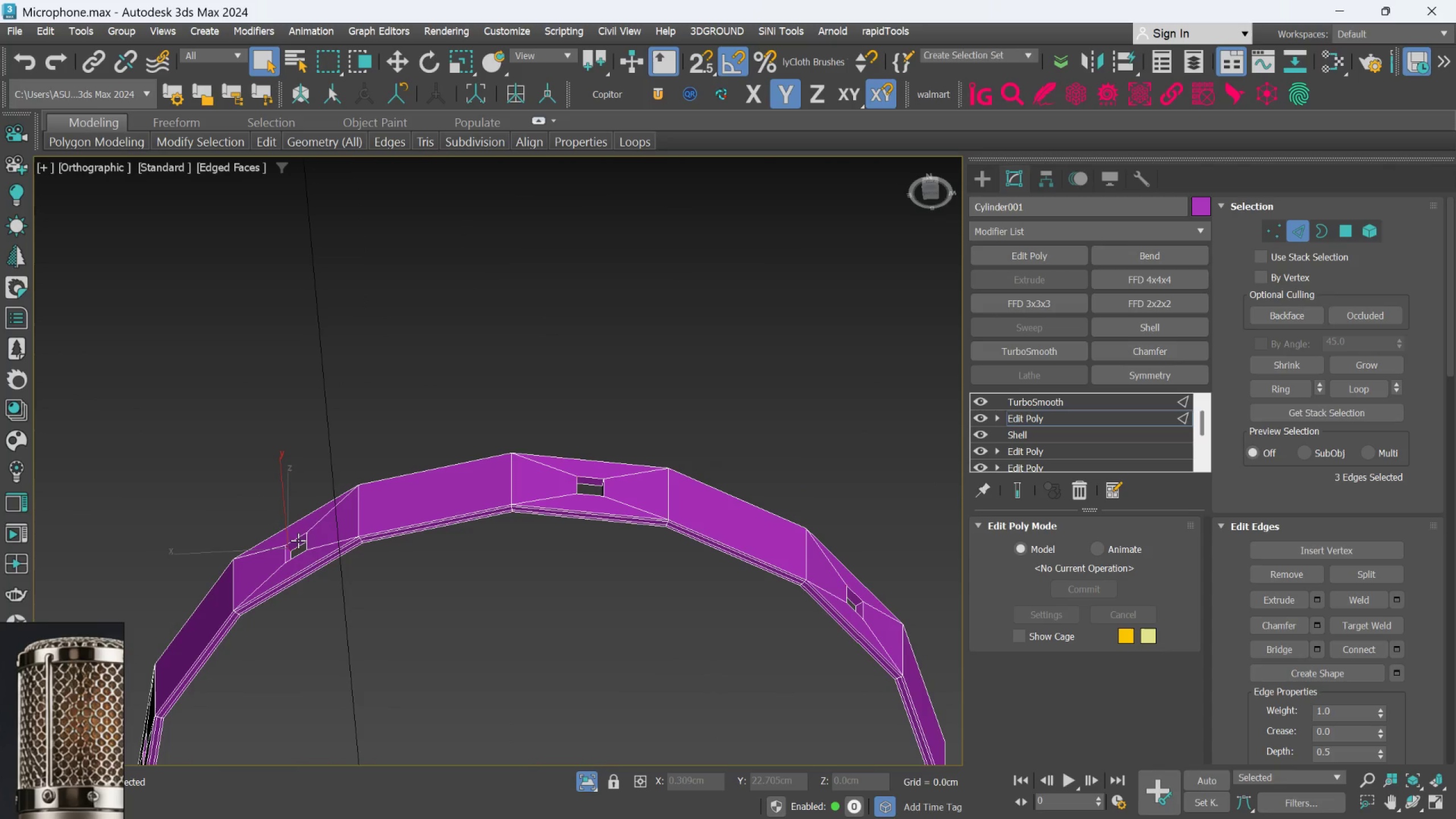 
scroll: coordinate [271, 527], scroll_direction: up, amount: 5.0
 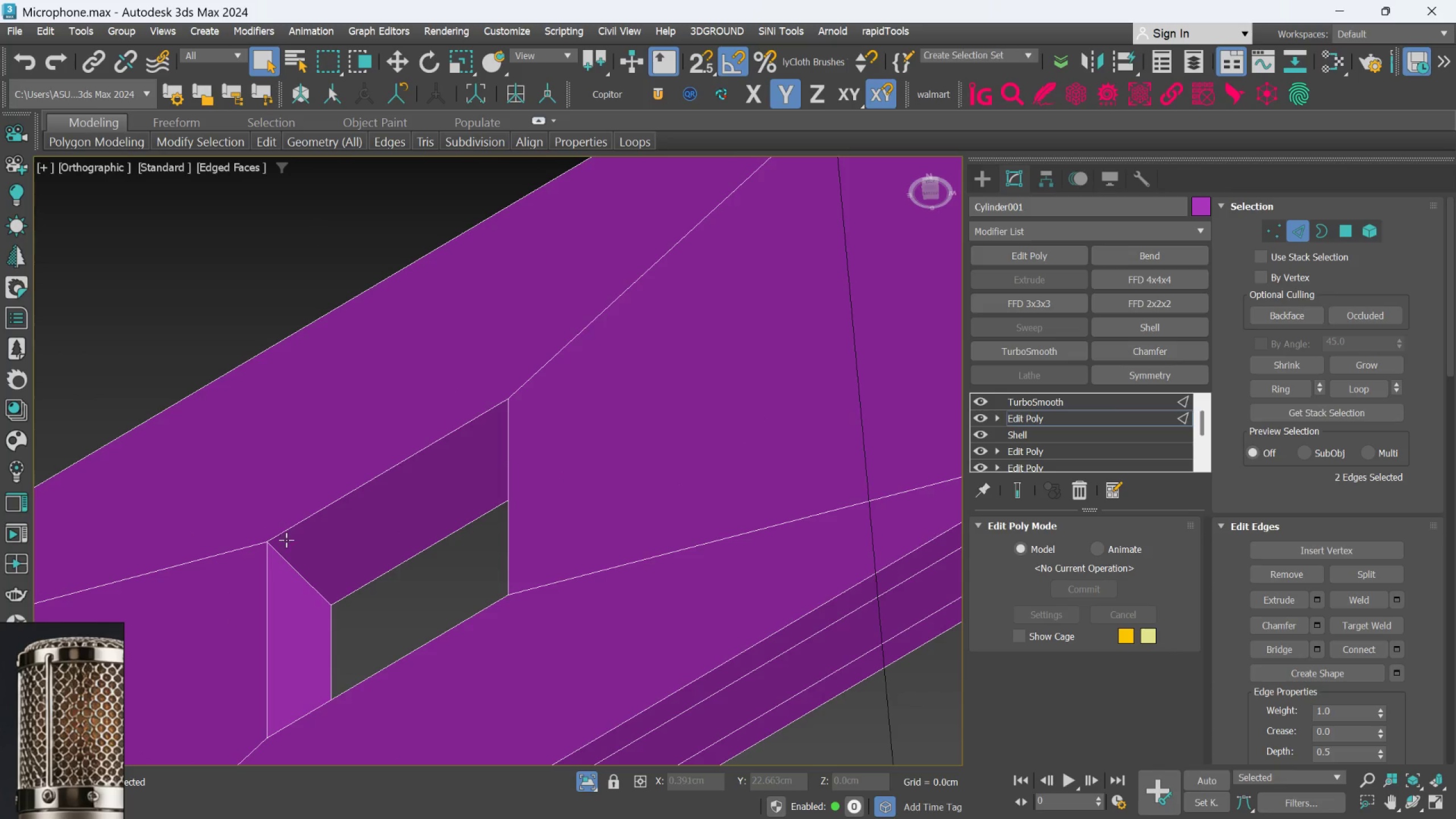 
left_click([292, 556])
 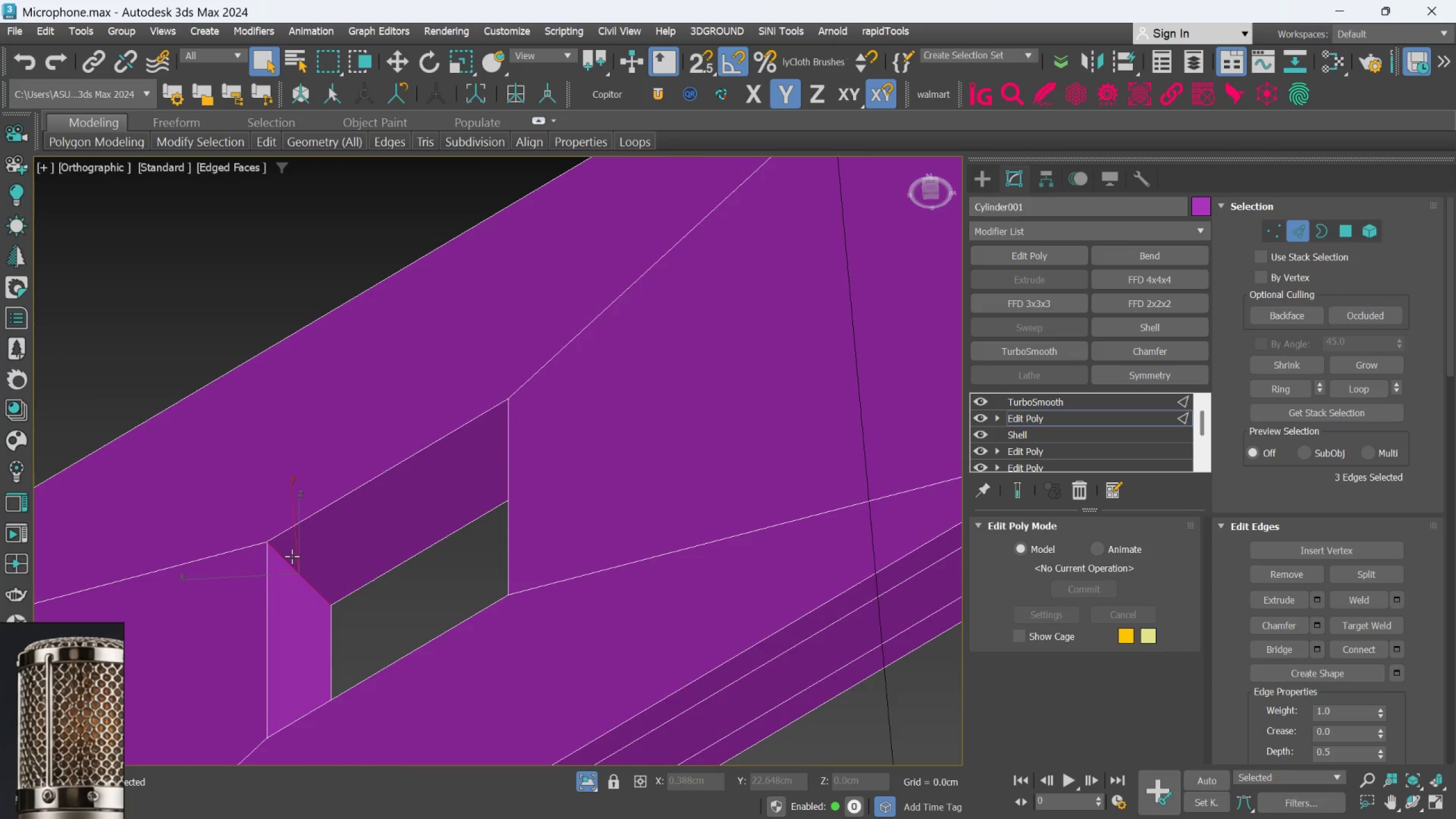 
scroll: coordinate [287, 542], scroll_direction: down, amount: 7.0
 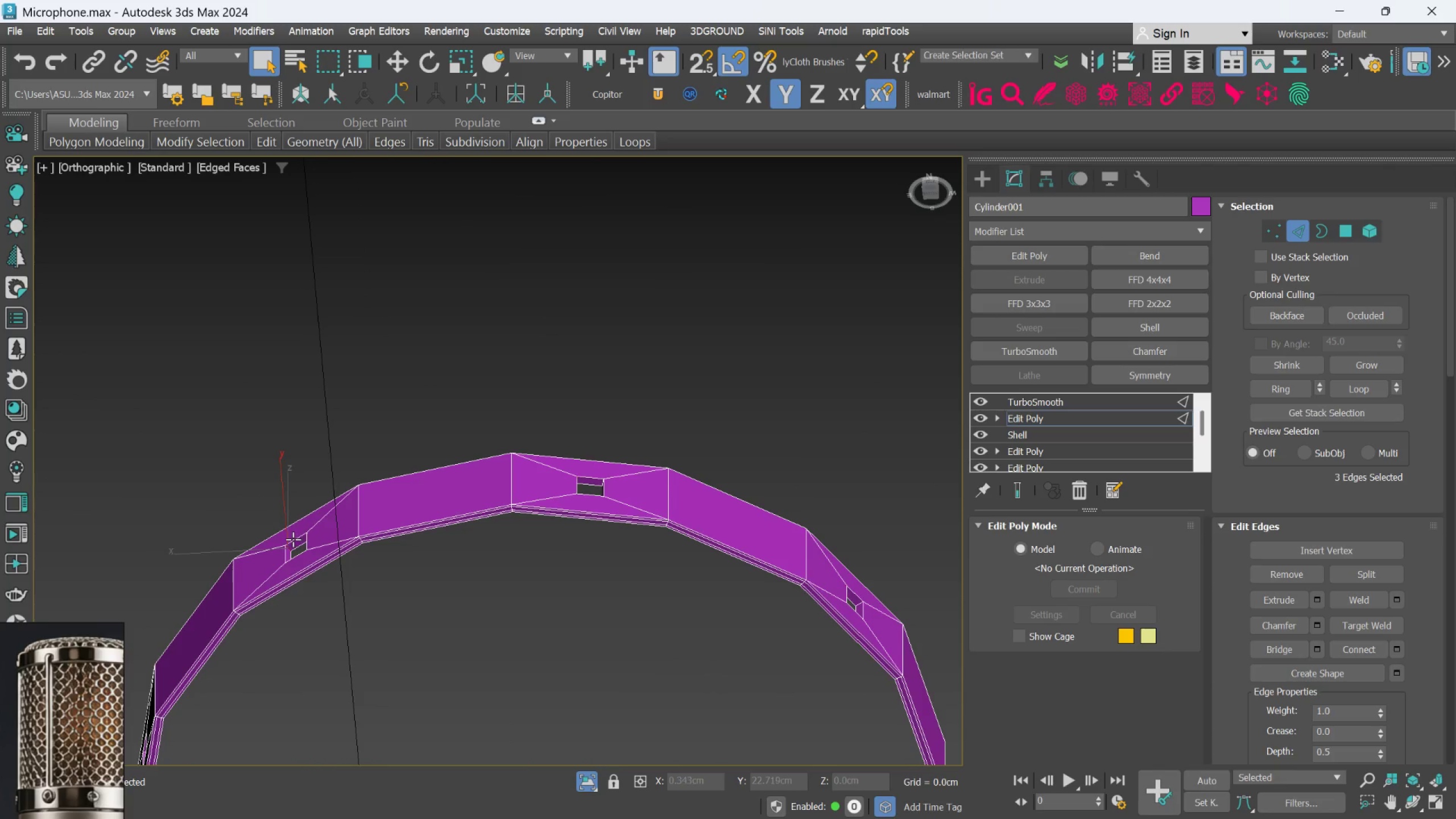 
hold_key(key=AltLeft, duration=0.46)
 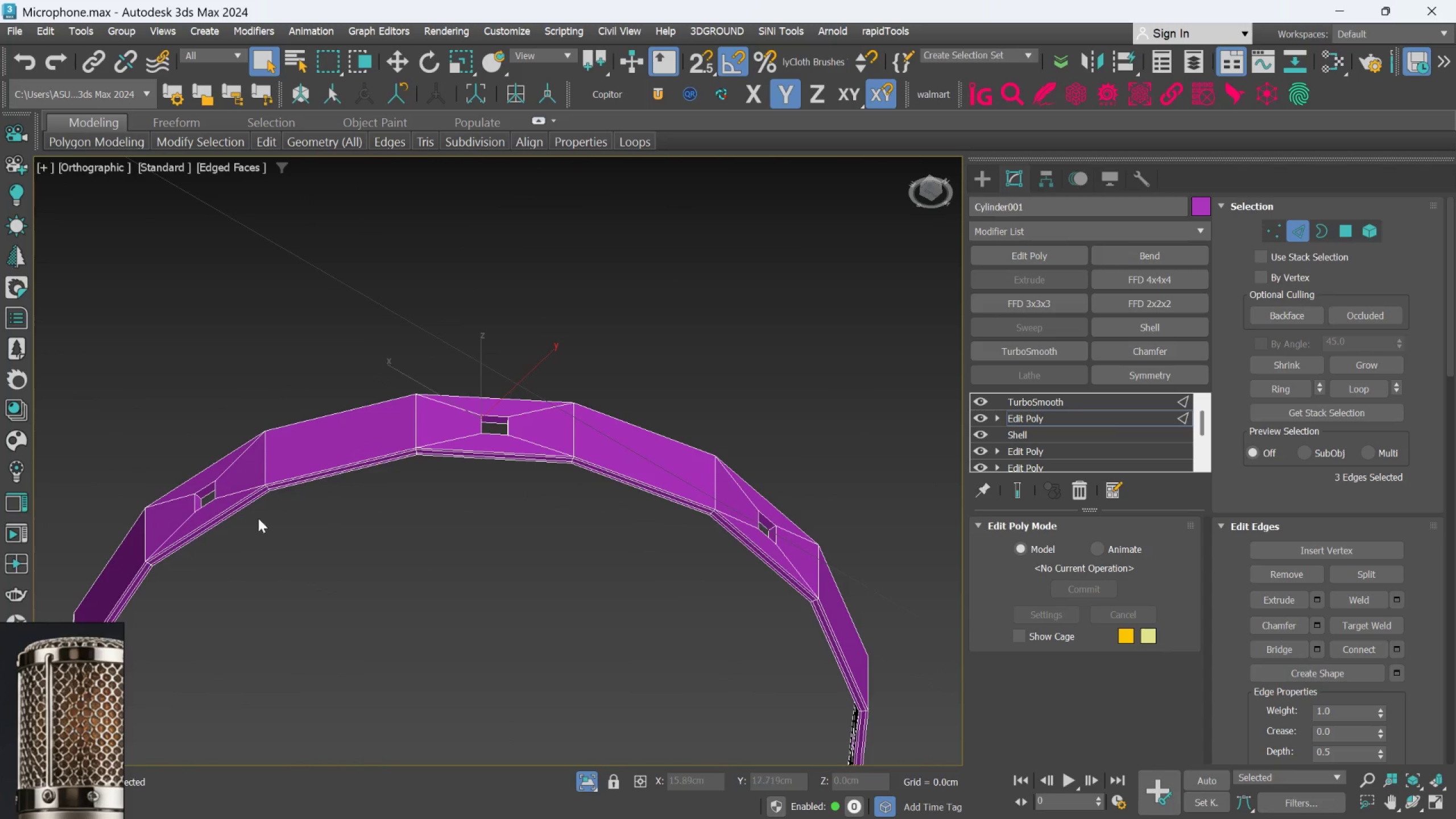 
hold_key(key=ControlLeft, duration=0.97)
 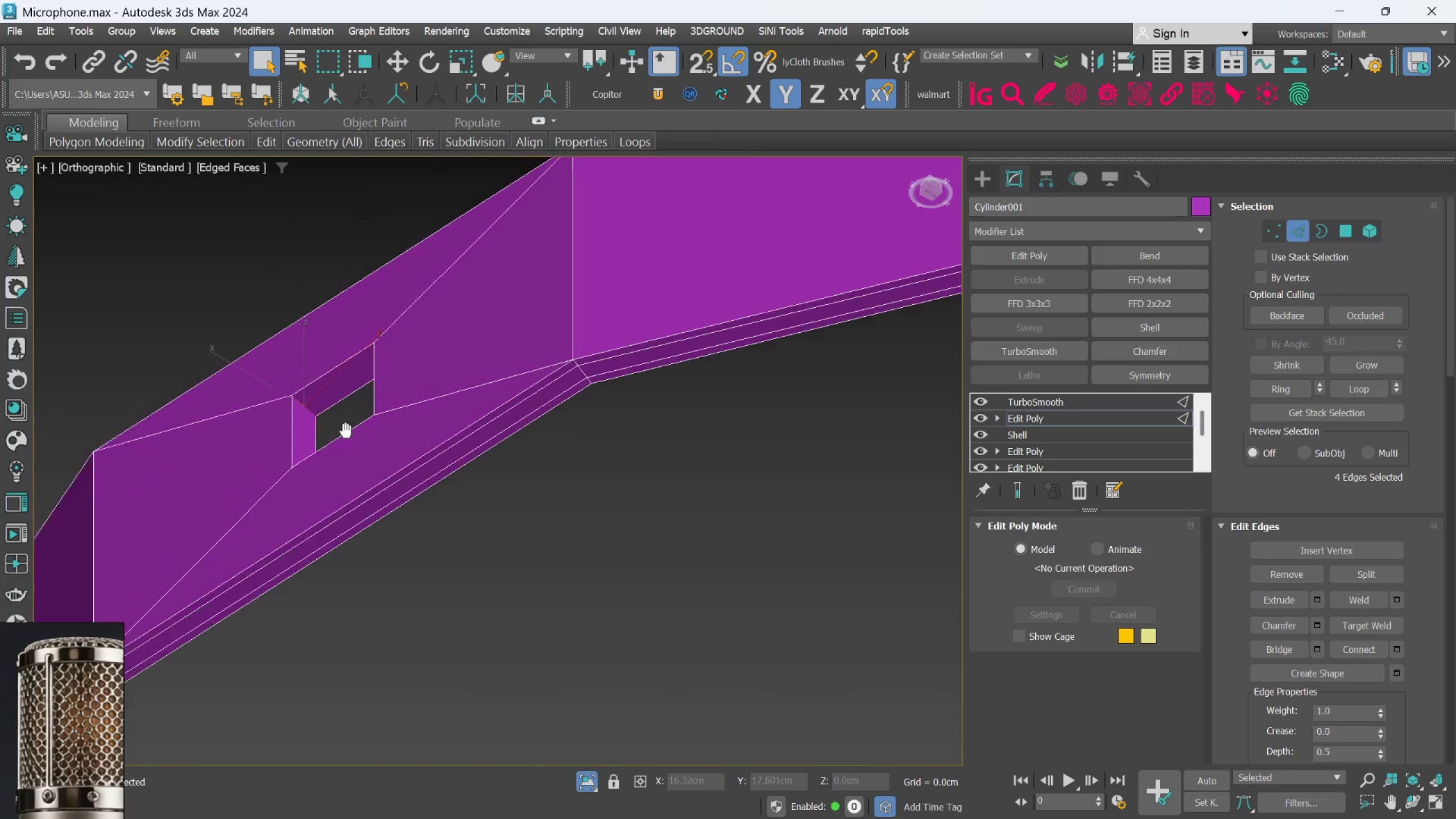 
scroll: coordinate [170, 443], scroll_direction: up, amount: 8.0
 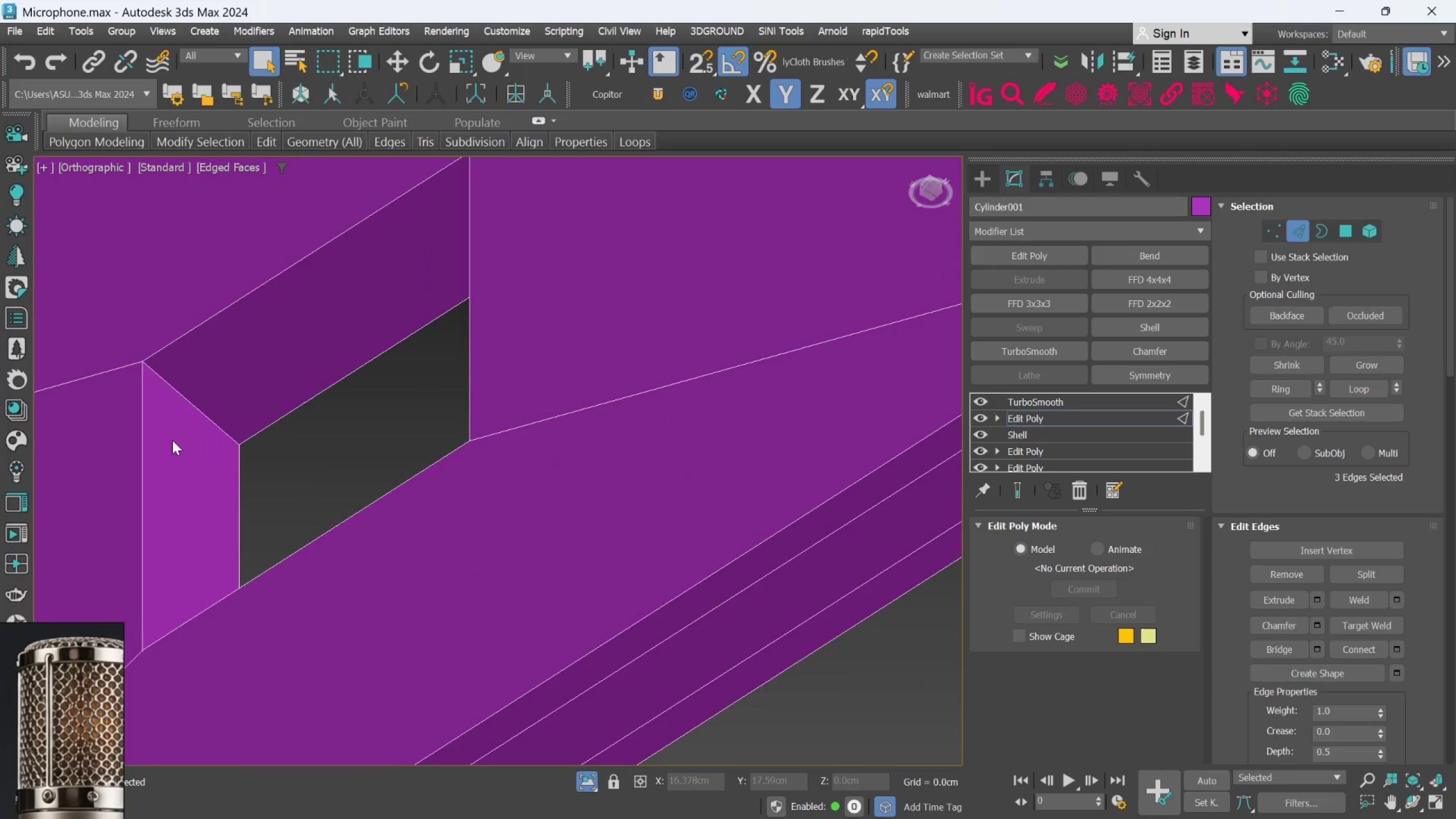 
left_click([193, 400])
 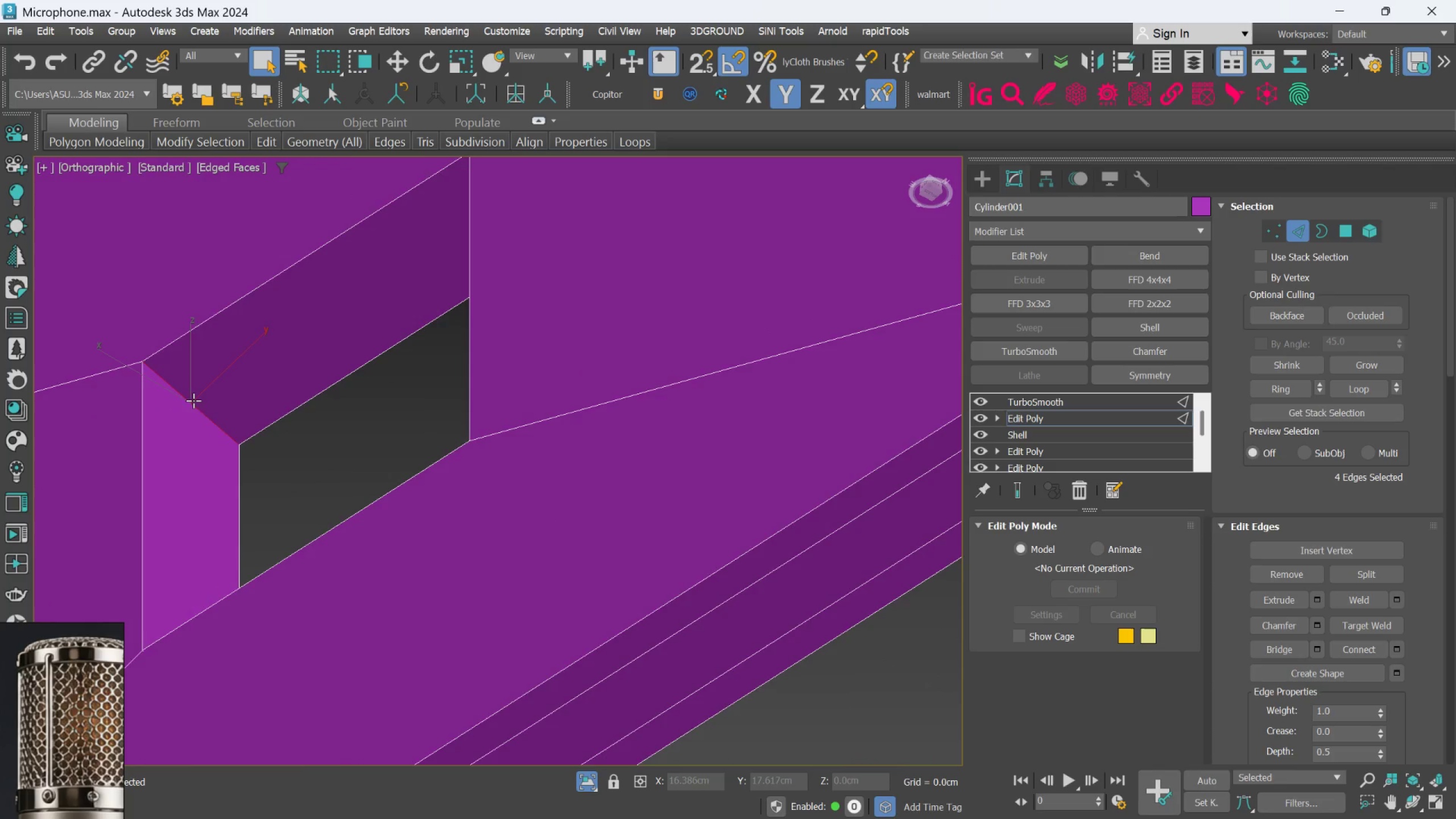 
scroll: coordinate [194, 400], scroll_direction: down, amount: 5.0
 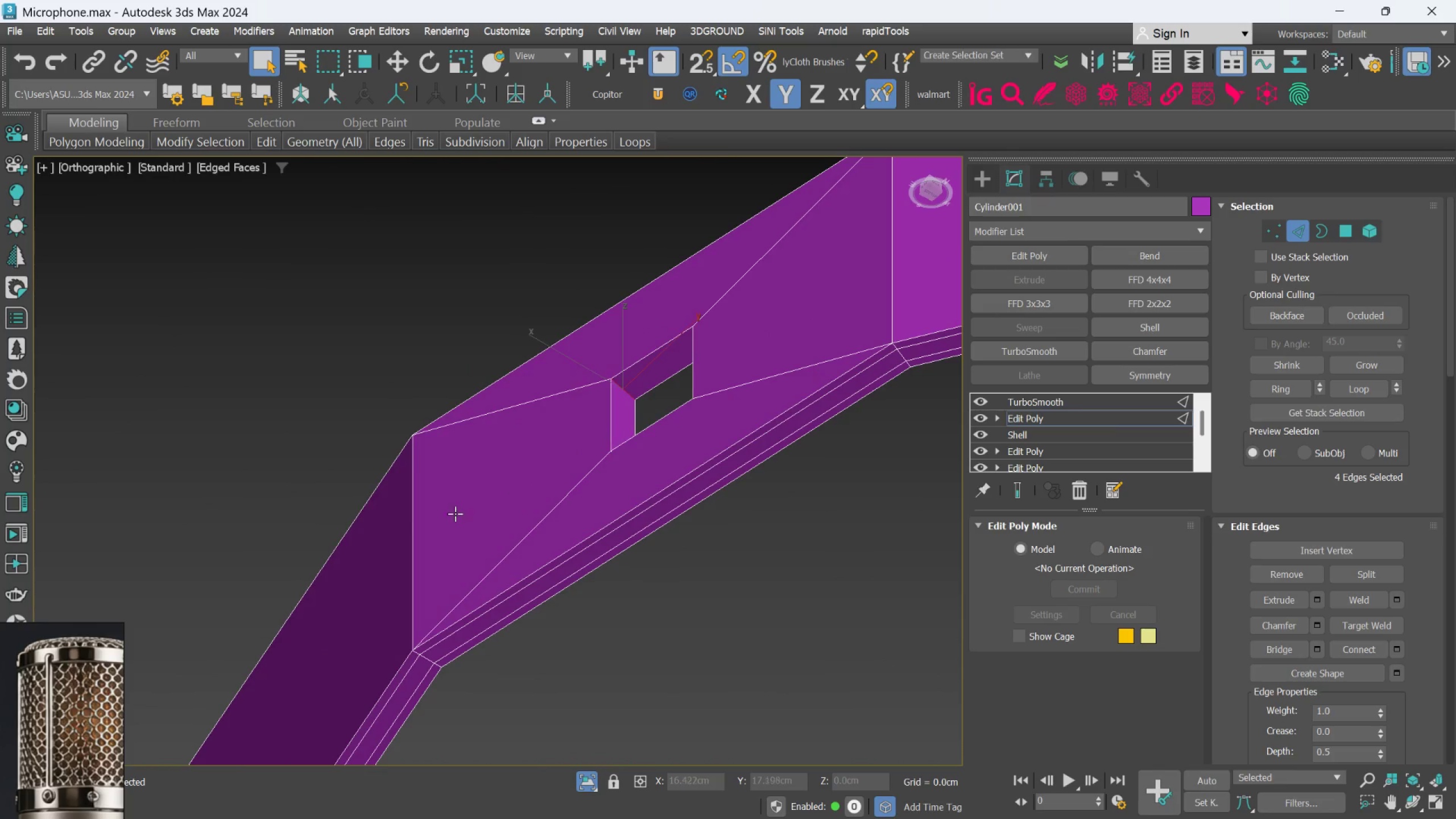 
hold_key(key=AltLeft, duration=0.39)
 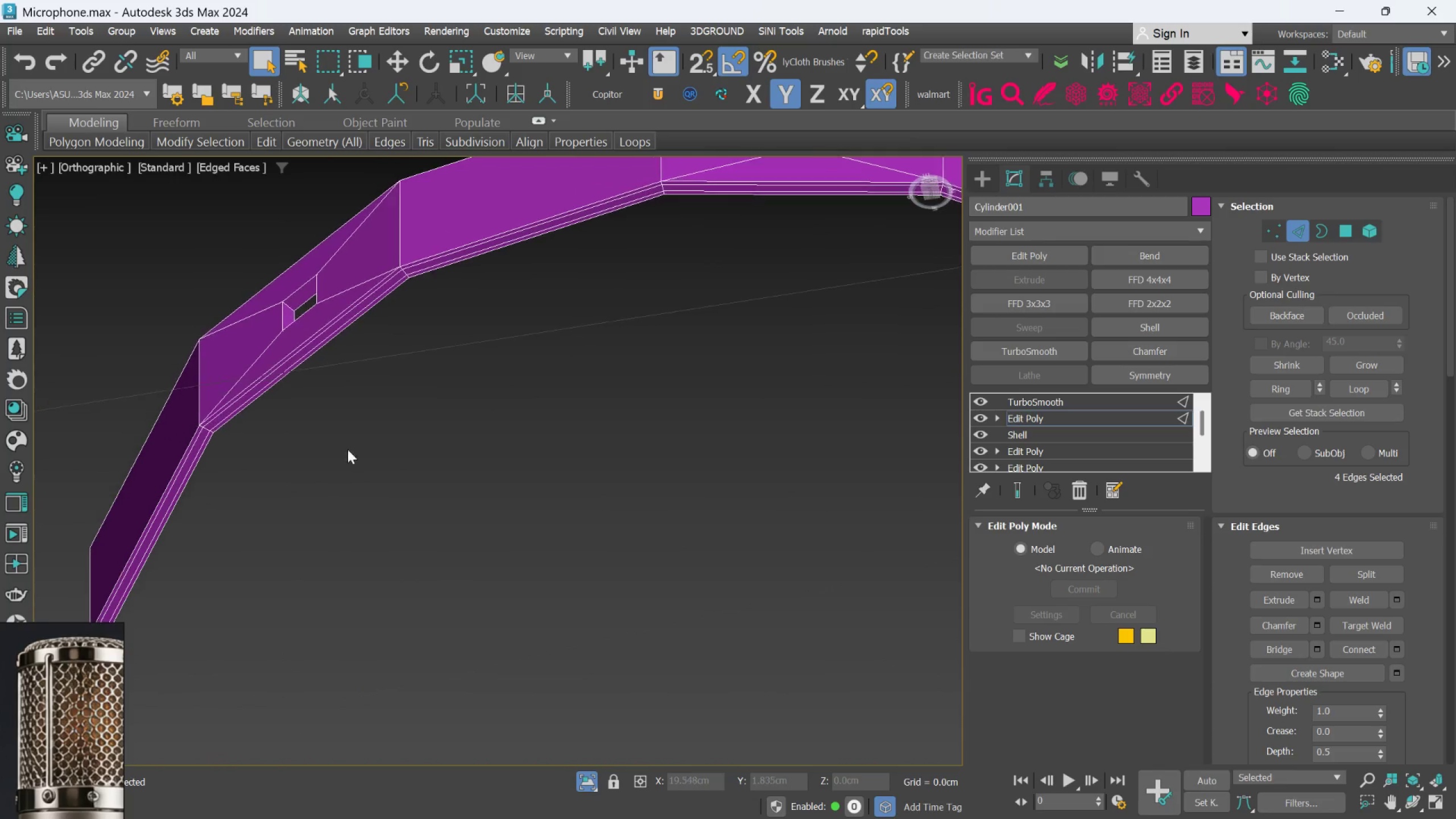 
scroll: coordinate [416, 518], scroll_direction: down, amount: 3.0
 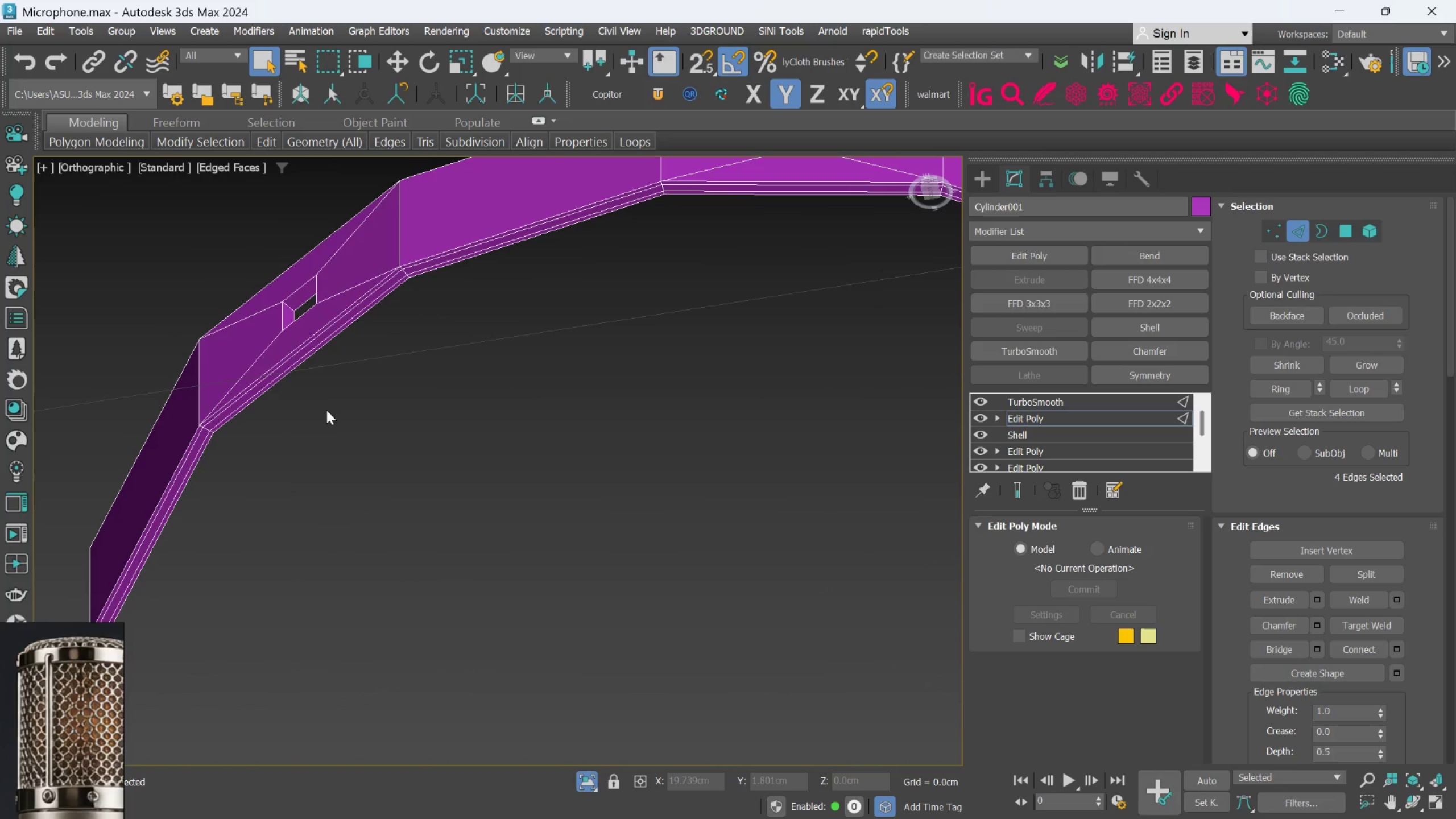 
hold_key(key=ControlLeft, duration=0.51)
 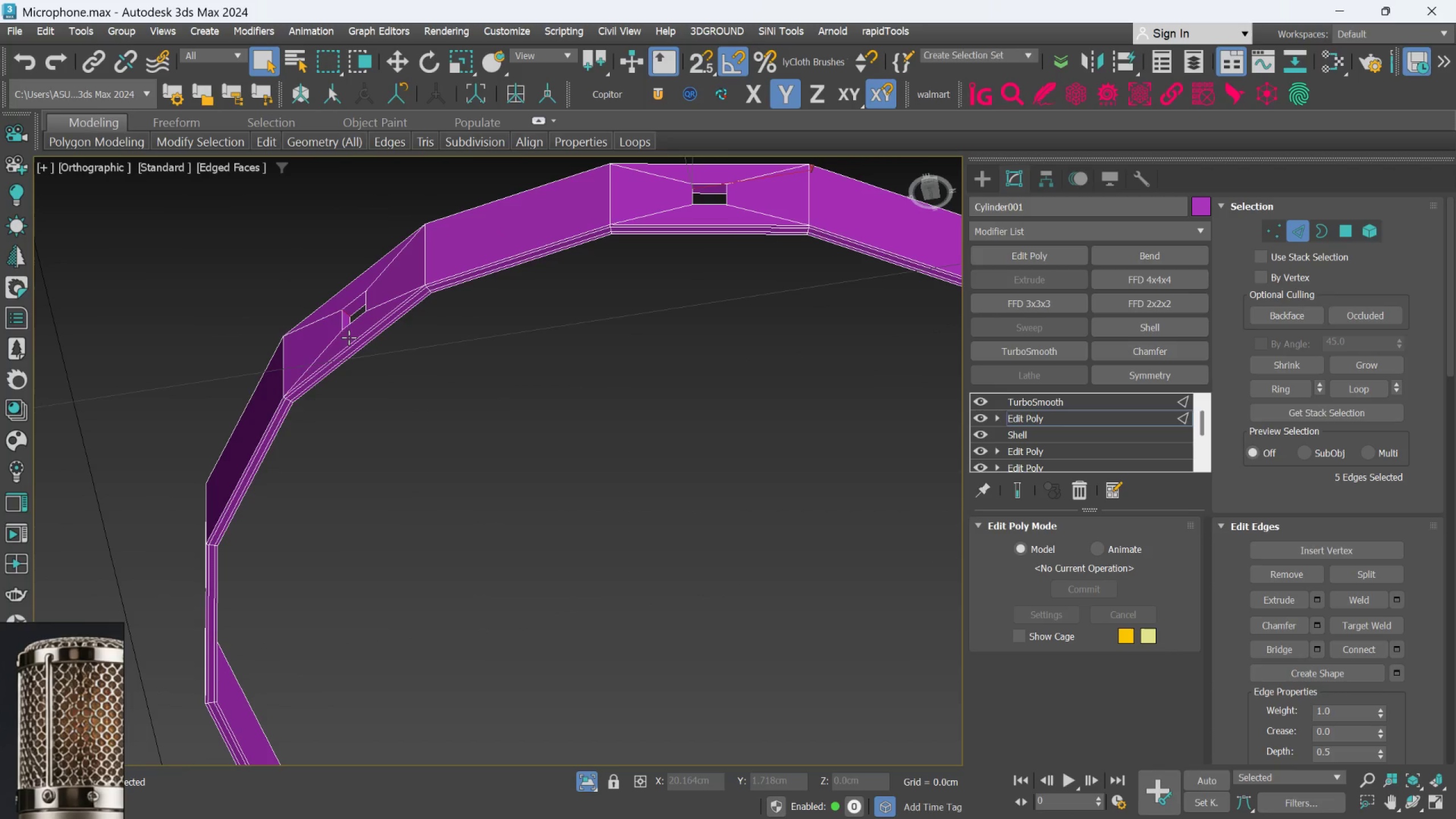 
scroll: coordinate [312, 284], scroll_direction: up, amount: 5.0
 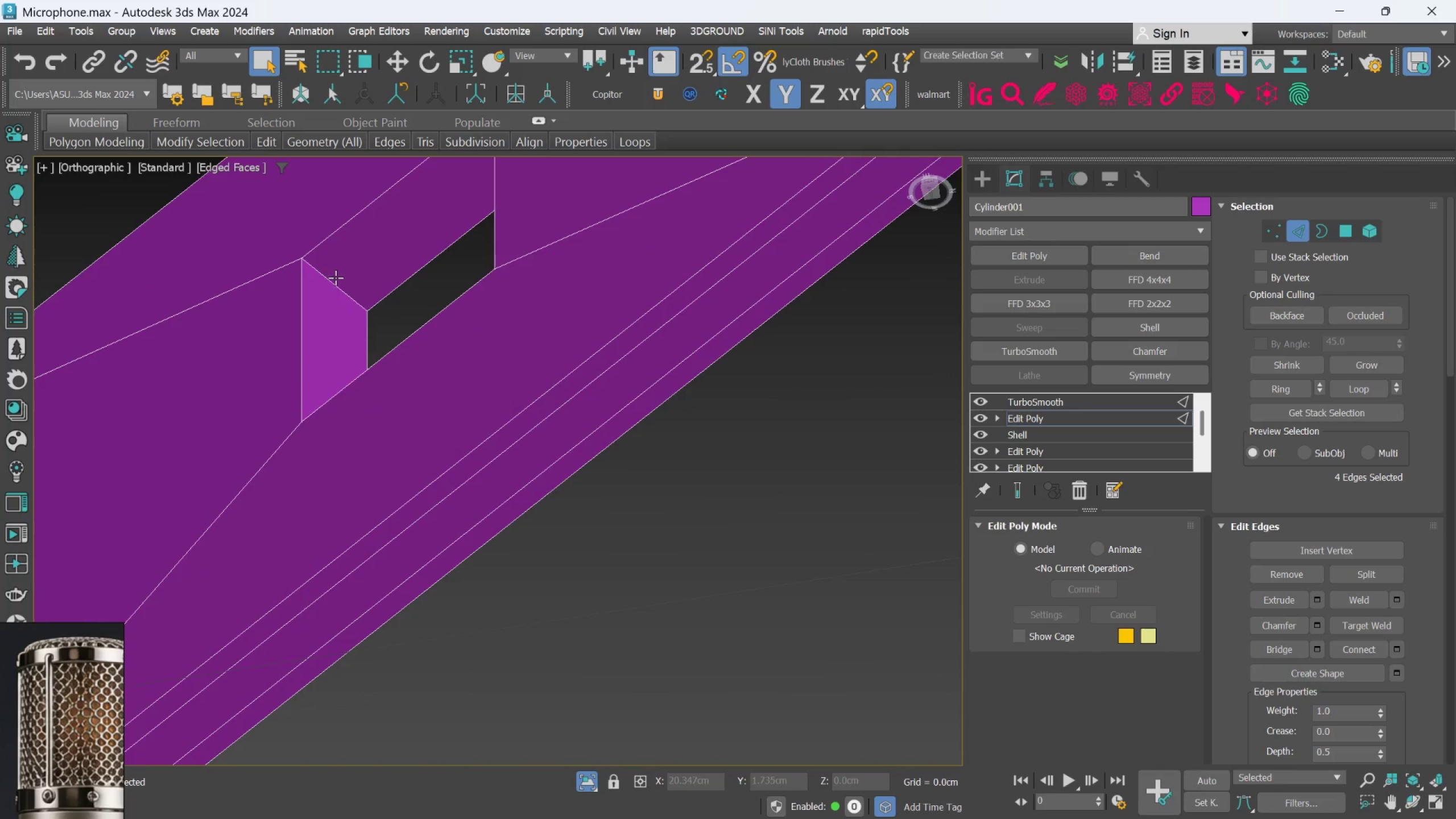 
left_click([336, 280])
 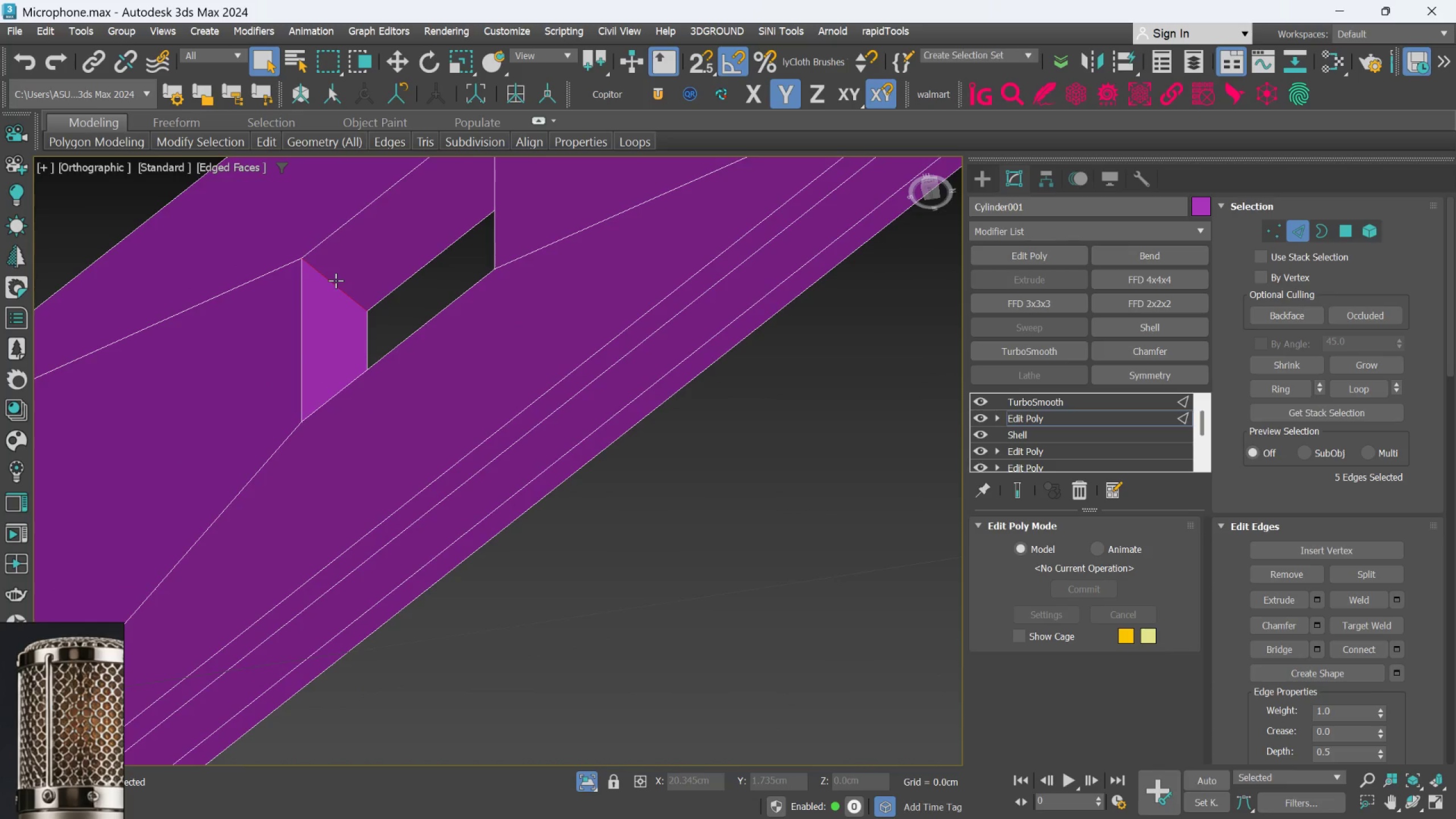 
hold_key(key=AltLeft, duration=0.37)
 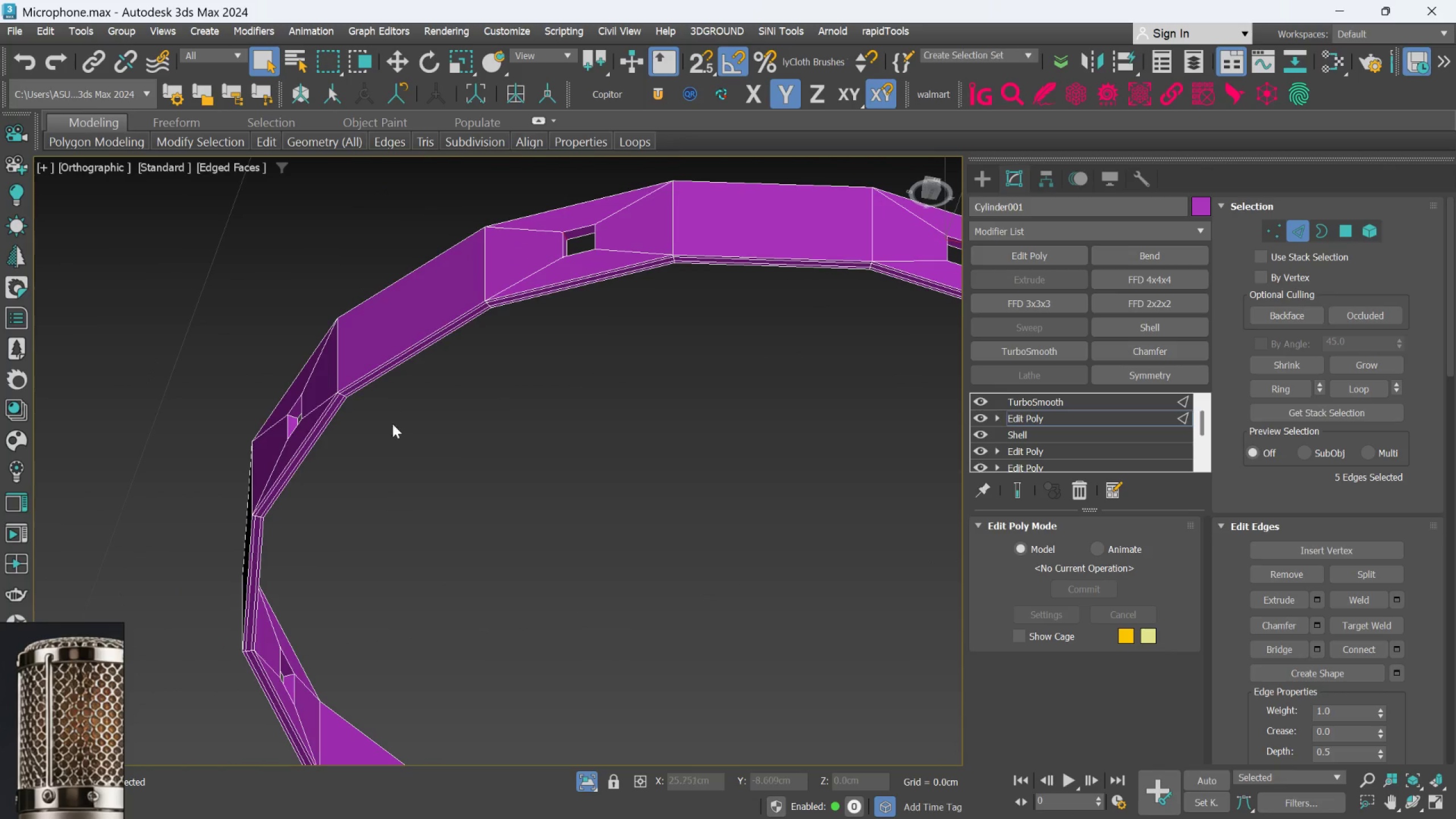 
scroll: coordinate [350, 326], scroll_direction: down, amount: 7.0
 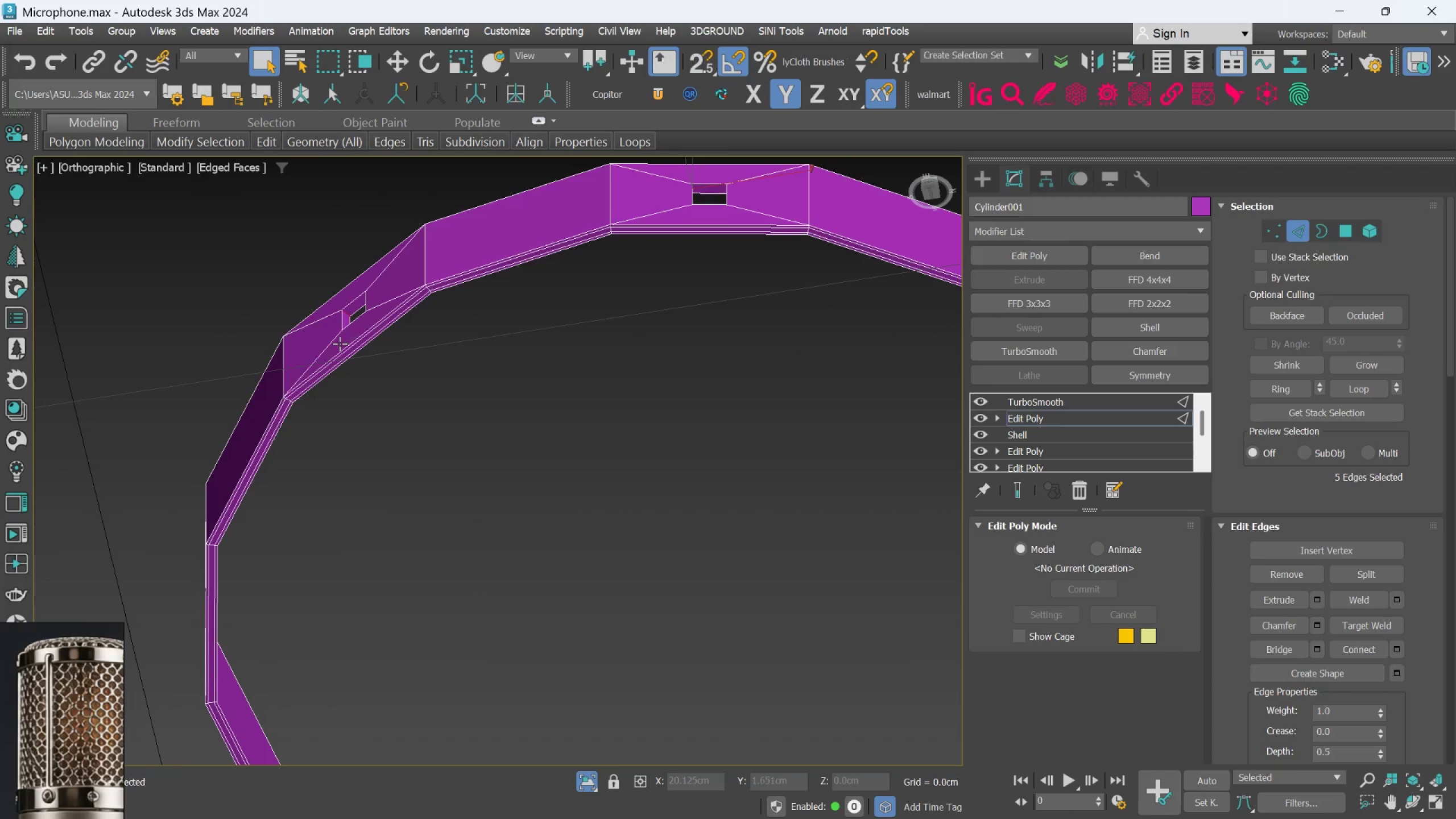 
hold_key(key=ControlLeft, duration=0.62)
 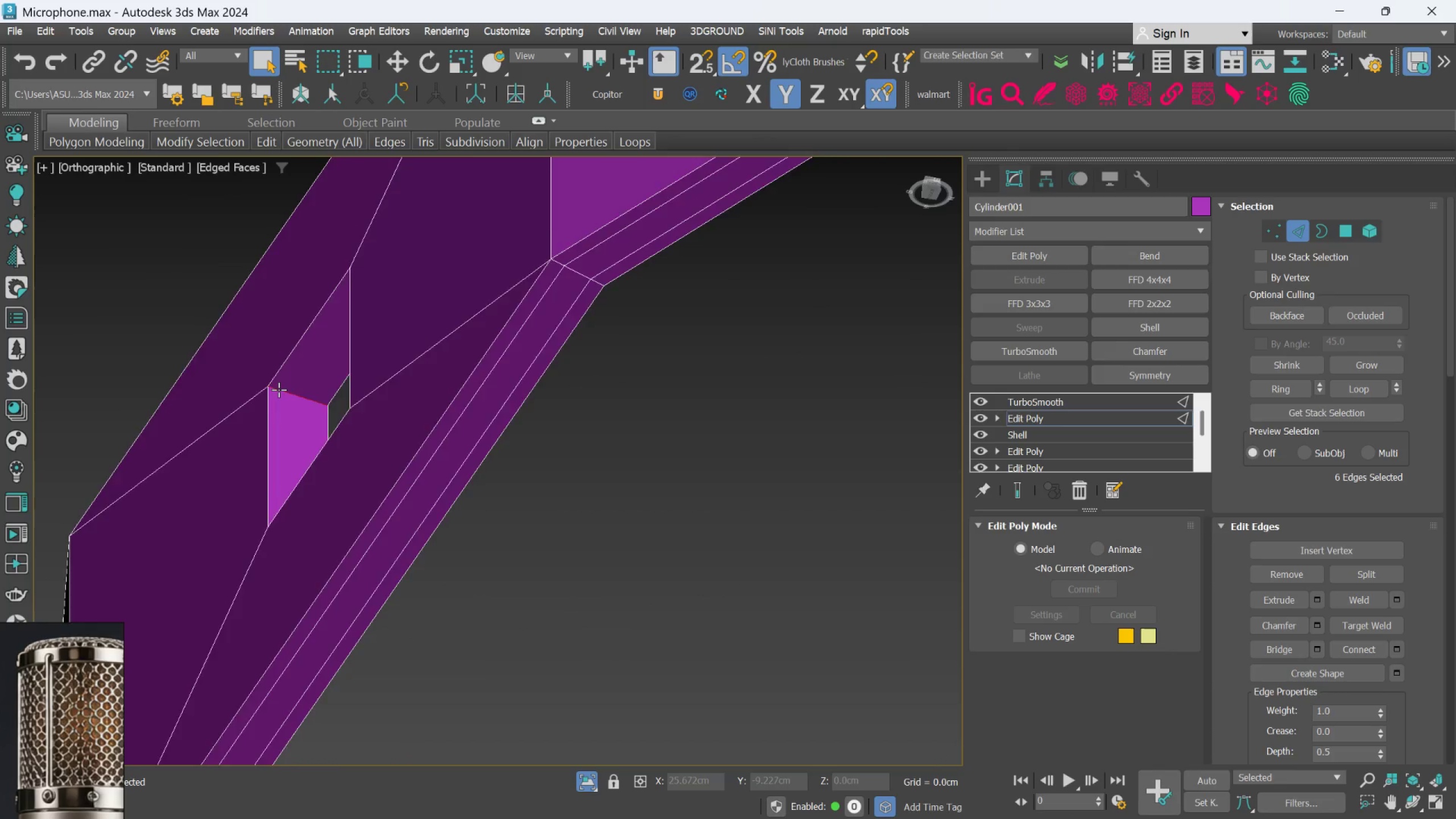 
scroll: coordinate [245, 402], scroll_direction: up, amount: 5.0
 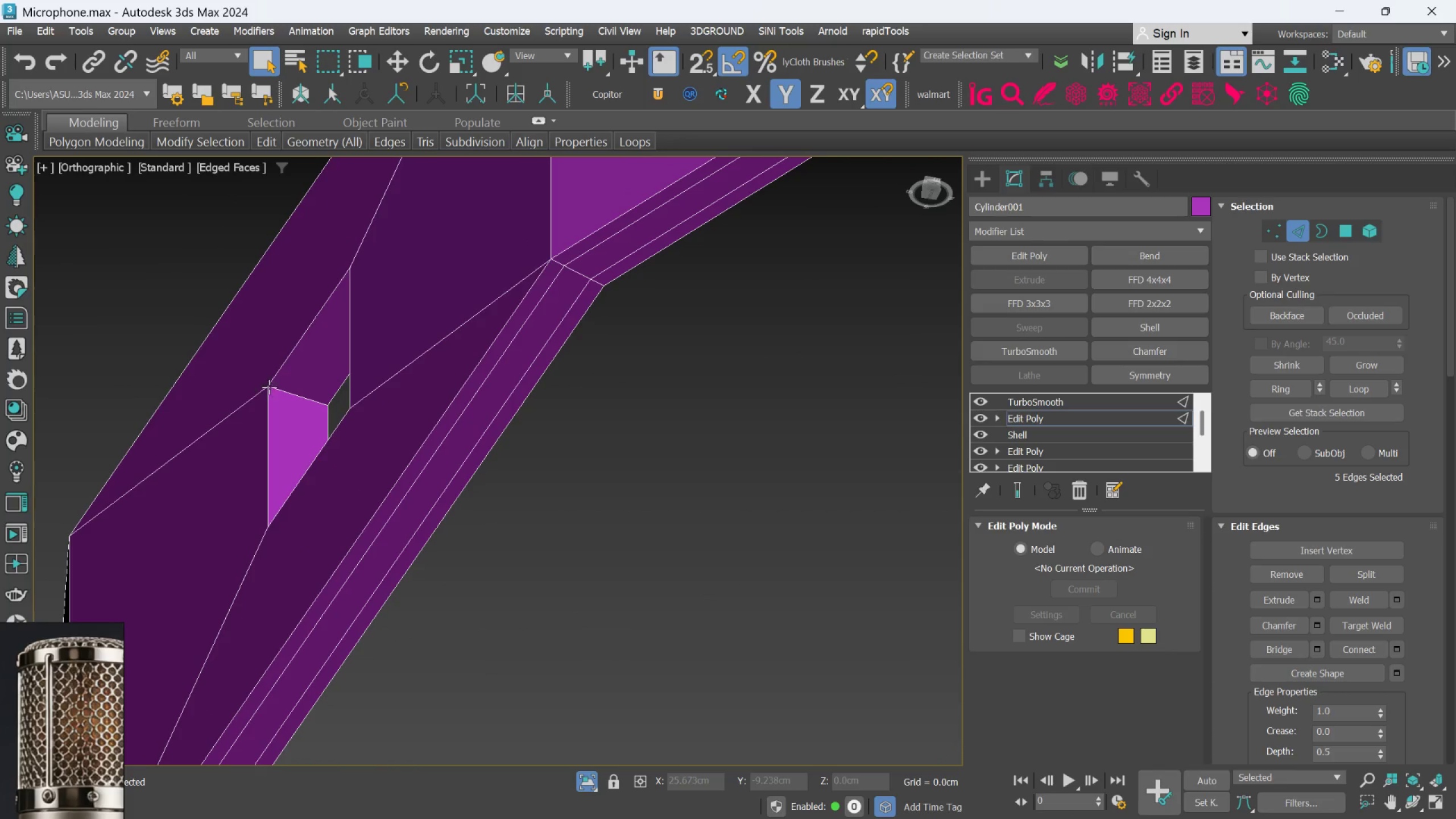 
hold_key(key=AltLeft, duration=0.48)
 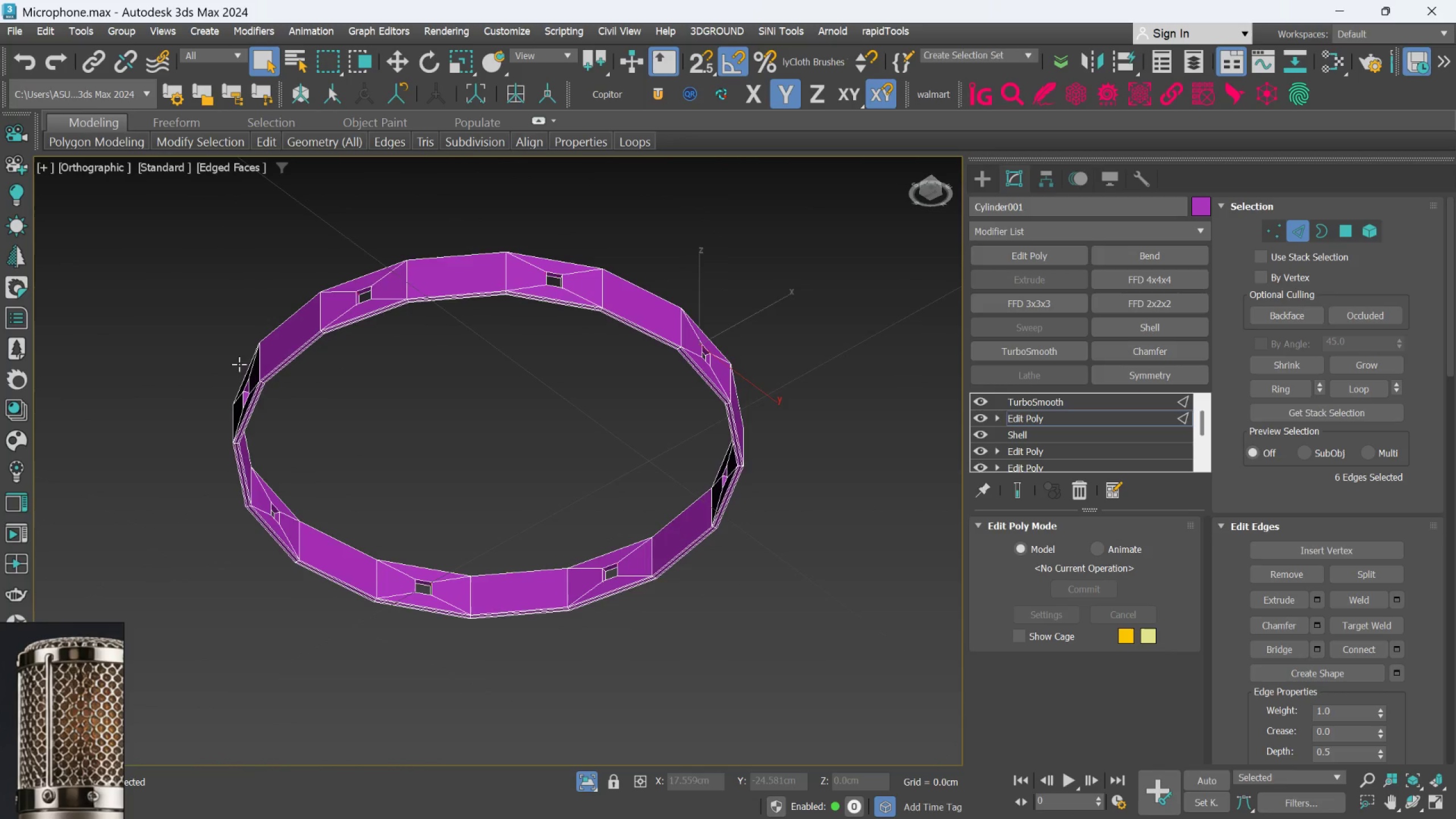 
scroll: coordinate [279, 390], scroll_direction: down, amount: 8.0
 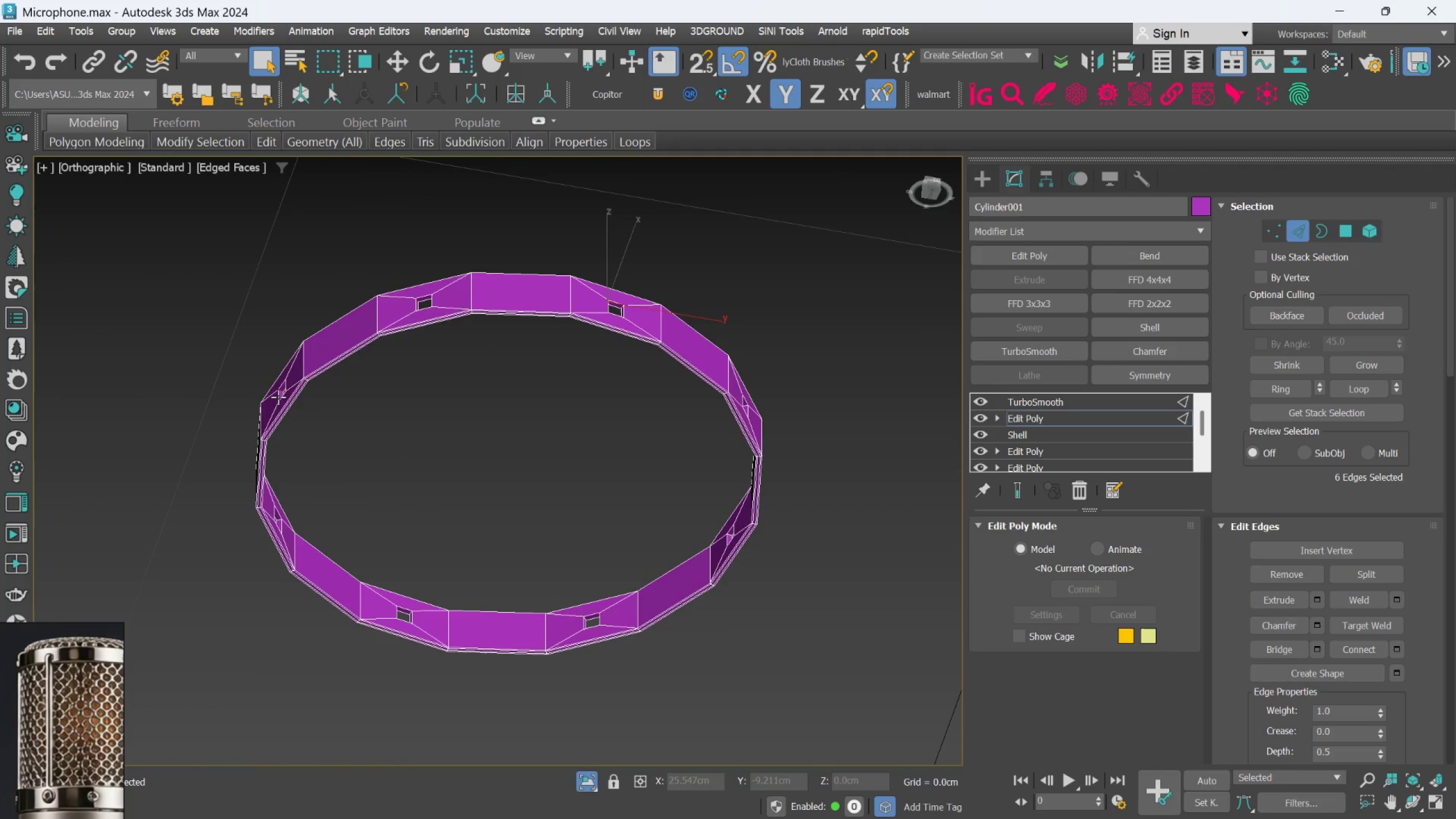 
hold_key(key=ControlLeft, duration=0.53)
left_click([292, 453])
 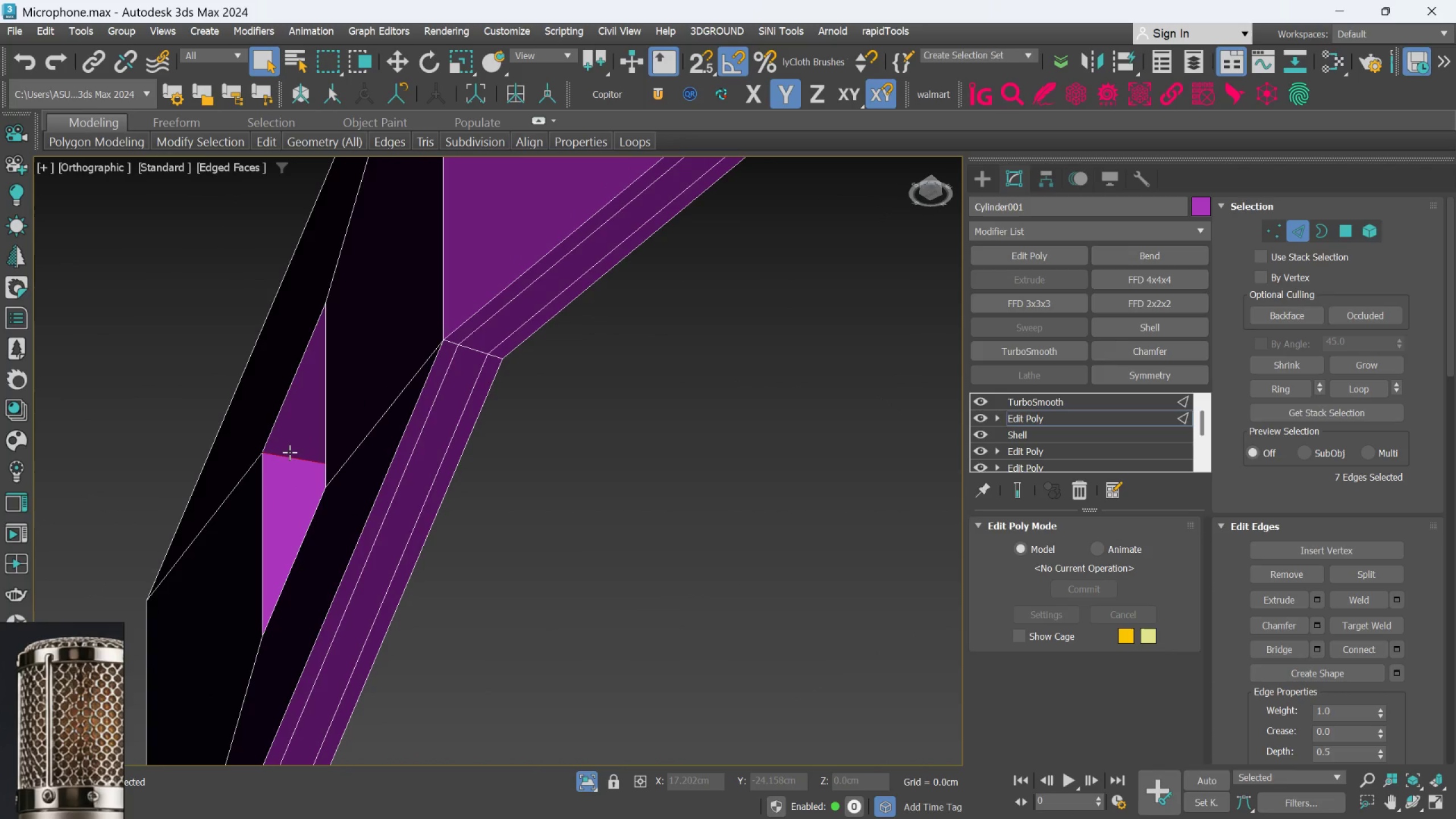 
scroll: coordinate [289, 431], scroll_direction: up, amount: 7.0
 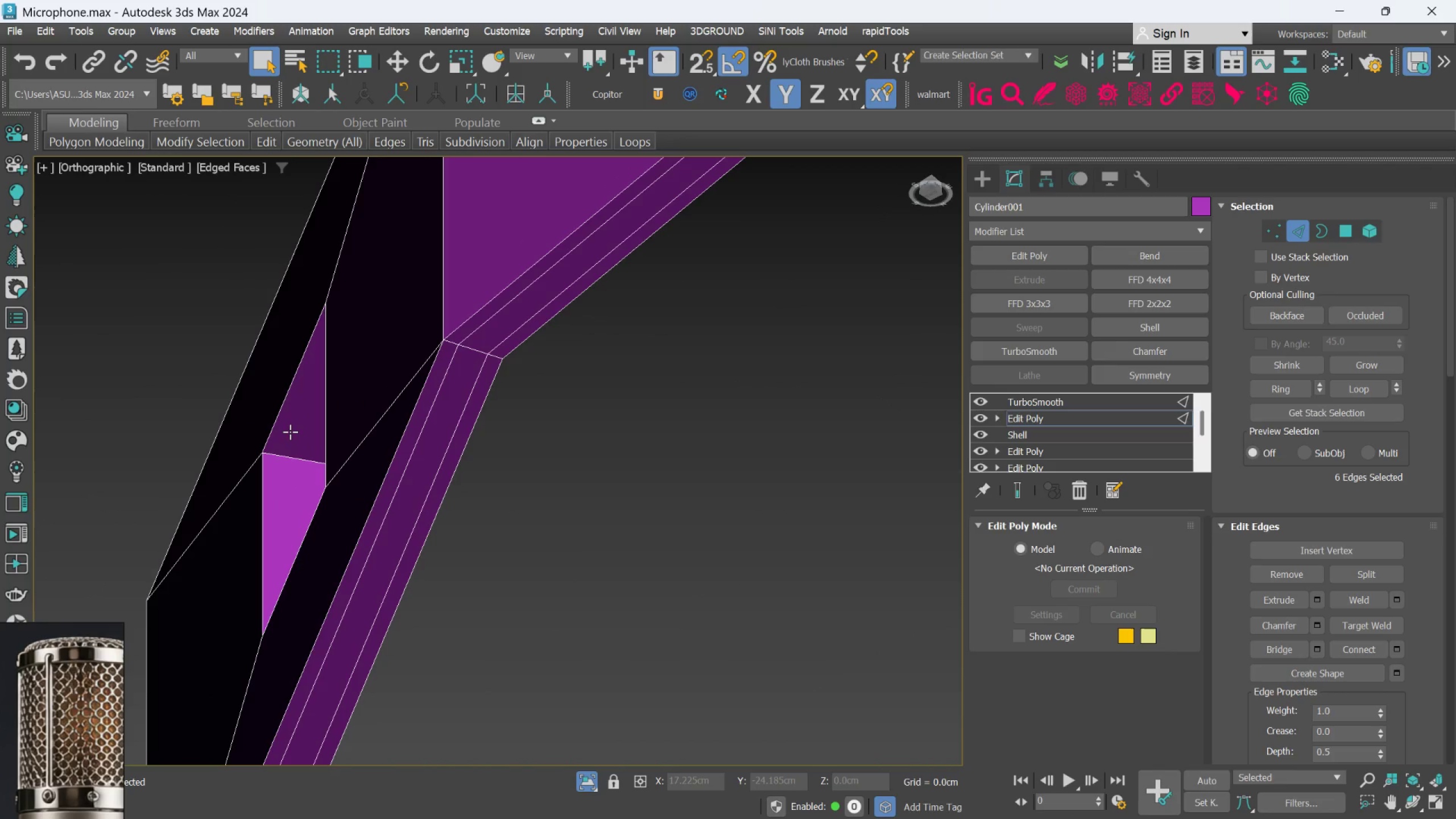 
hold_key(key=AltLeft, duration=0.54)
 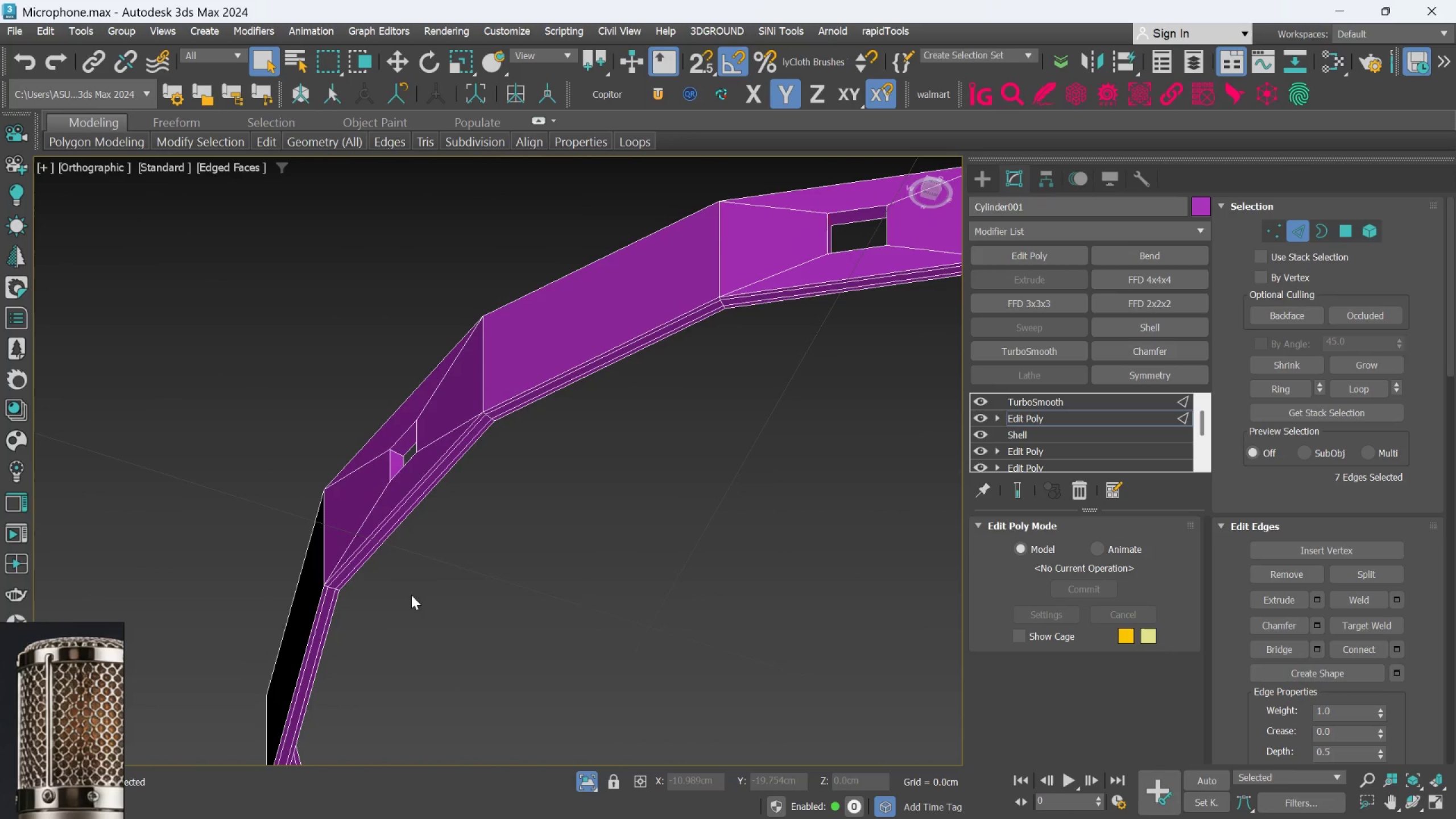 
scroll: coordinate [289, 449], scroll_direction: down, amount: 5.0
 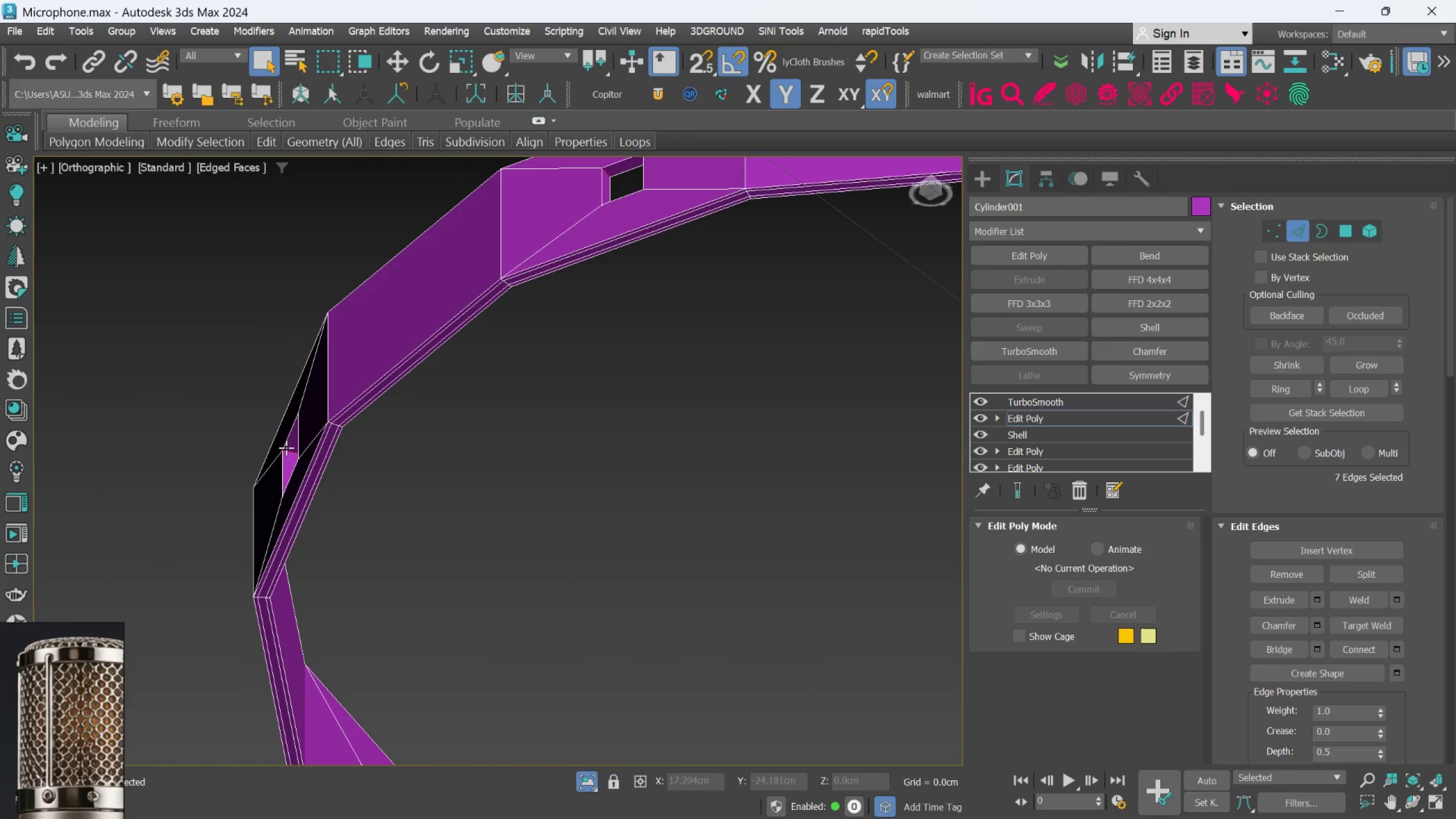 
hold_key(key=ControlLeft, duration=0.5)
left_click([400, 464])
 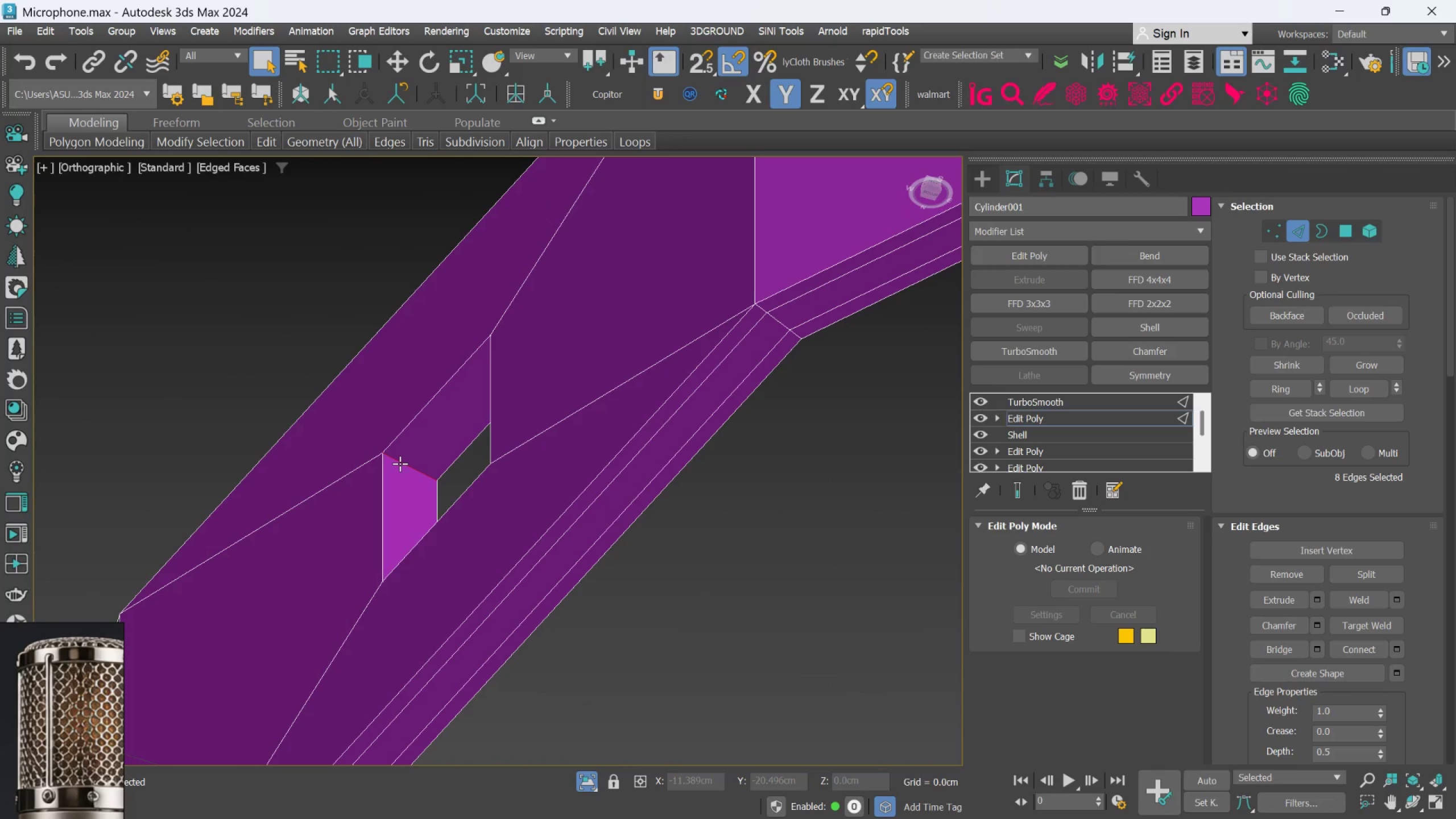 
scroll: coordinate [384, 454], scroll_direction: up, amount: 4.0
 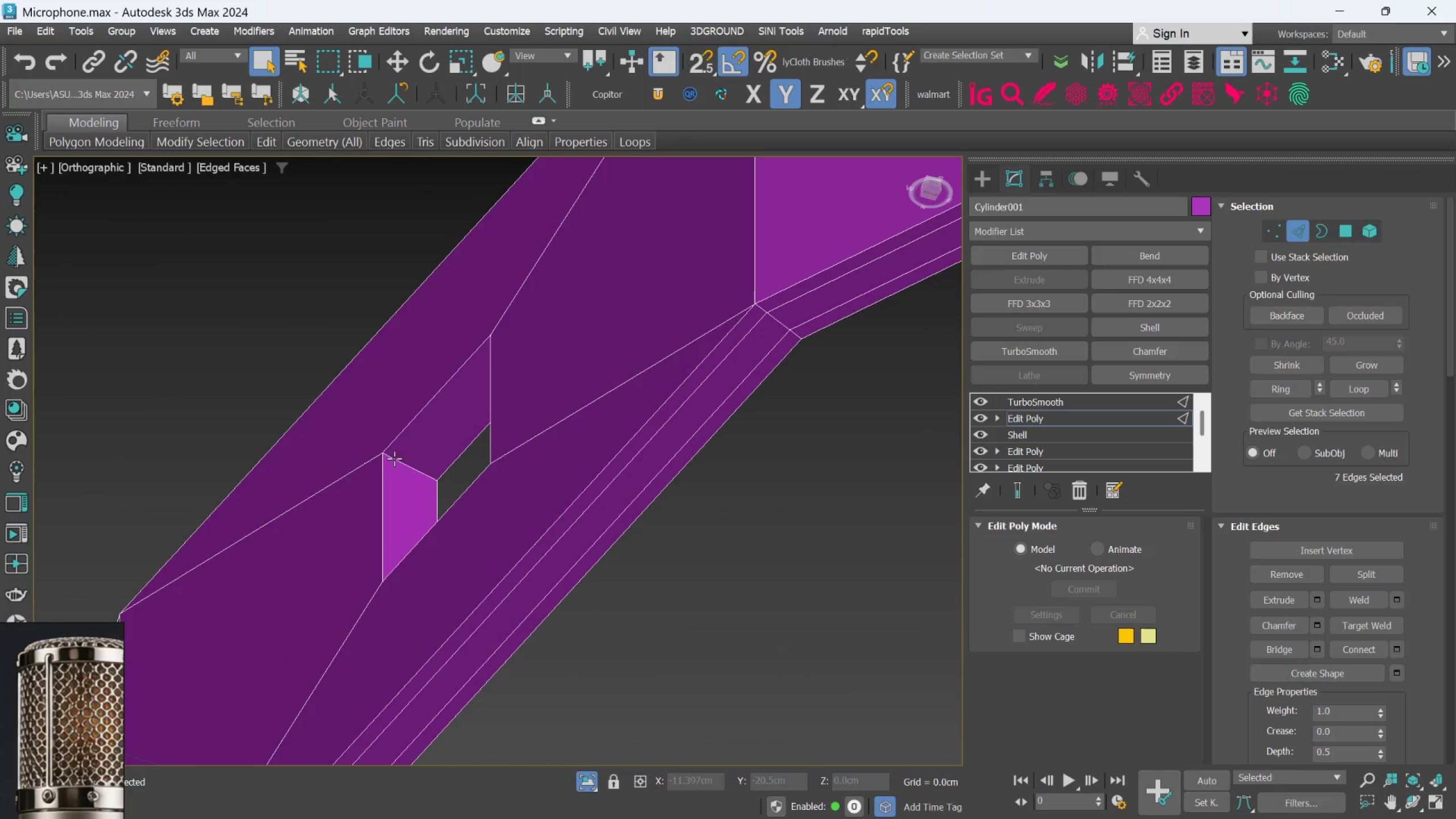 
hold_key(key=AltLeft, duration=0.51)
 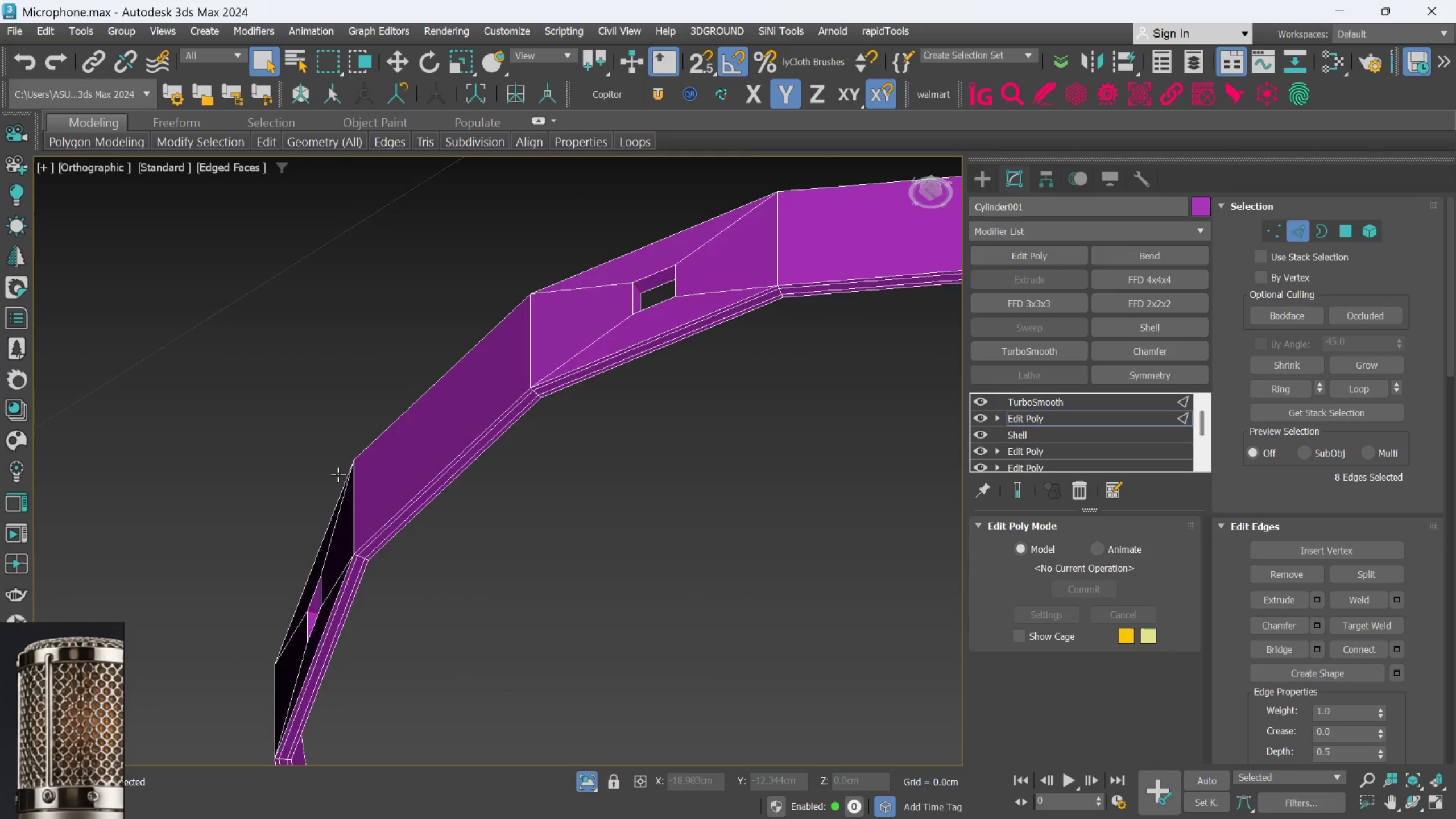 
scroll: coordinate [399, 464], scroll_direction: down, amount: 5.0
 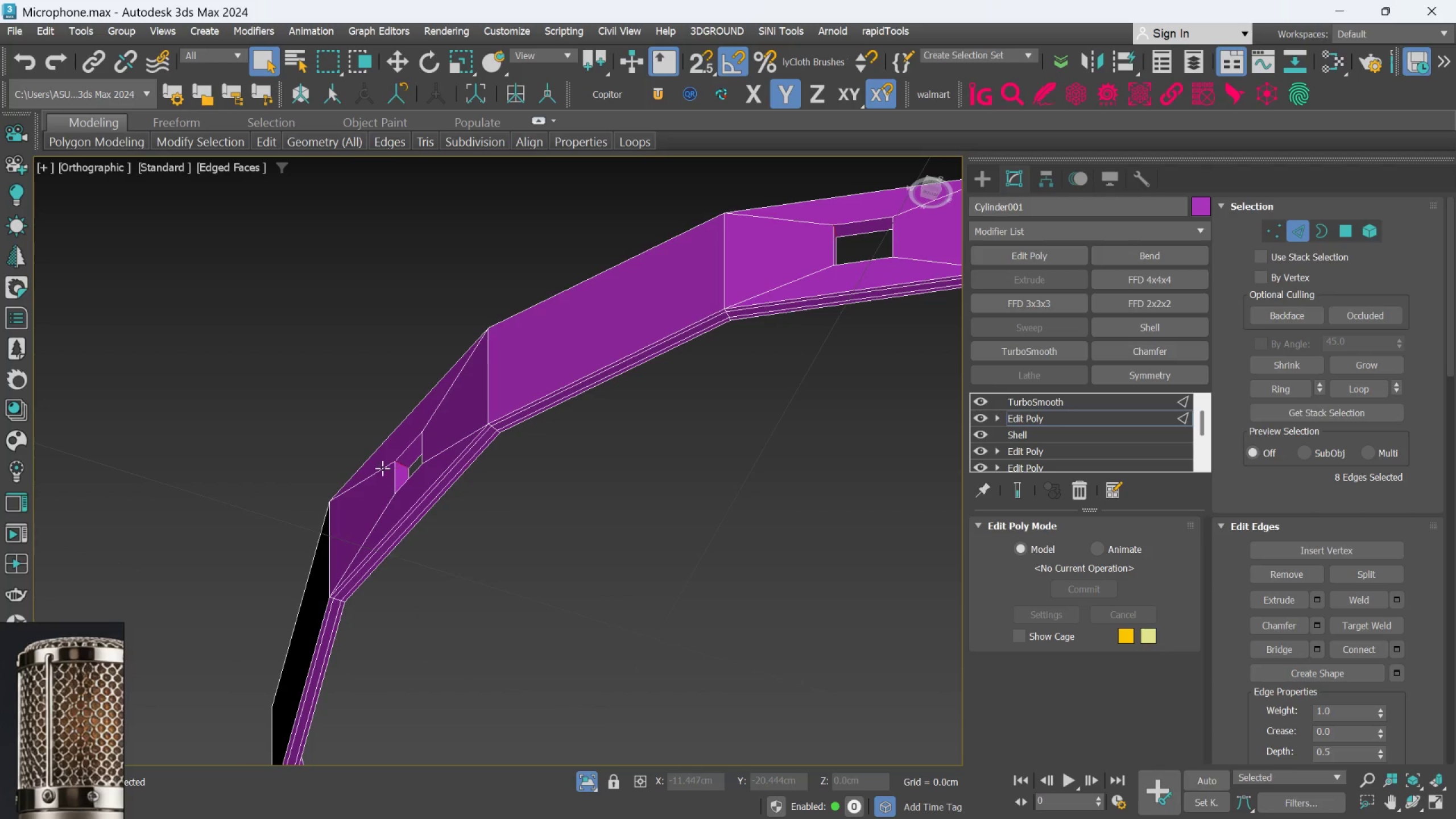 
key(Alt+AltLeft)
 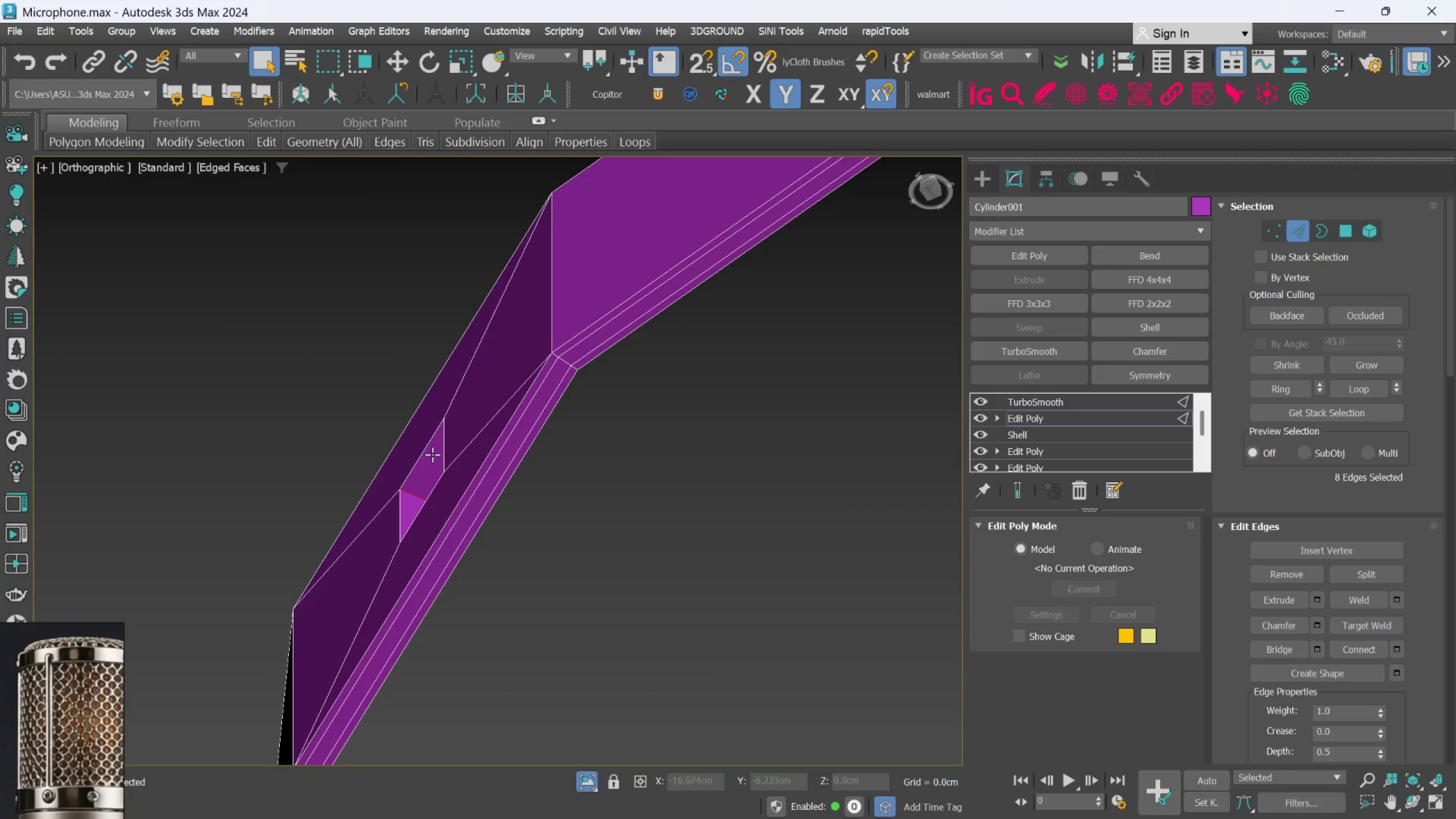 
scroll: coordinate [334, 482], scroll_direction: up, amount: 2.0
 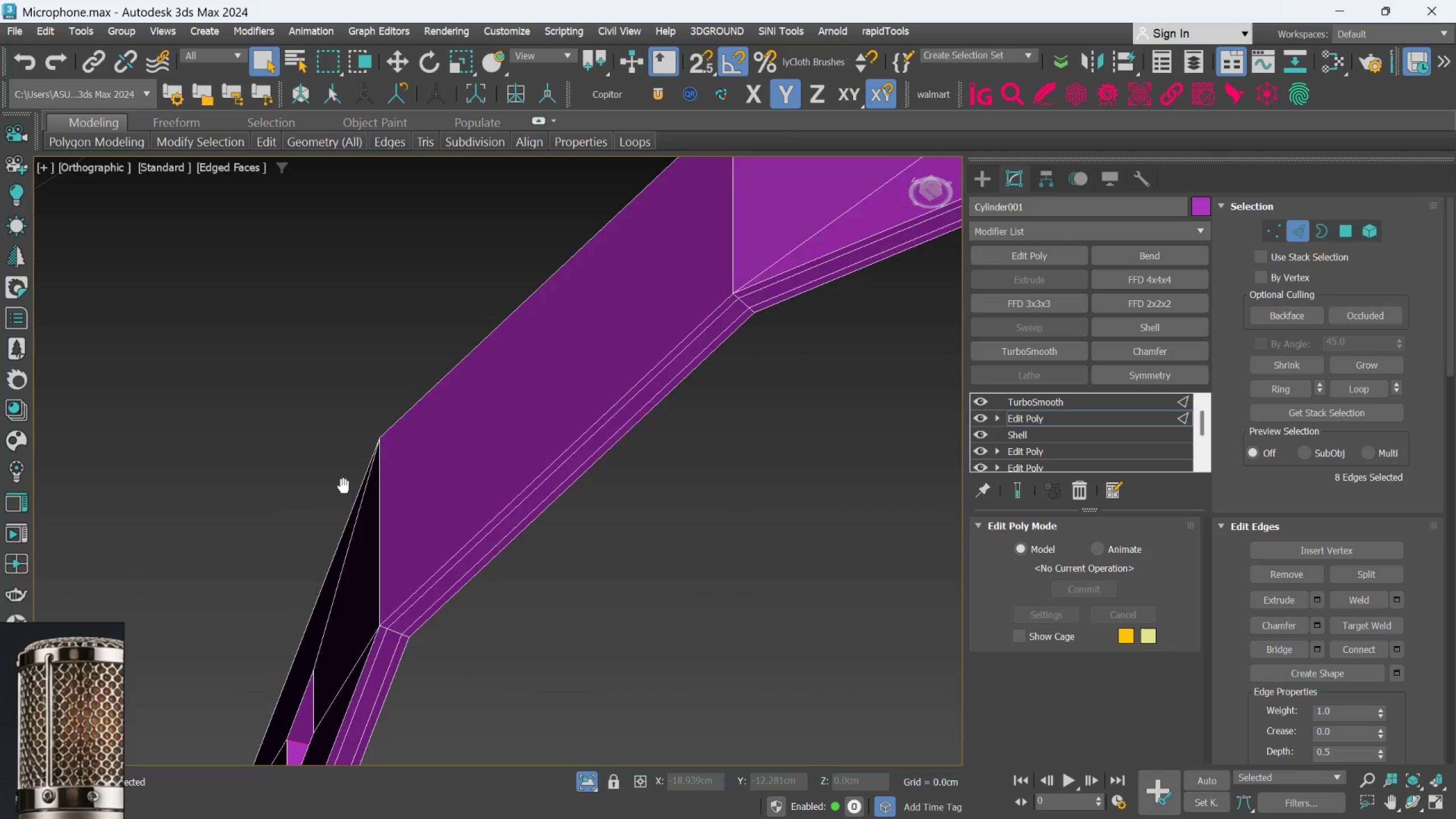 
hold_key(key=AltLeft, duration=0.55)
 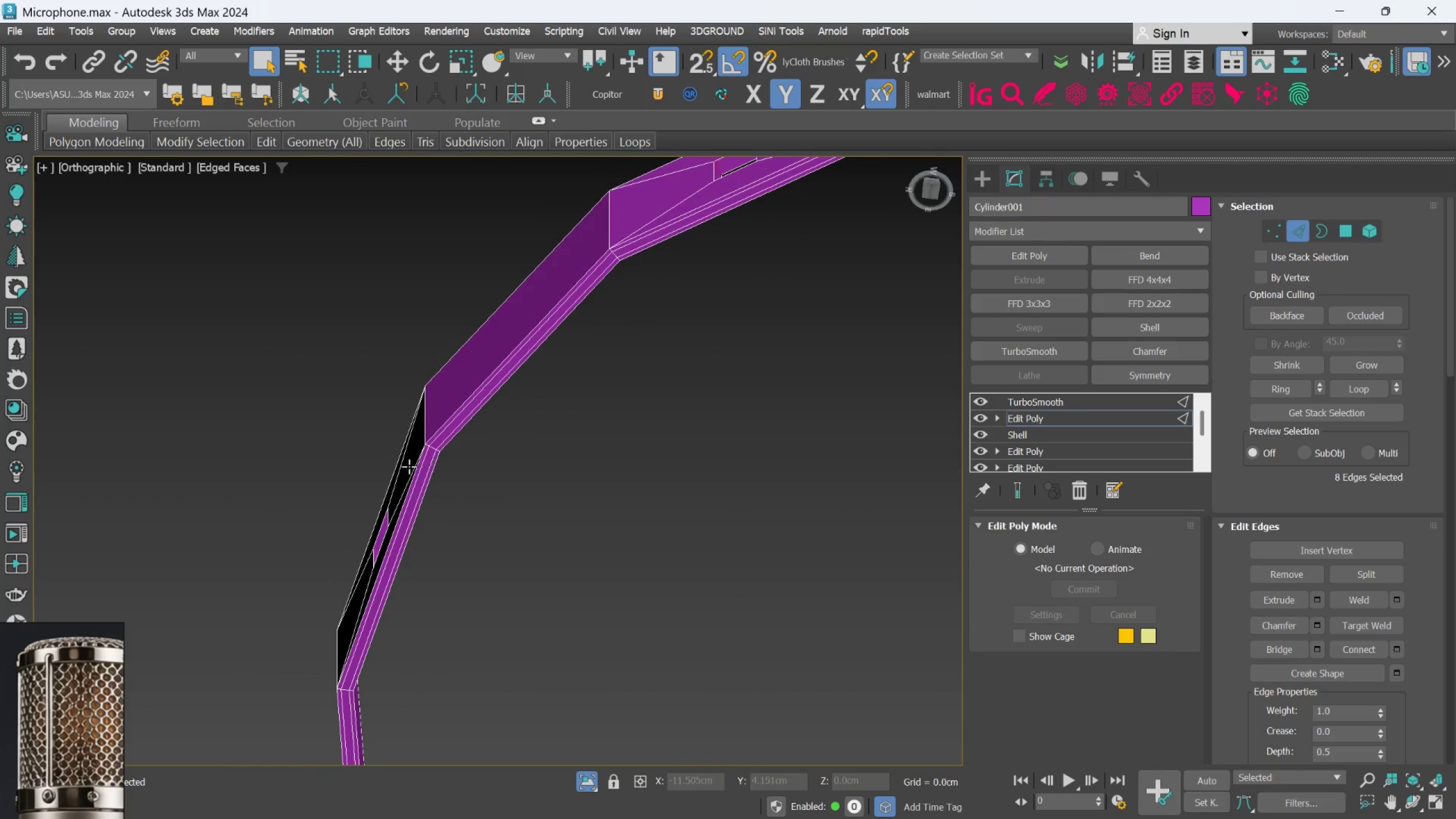 
scroll: coordinate [428, 466], scroll_direction: down, amount: 2.0
 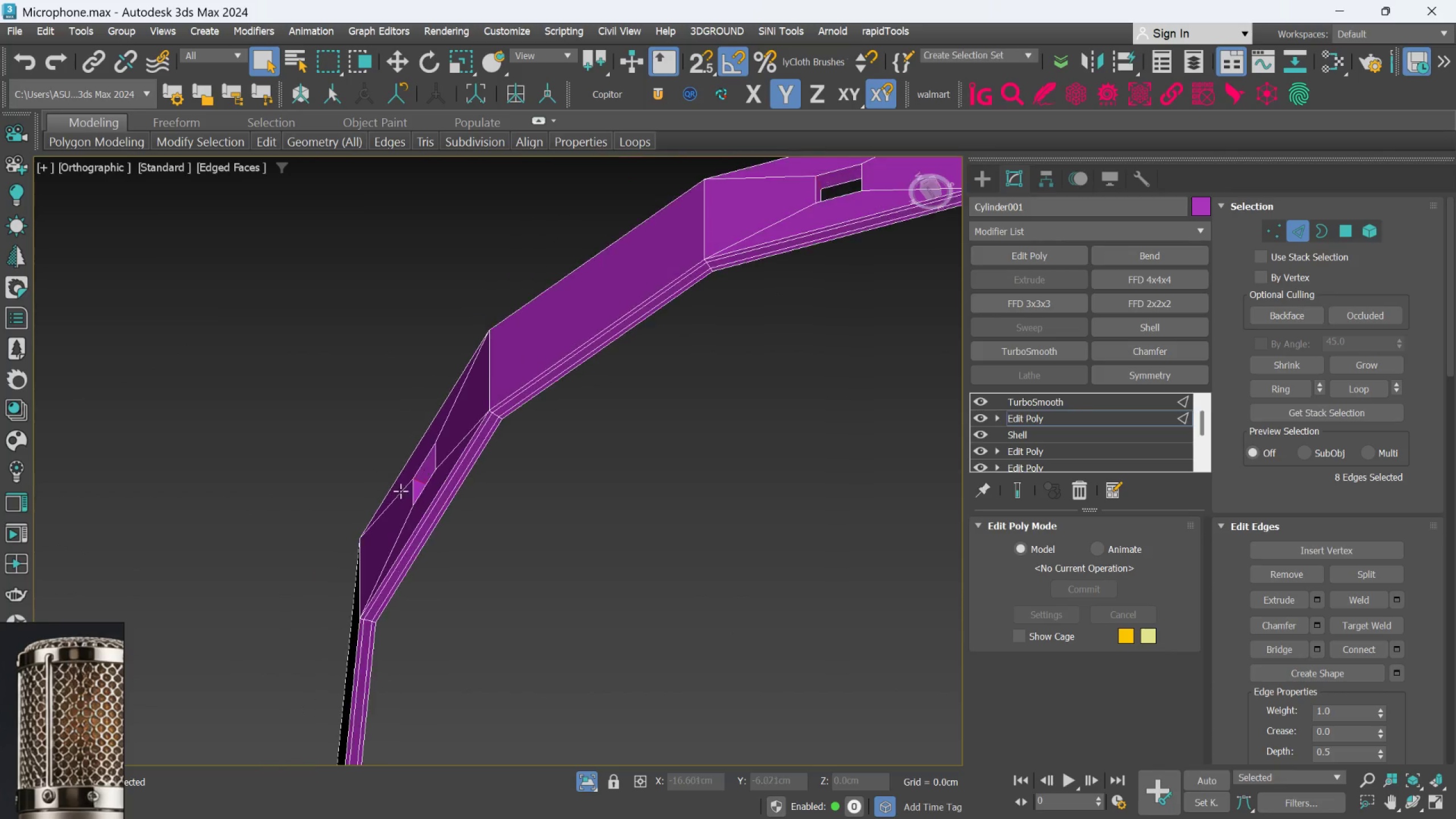 
hold_key(key=AltLeft, duration=0.34)
 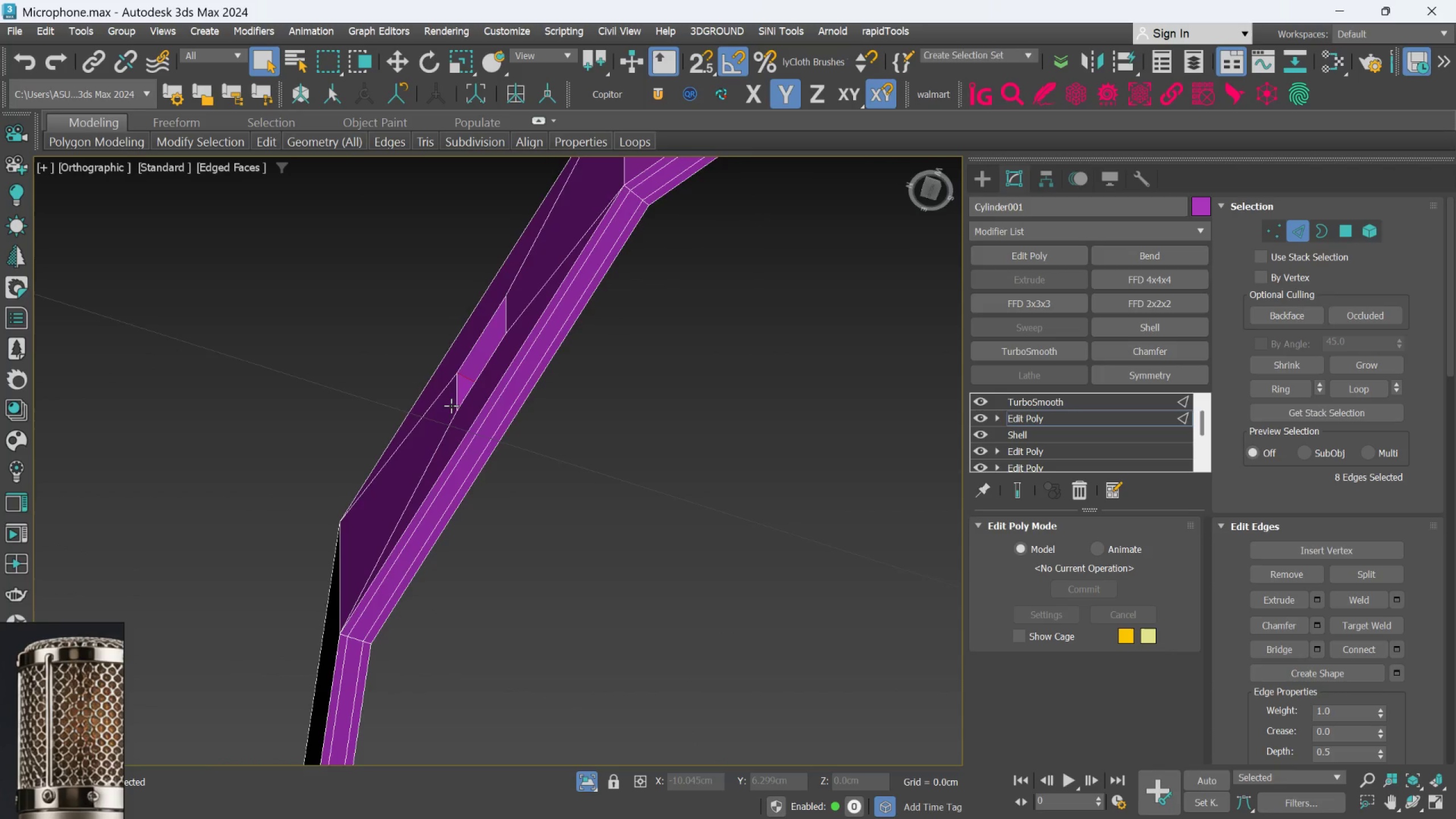 
scroll: coordinate [402, 468], scroll_direction: up, amount: 2.0
 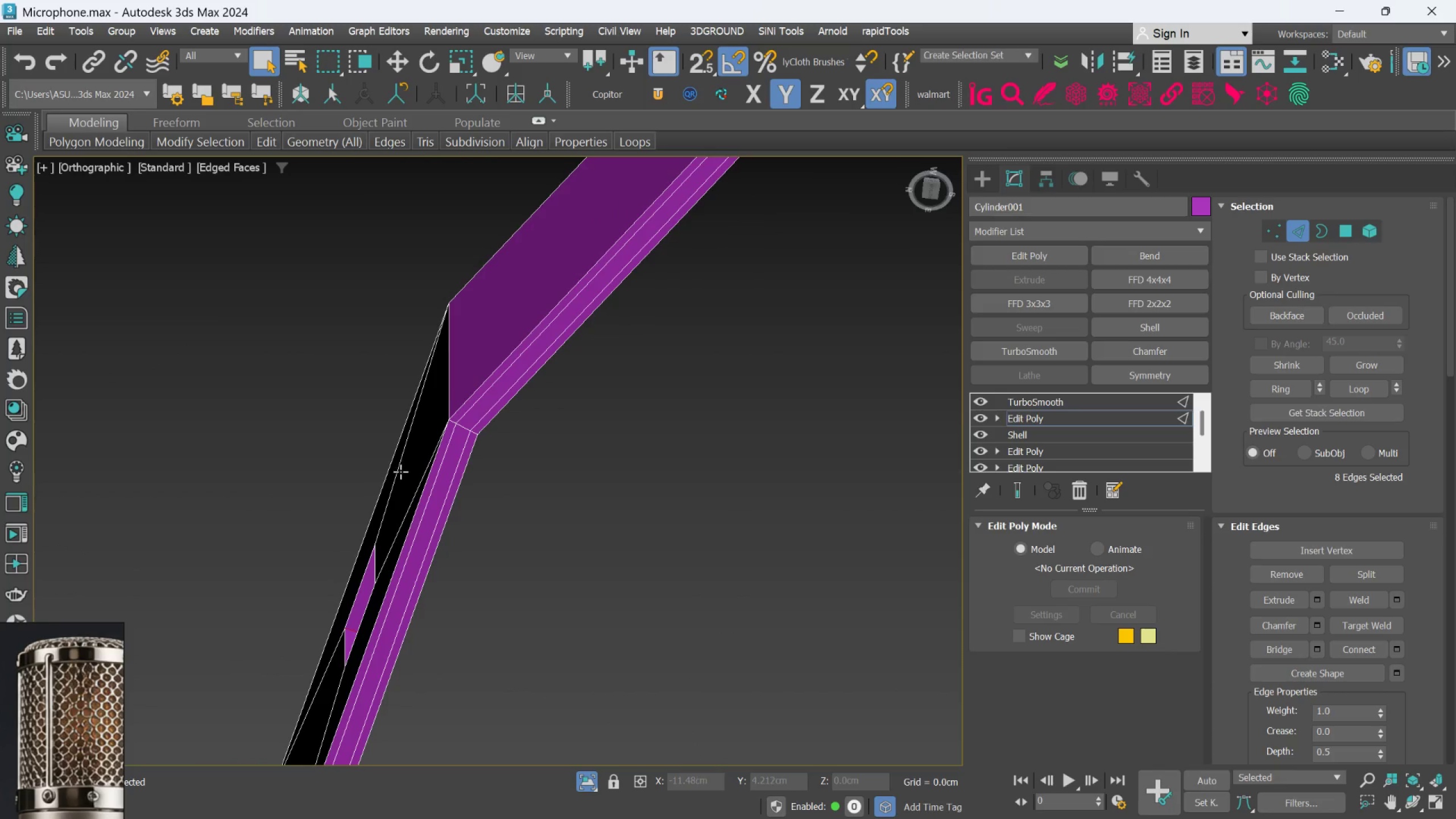 
hold_key(key=AltLeft, duration=1.15)
 